 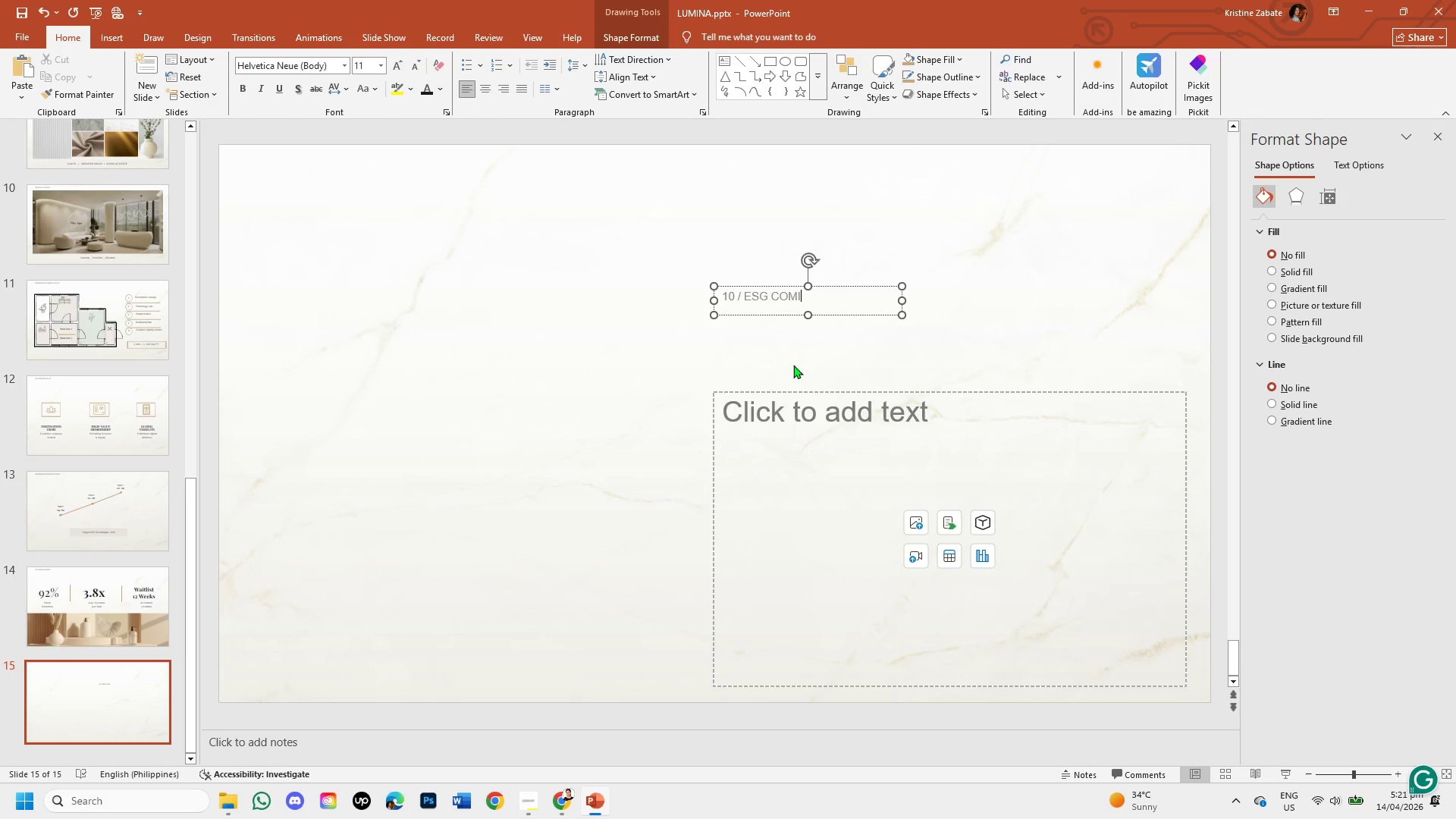 
key(Backspace)
type(MITMENT )
 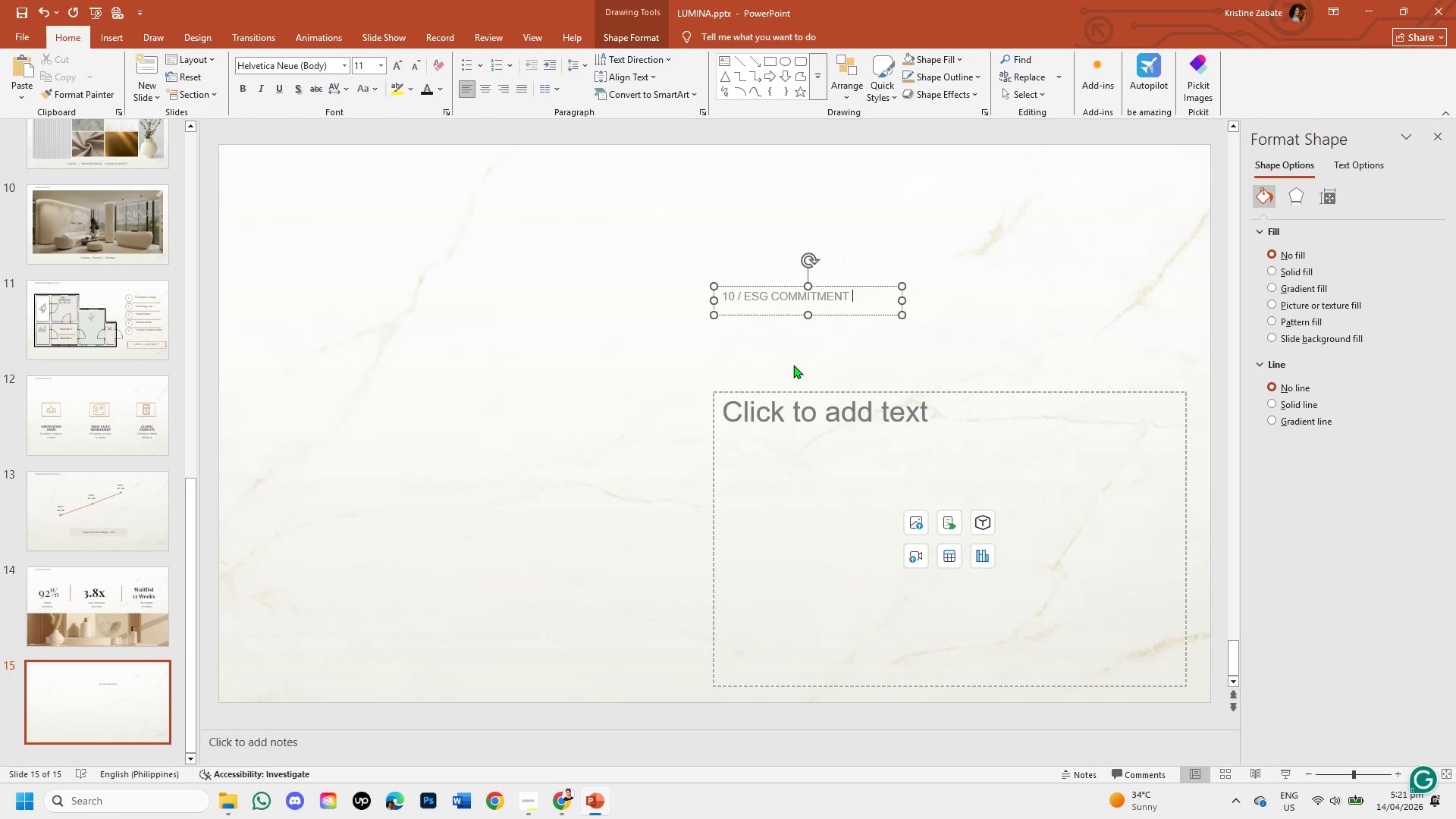 
left_click([790, 507])
 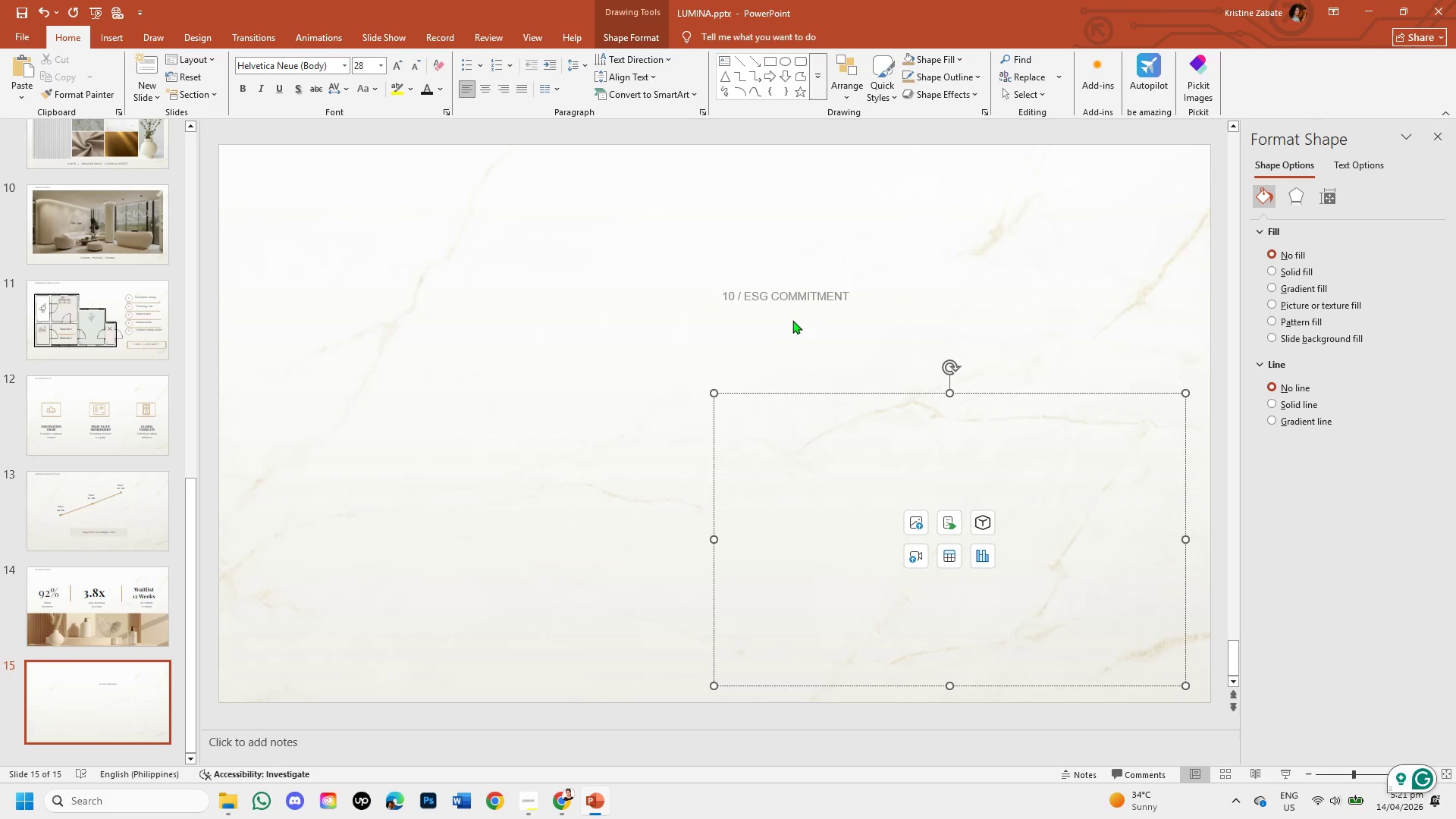 
left_click([736, 287])
 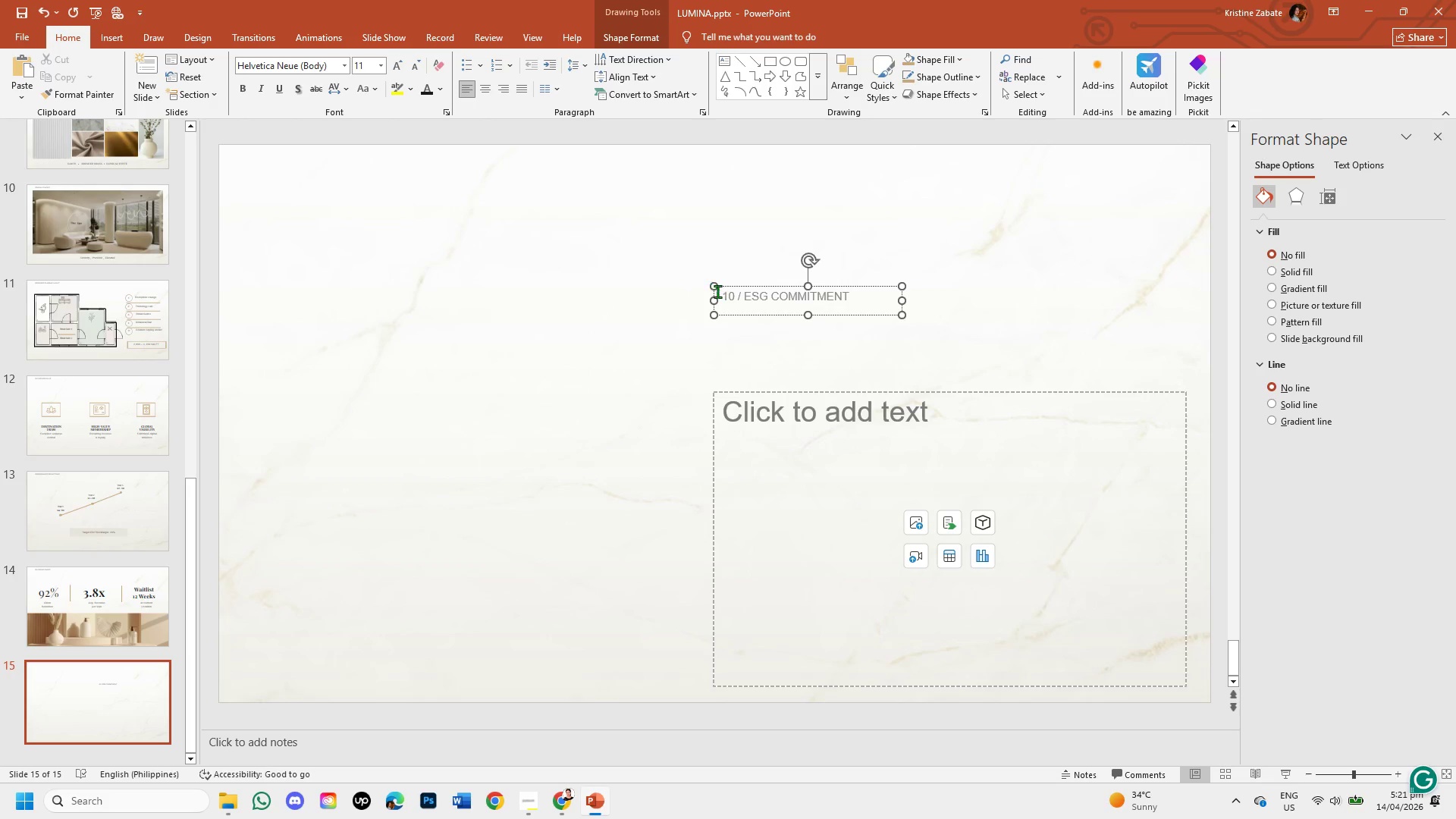 
left_click_drag(start_coordinate=[723, 297], to_coordinate=[867, 291])
 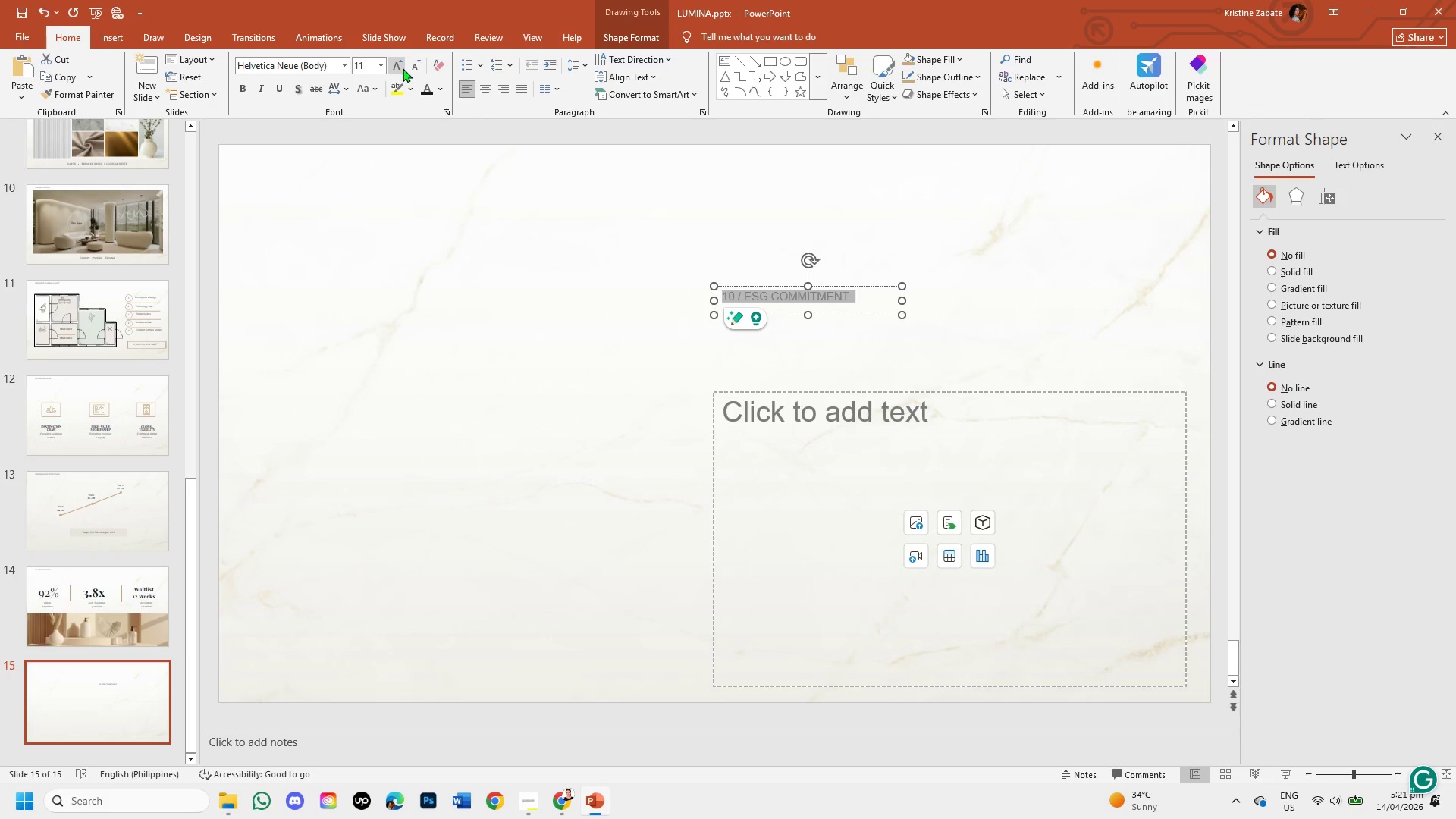 
left_click([405, 67])
 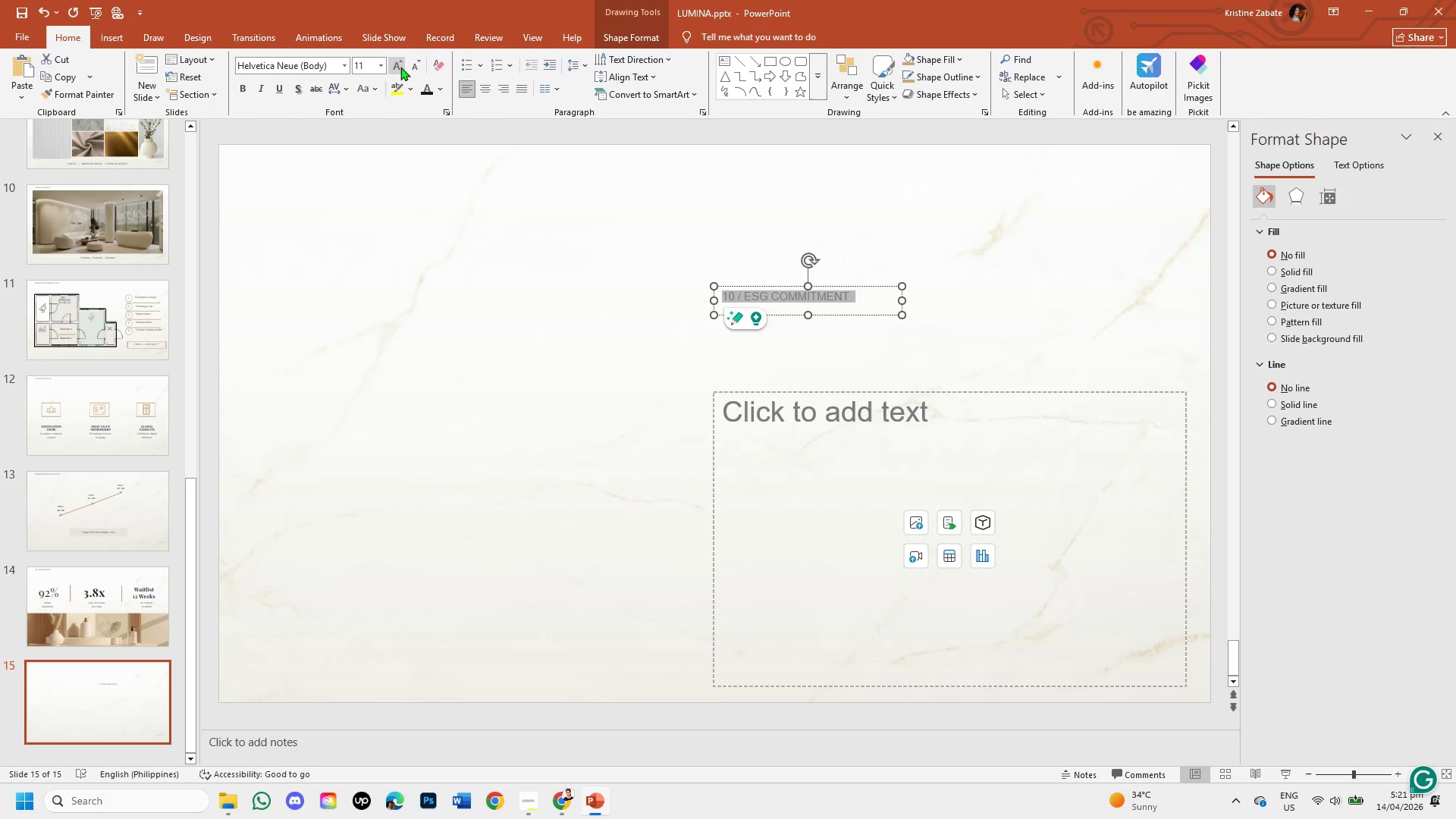 
left_click([400, 67])
 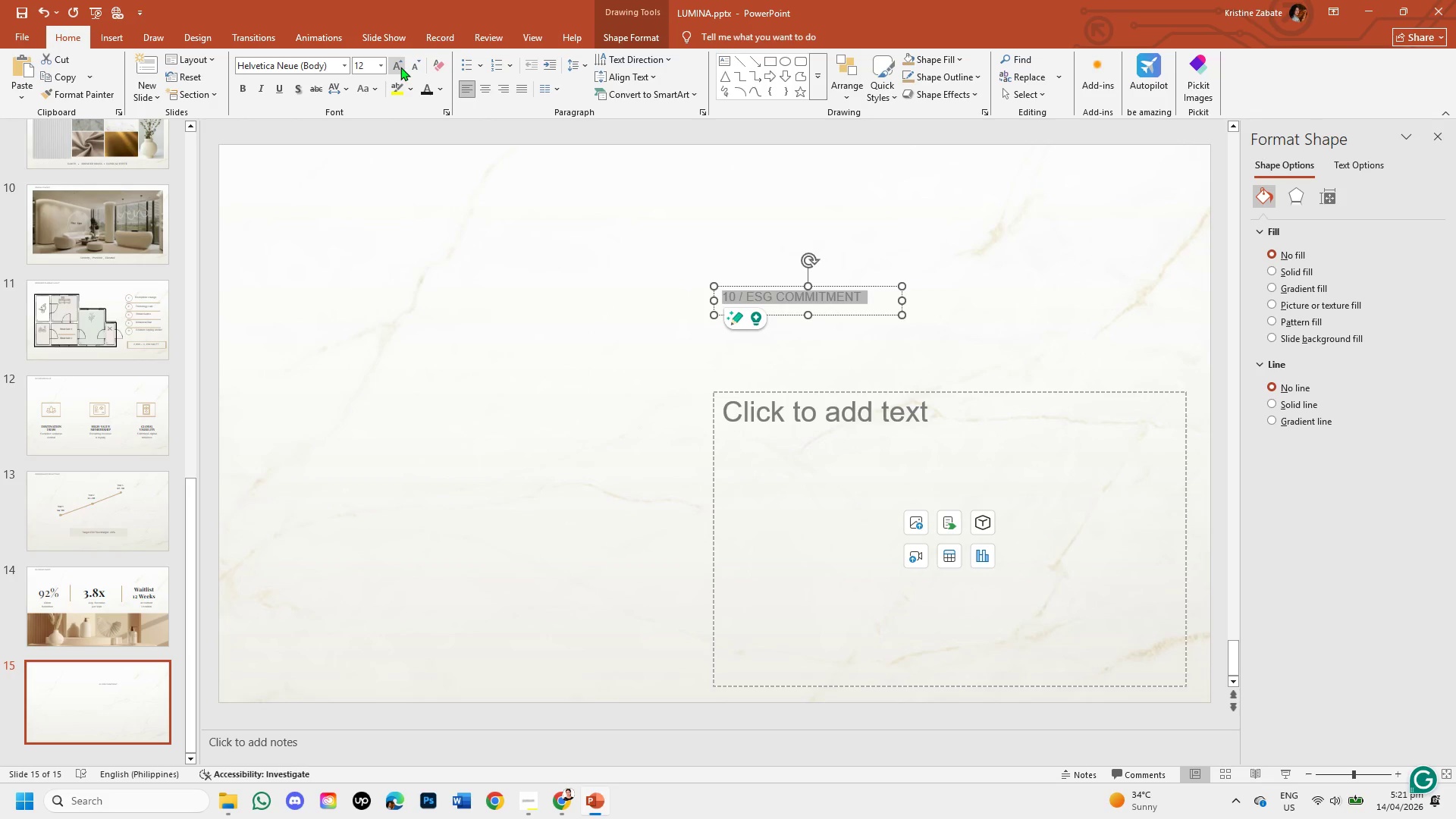 
left_click([400, 67])
 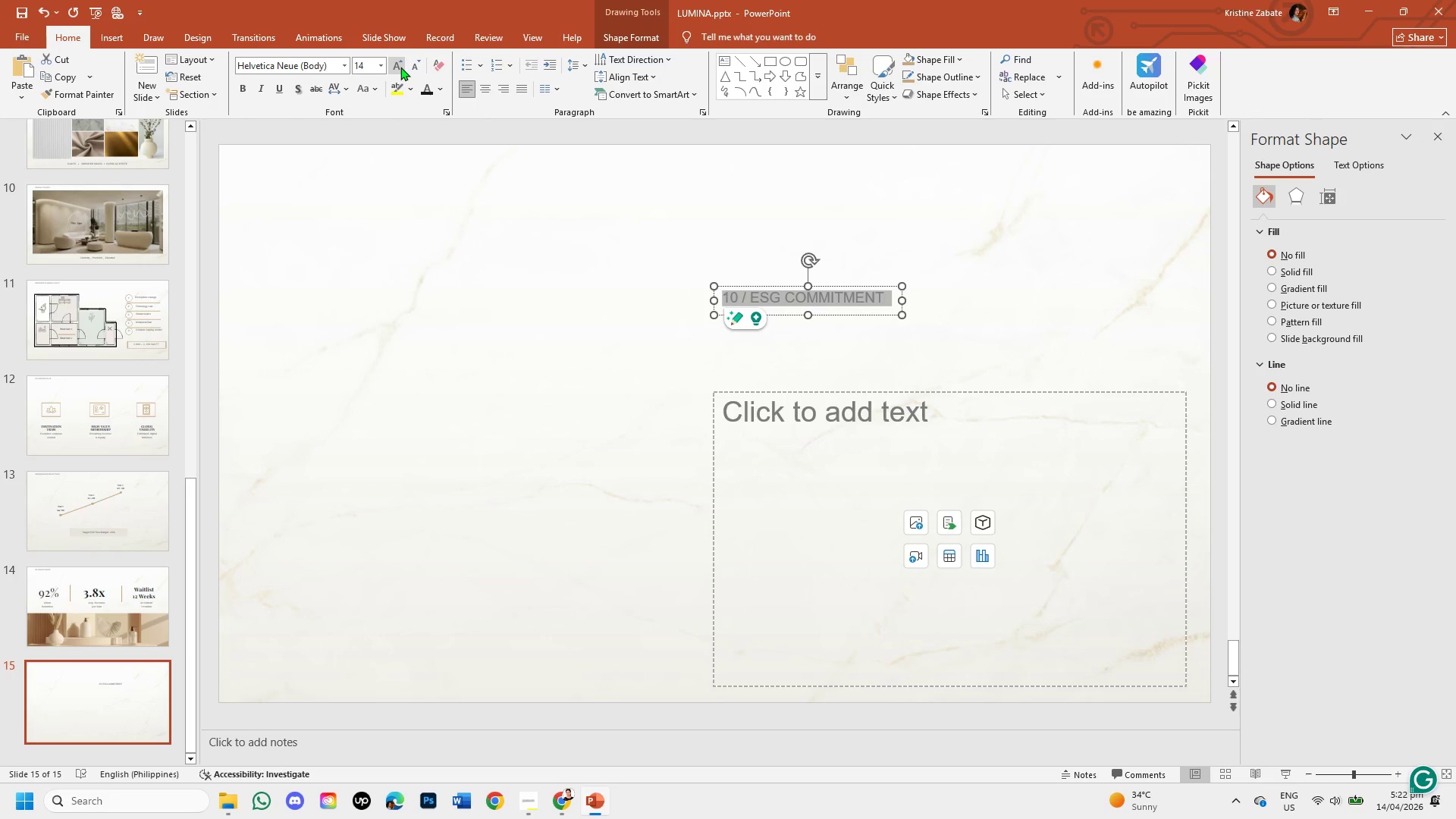 
left_click([400, 67])
 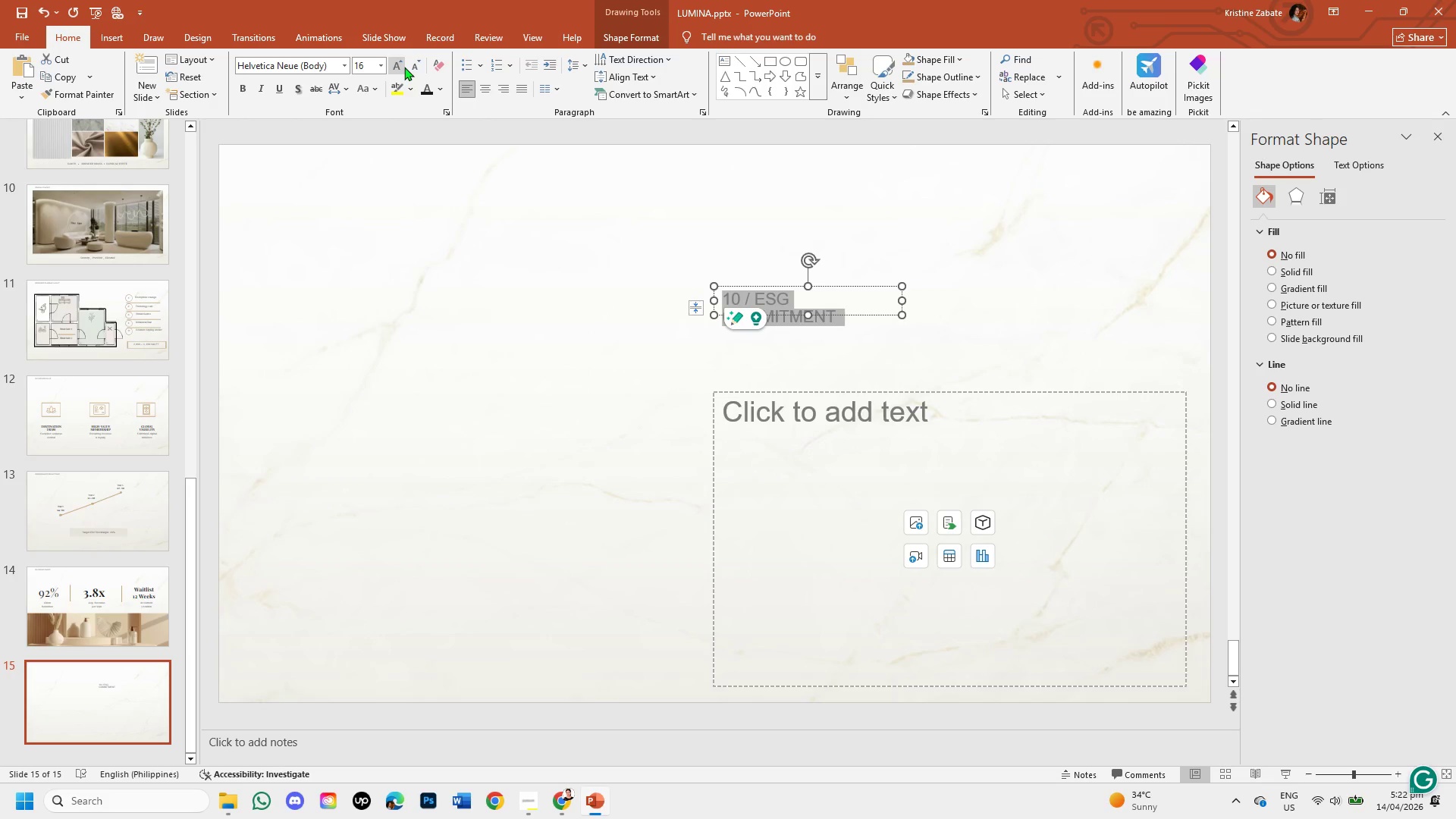 
left_click([410, 67])
 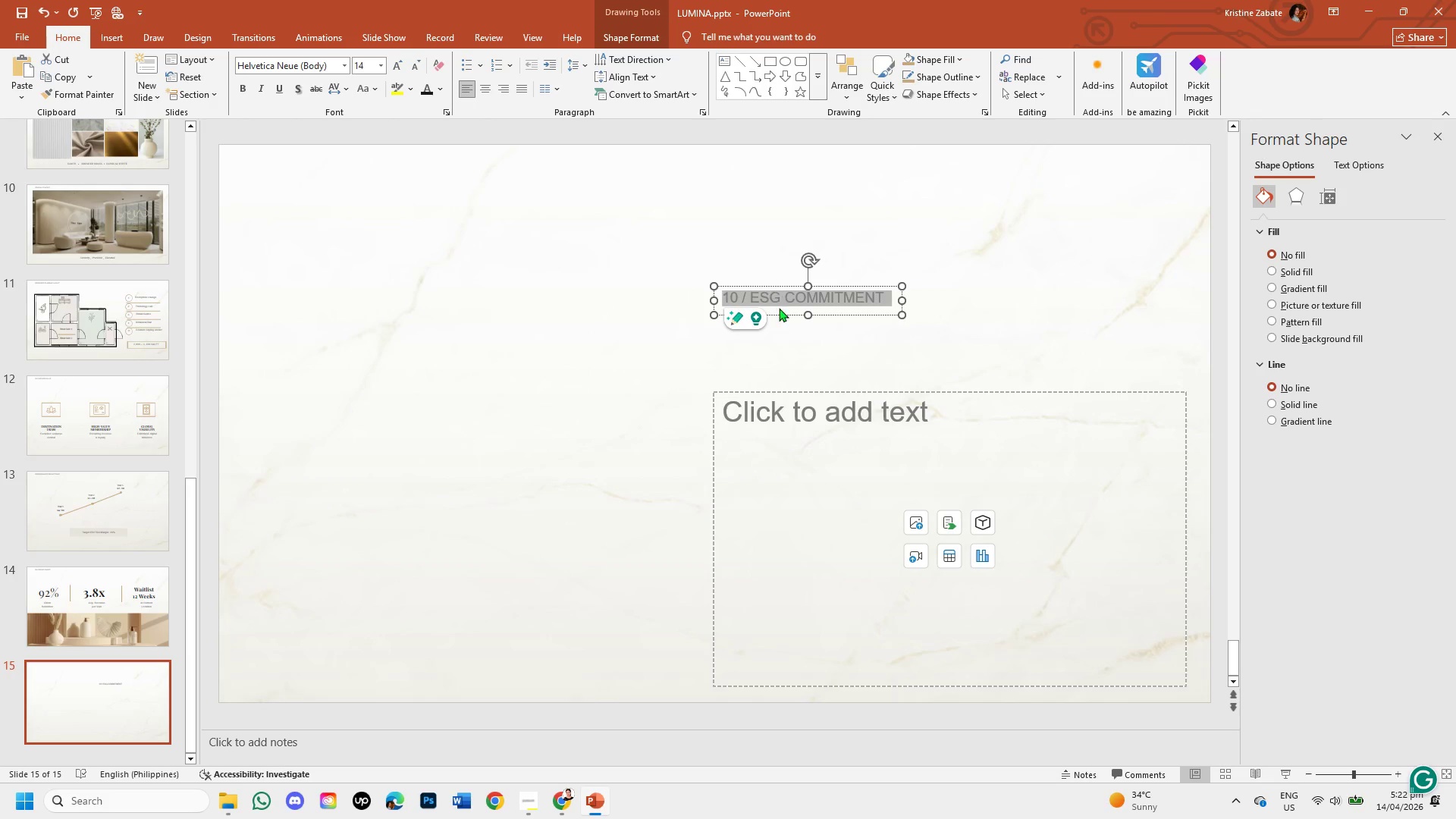 
left_click([783, 343])
 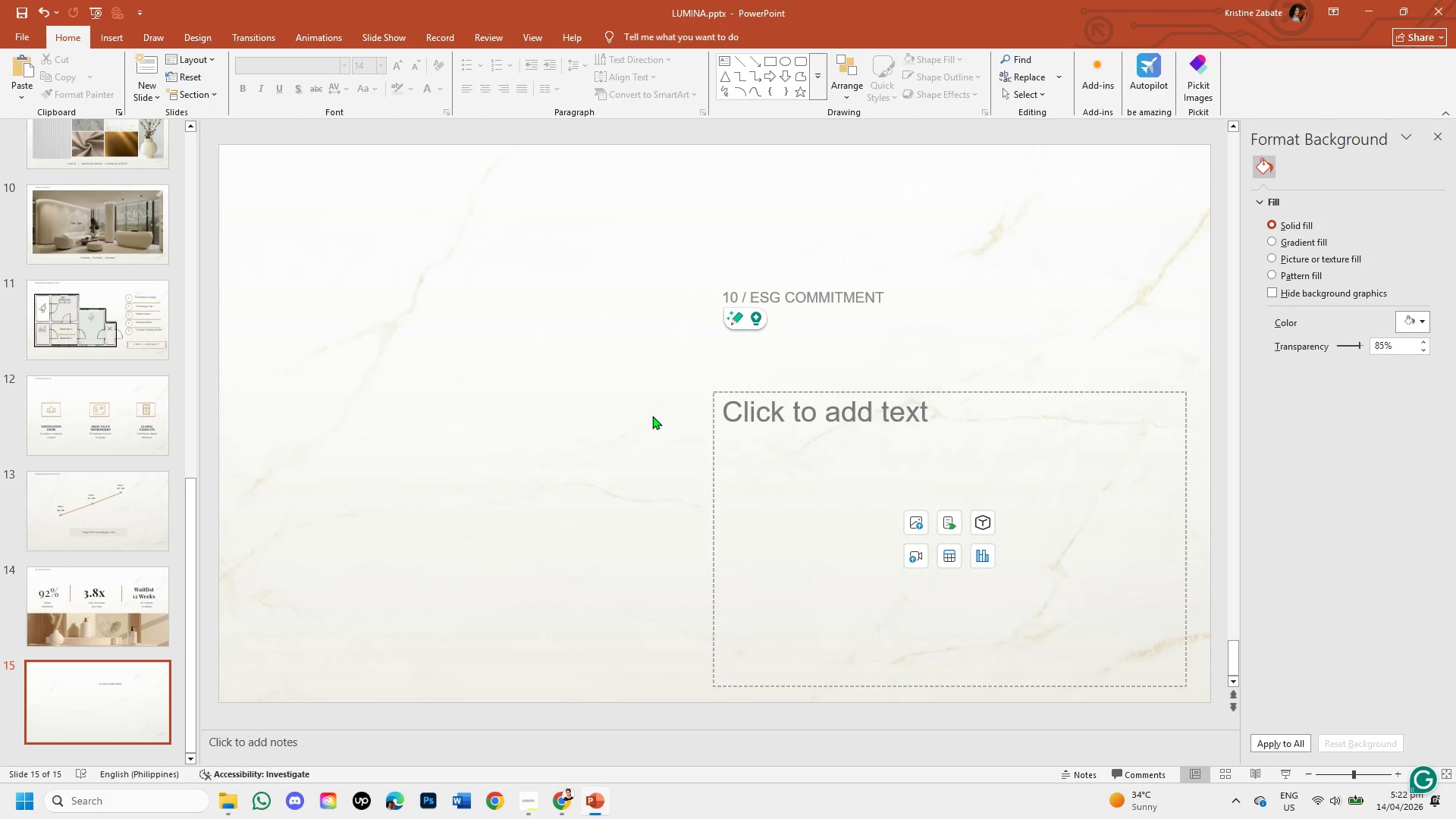 
left_click([652, 416])
 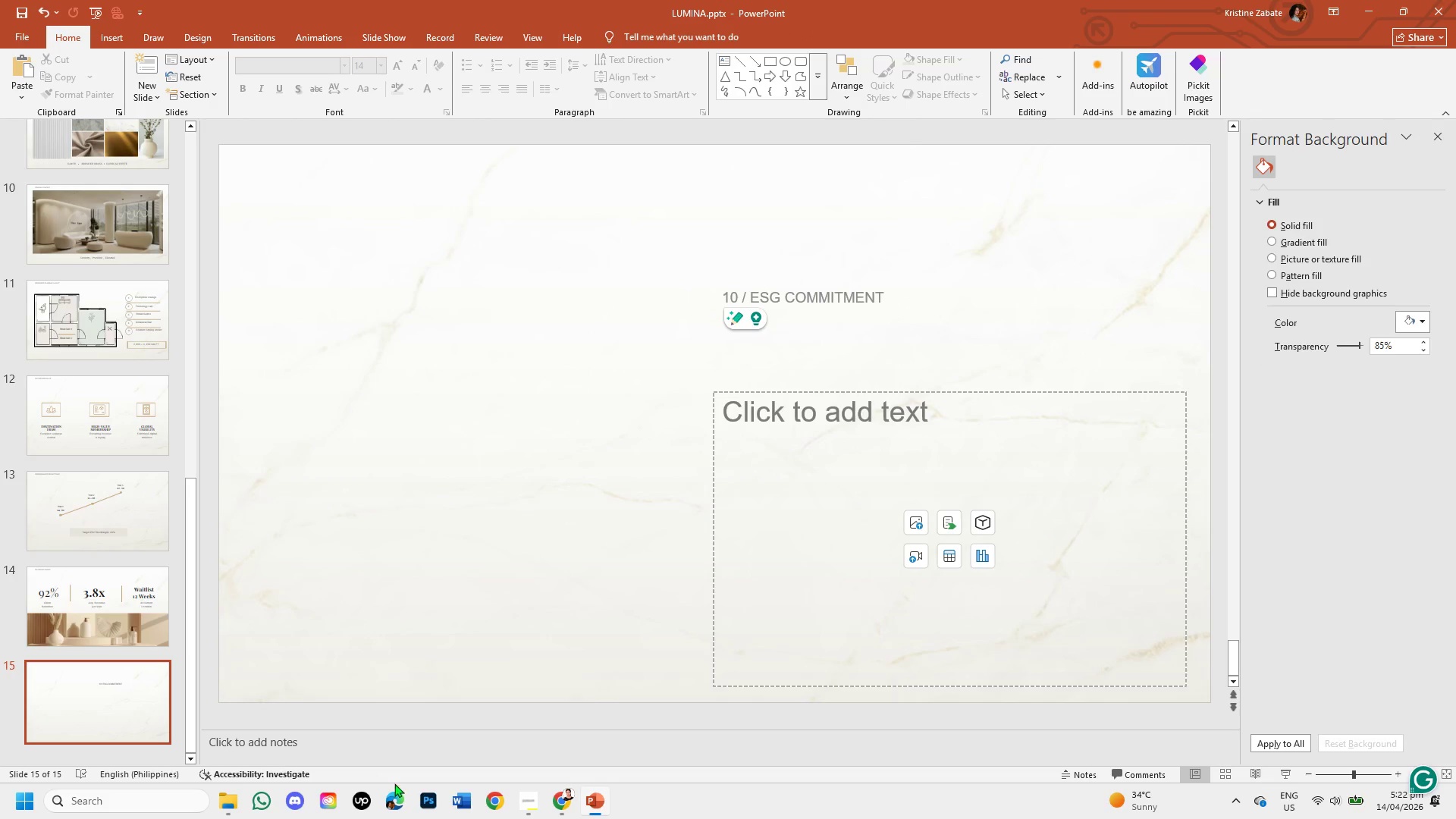 
left_click([548, 806])
 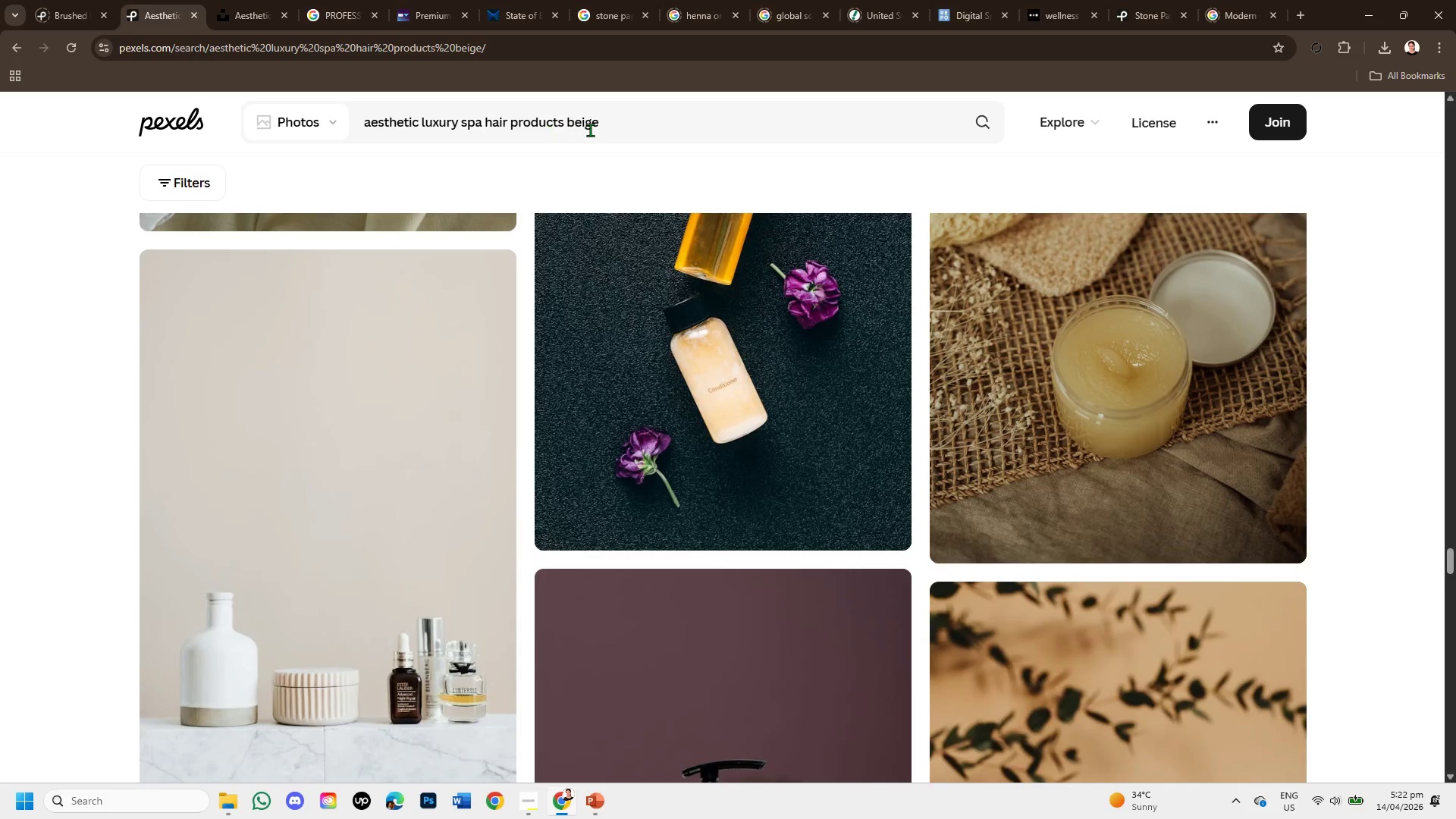 
left_click([613, 124])
 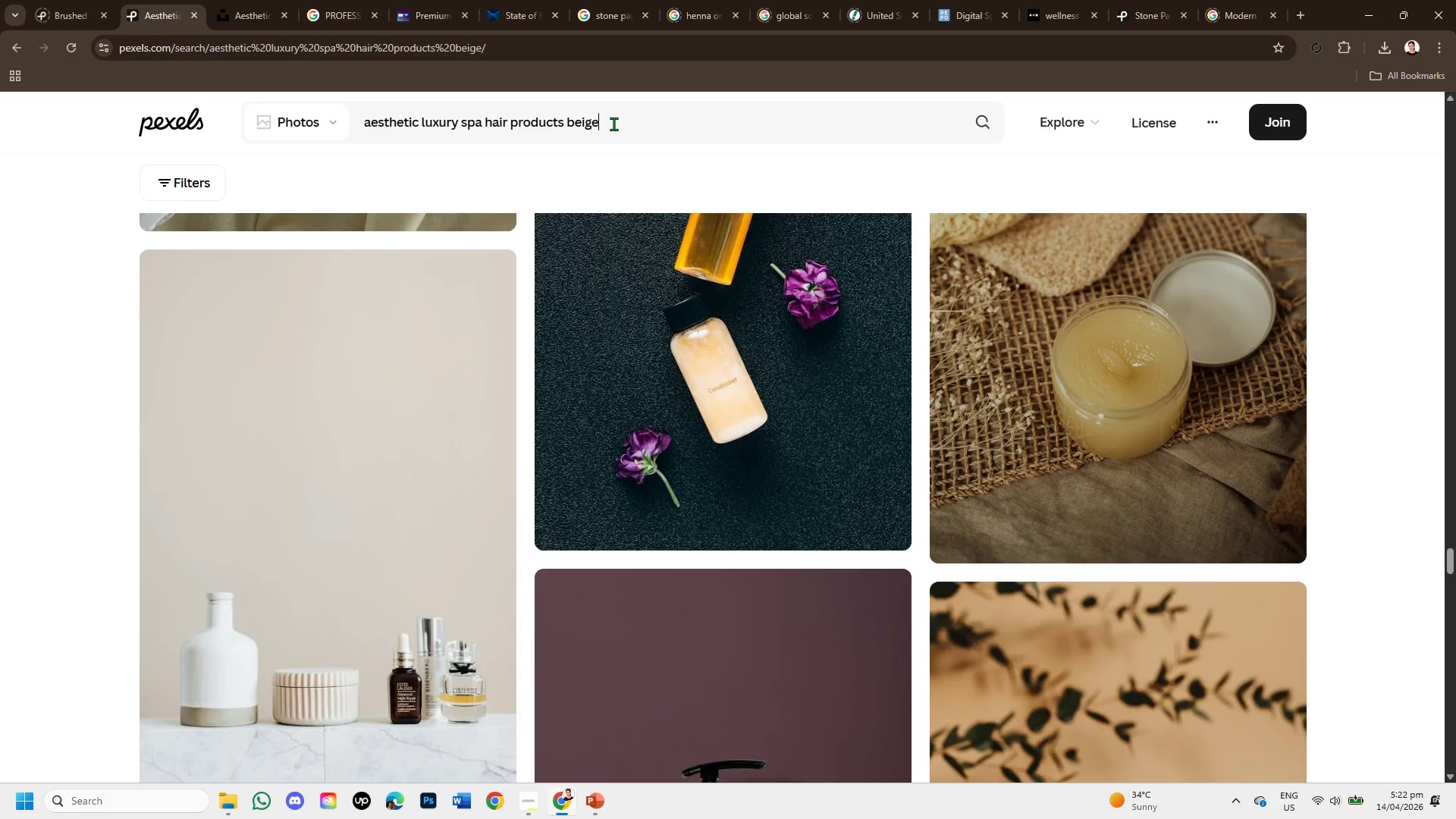 
left_click_drag(start_coordinate=[613, 124], to_coordinate=[333, 126])
 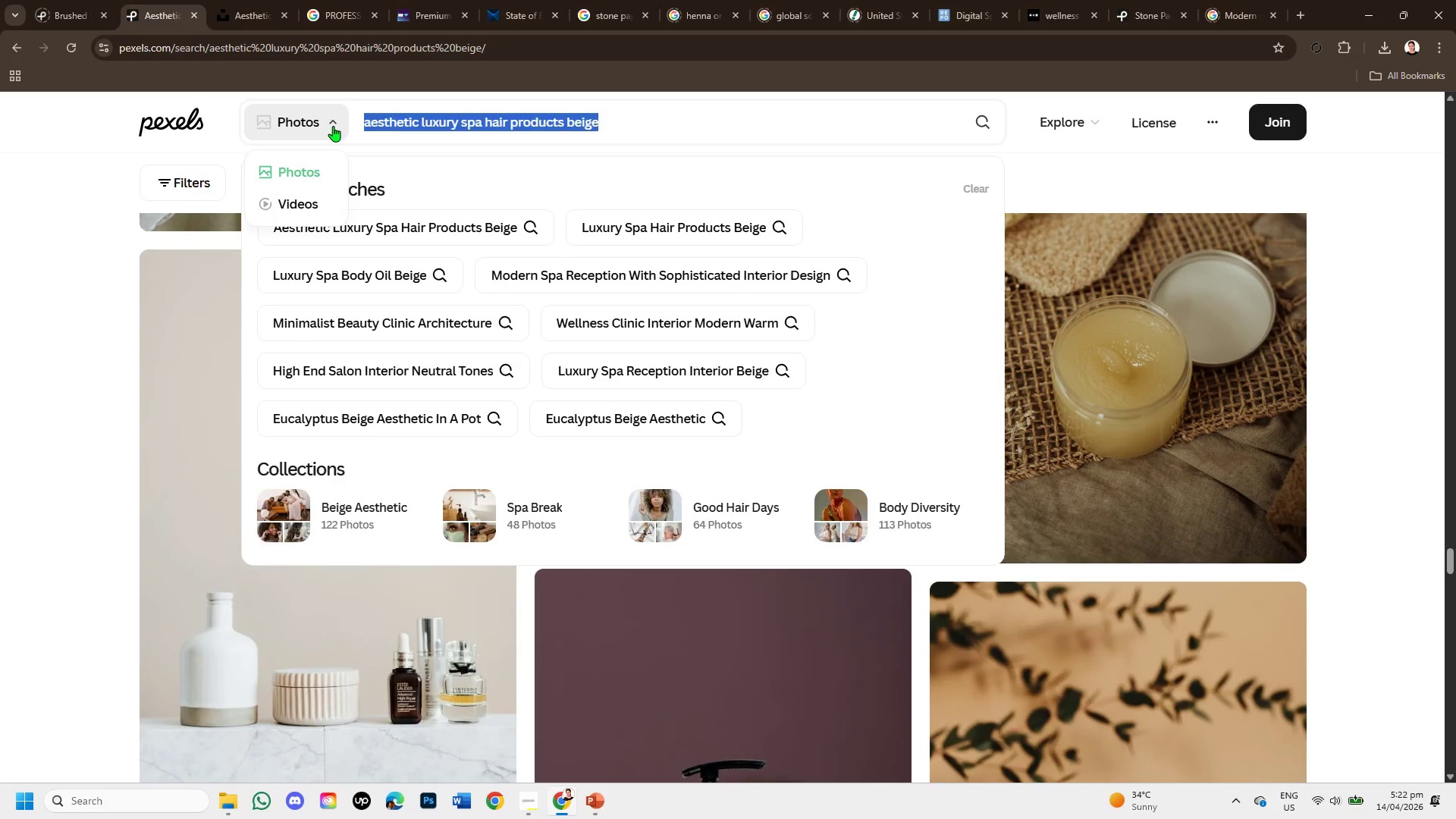 
key(Backspace)
type(LEAF )
 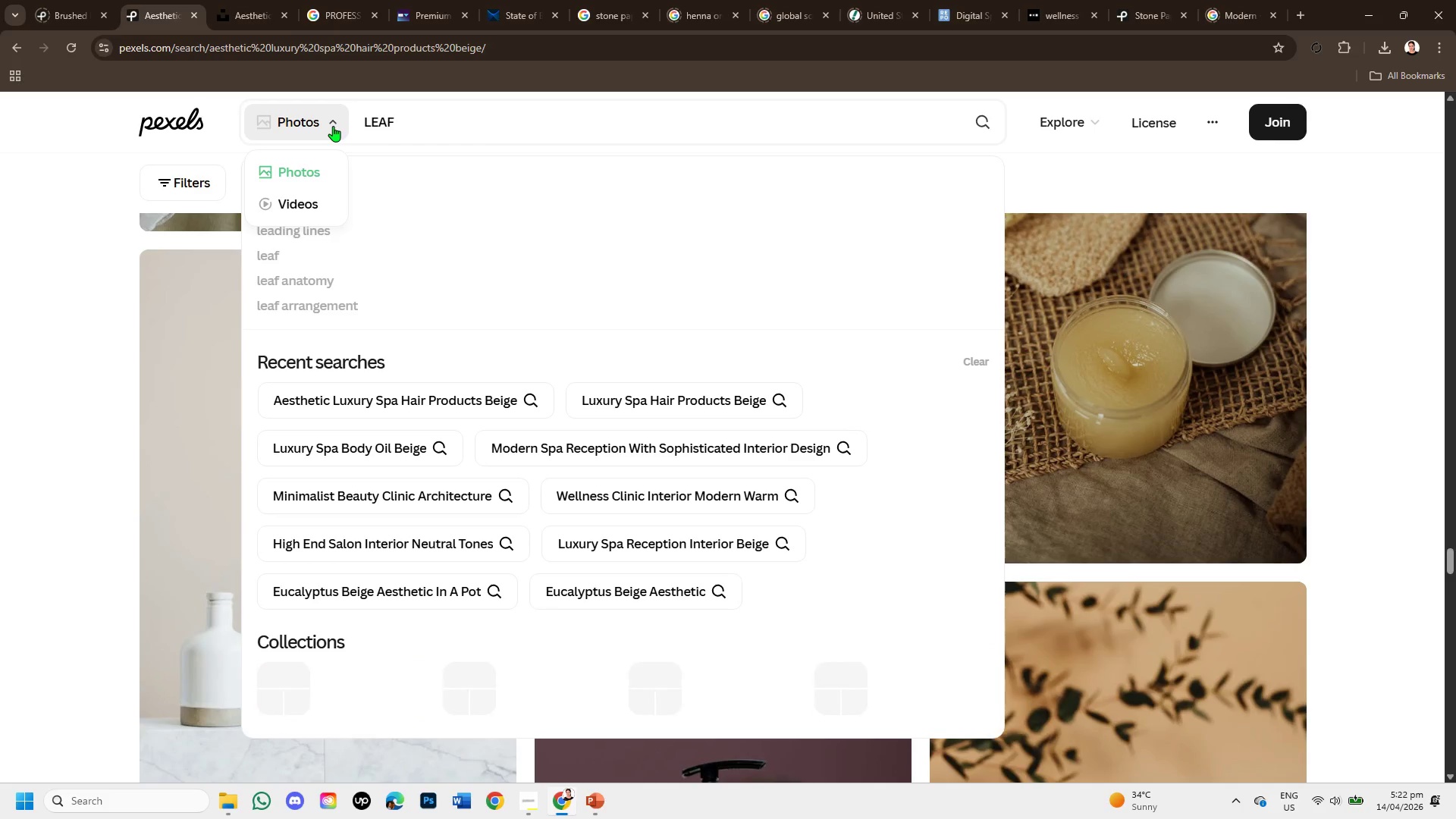 
key(Enter)
 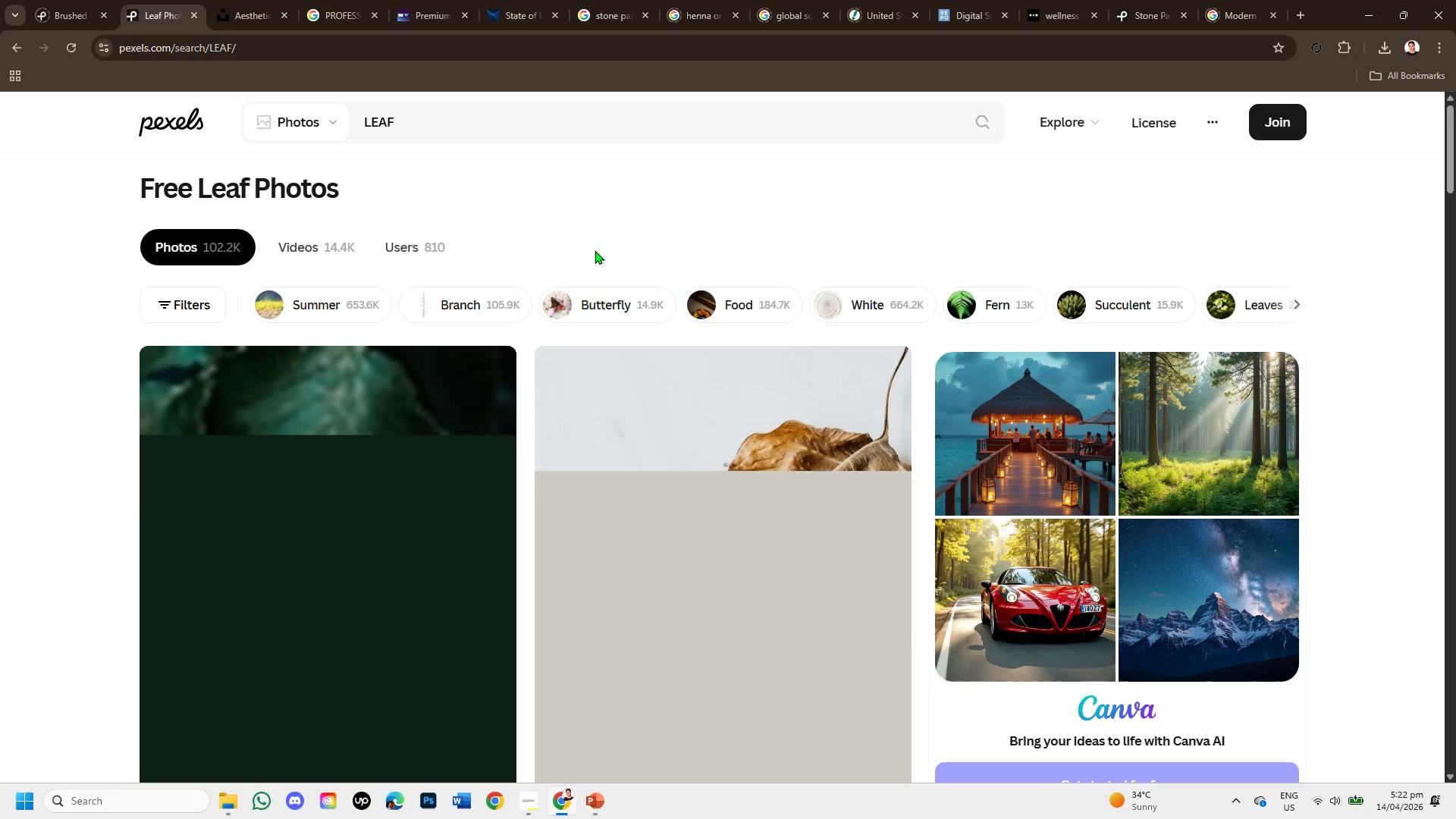 
scroll: coordinate [617, 551], scroll_direction: down, amount: 2.0
 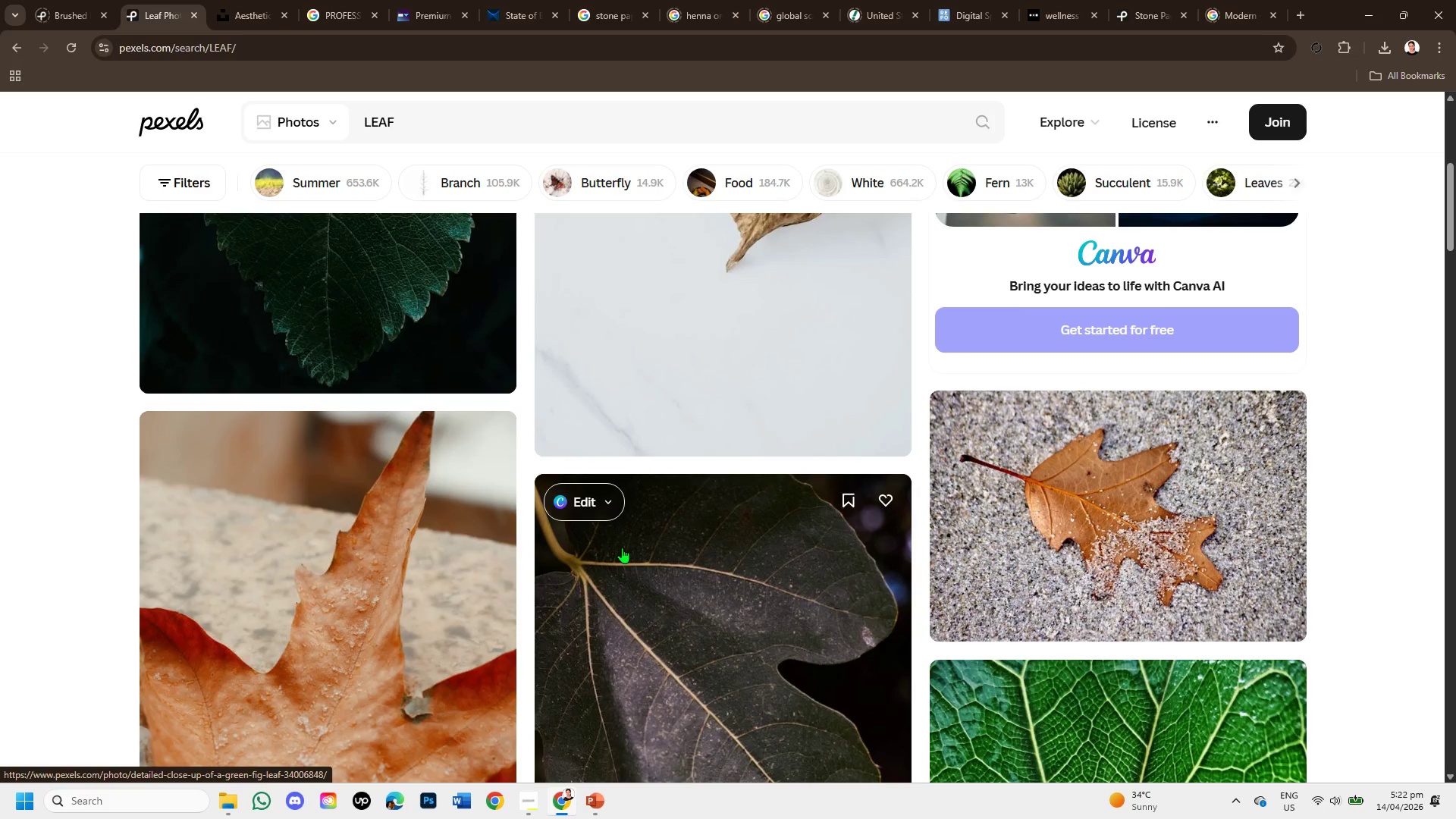 
wait(12.07)
 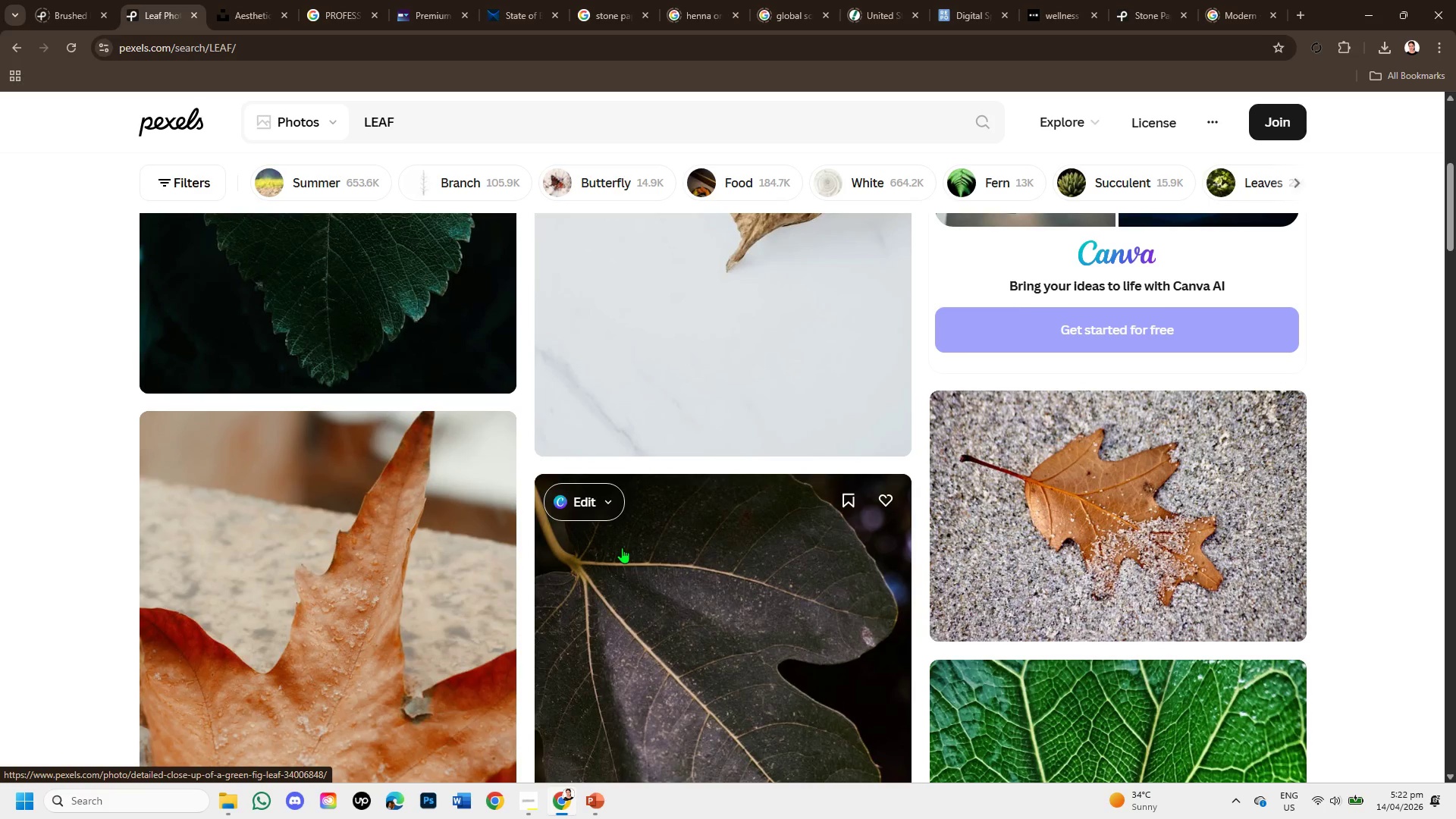 
left_click([397, 127])
 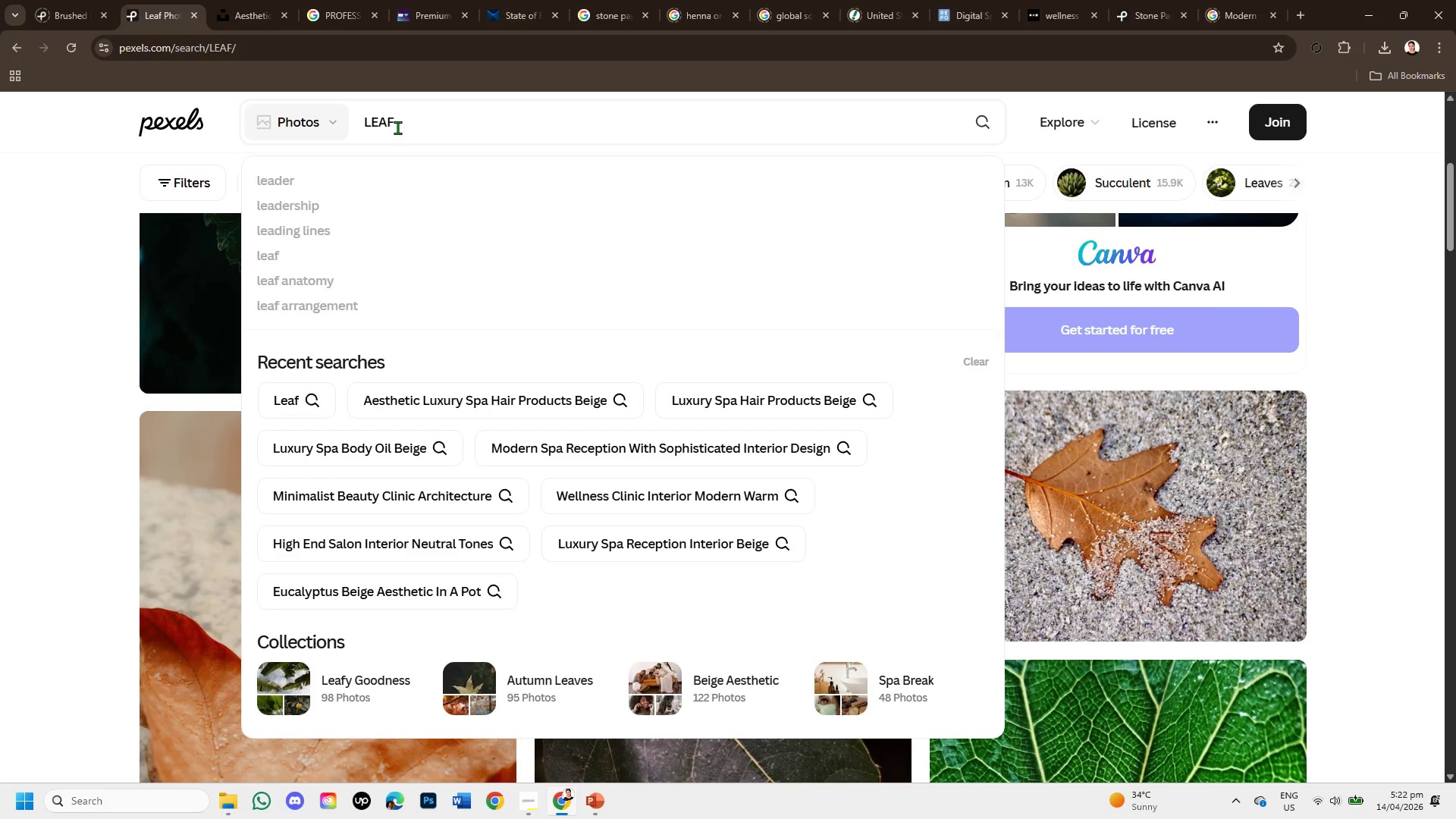 
type( ICON NEUTRAL BEIGE BACKGROUND )
 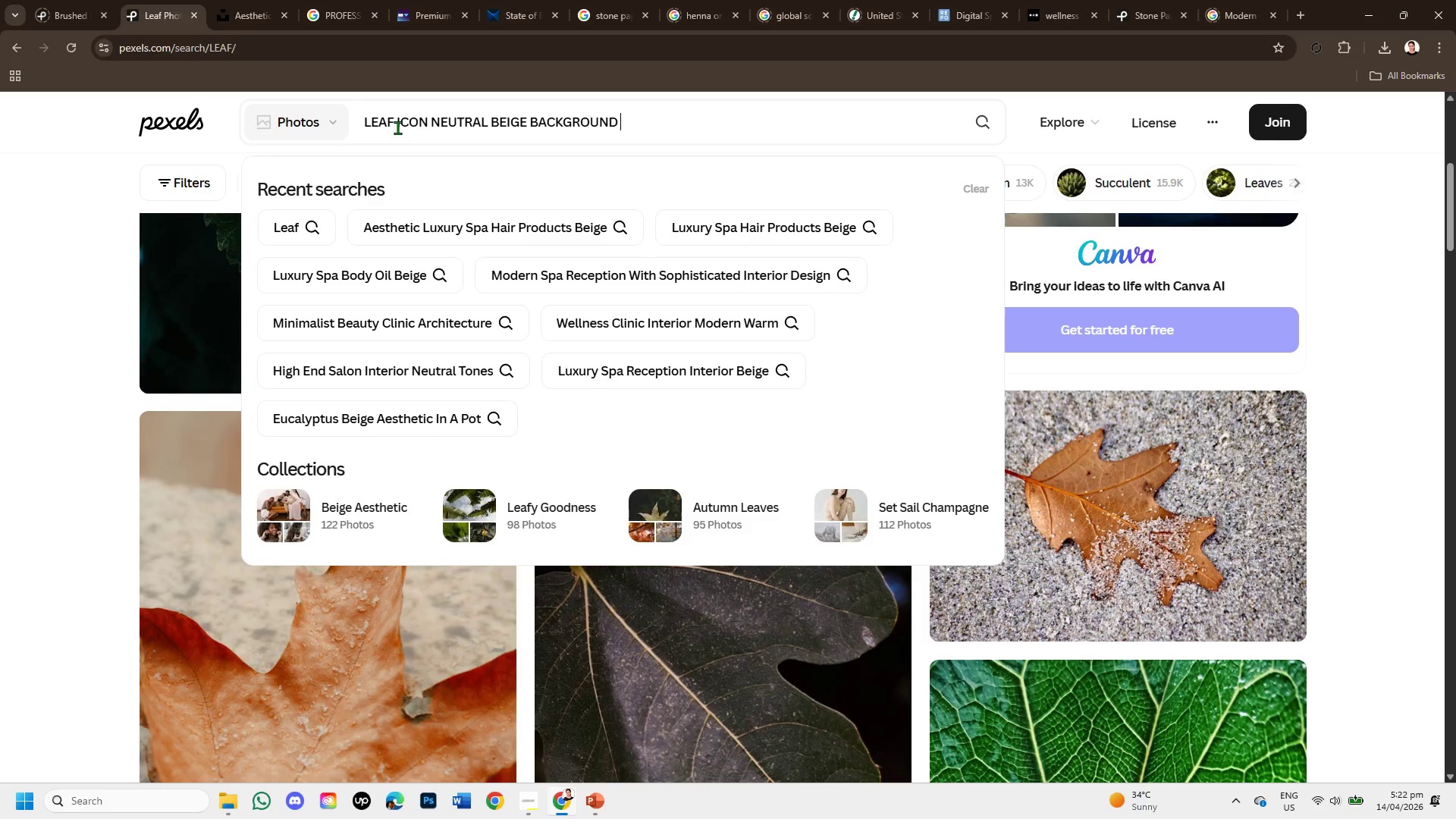 
key(Enter)
 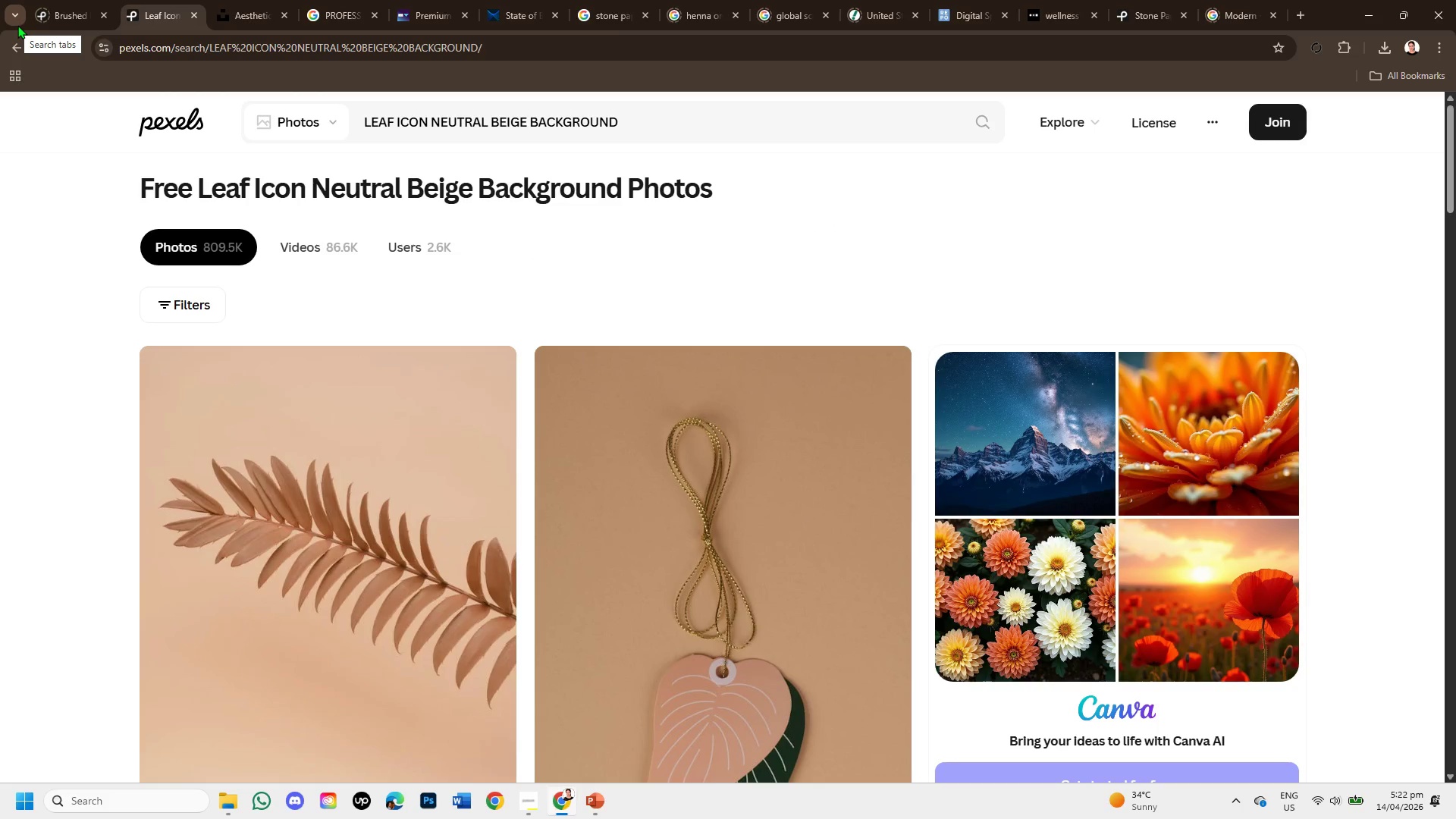 
wait(7.81)
 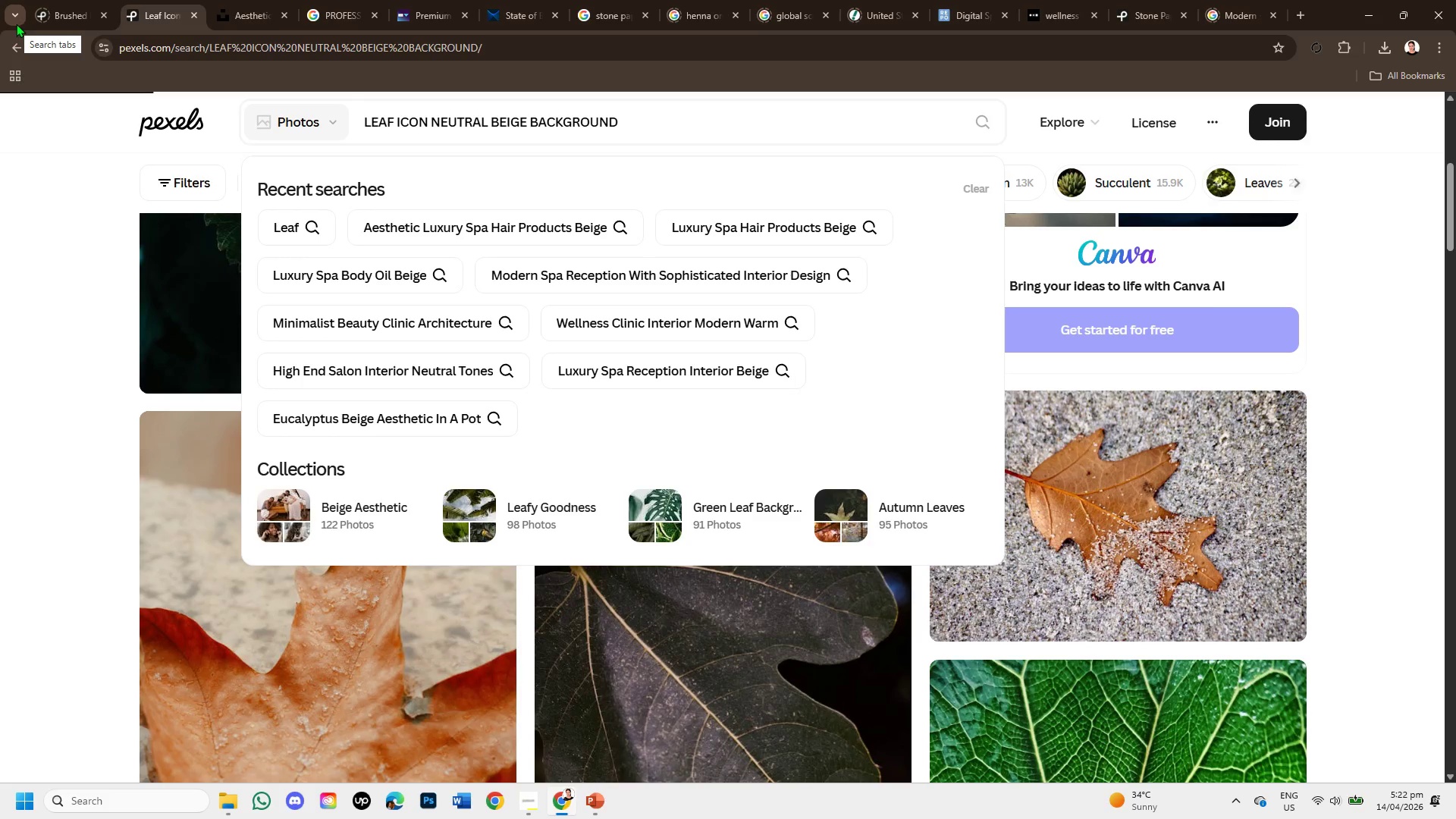 
left_click([598, 810])
 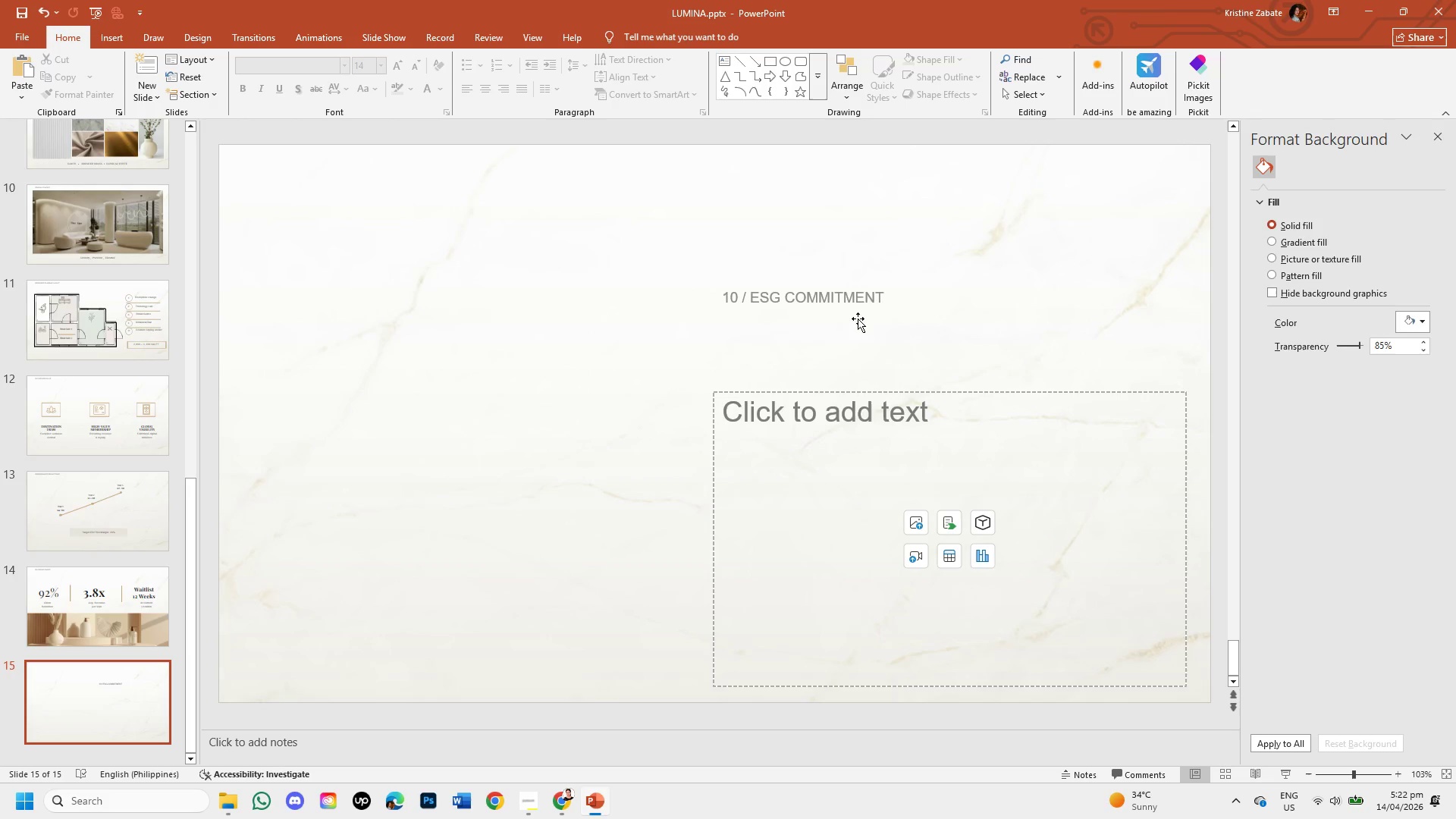 
left_click([868, 290])
 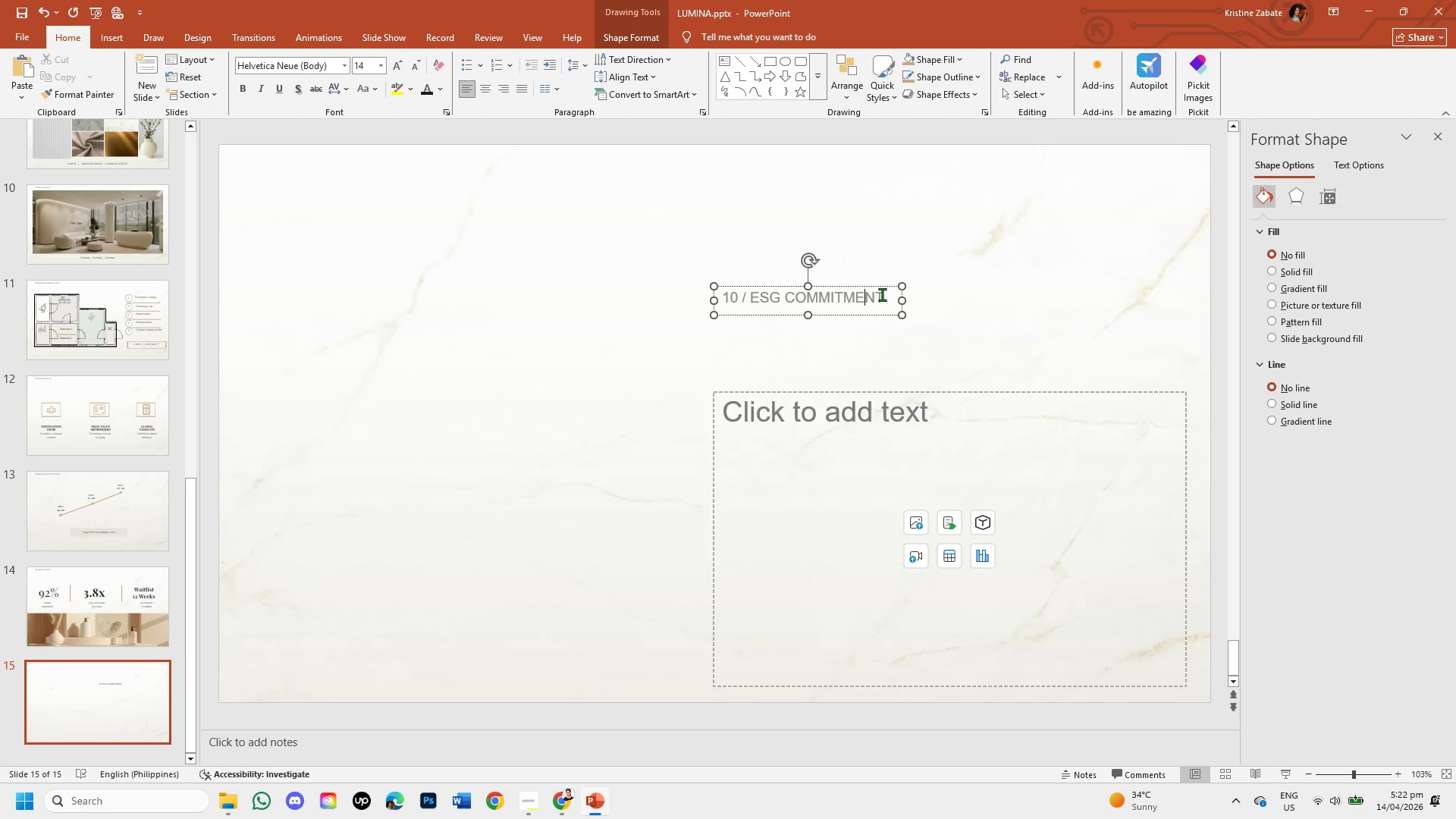 
left_click([882, 294])
 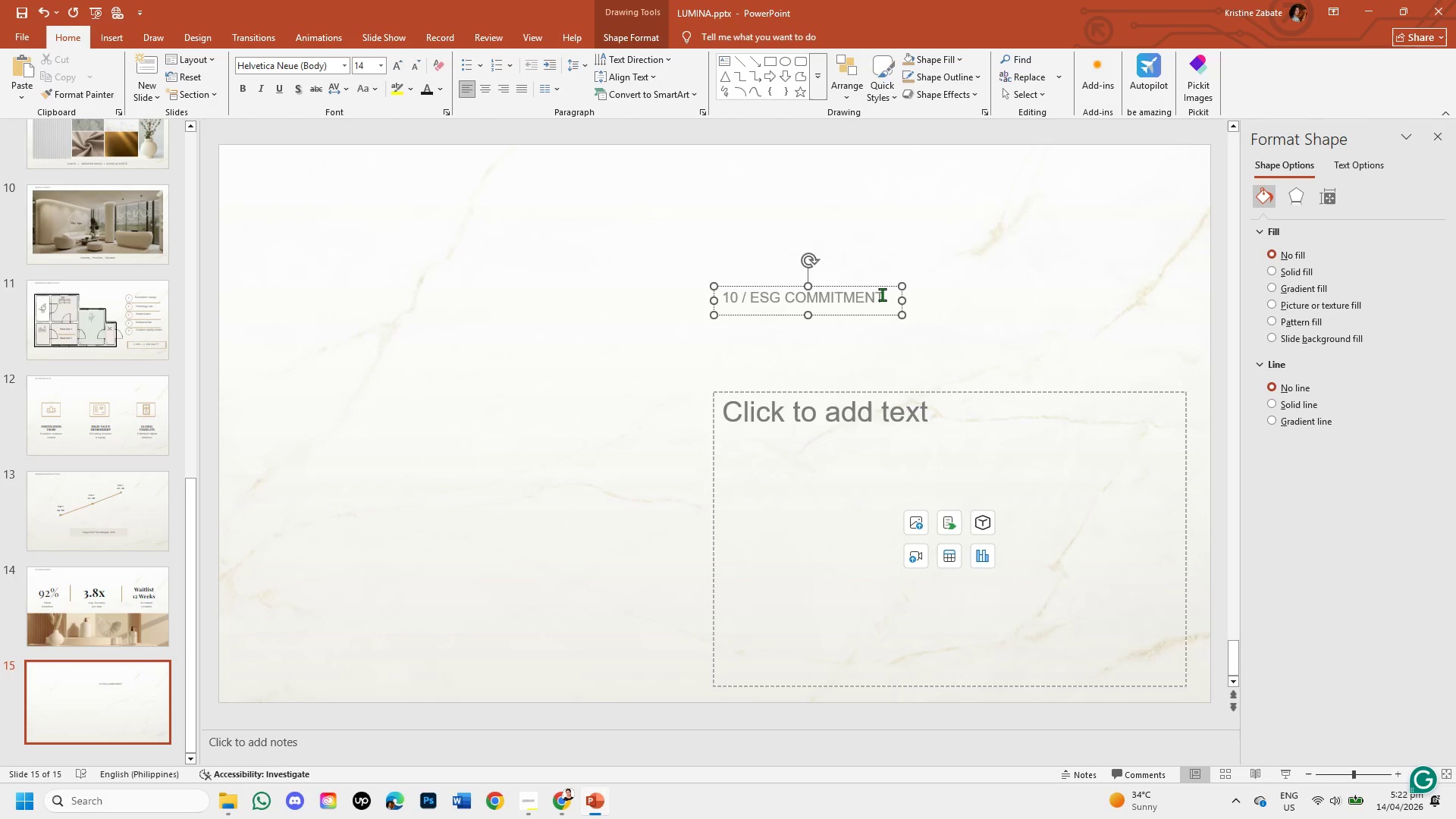 
hold_key(key=Backspace, duration=0.88)
 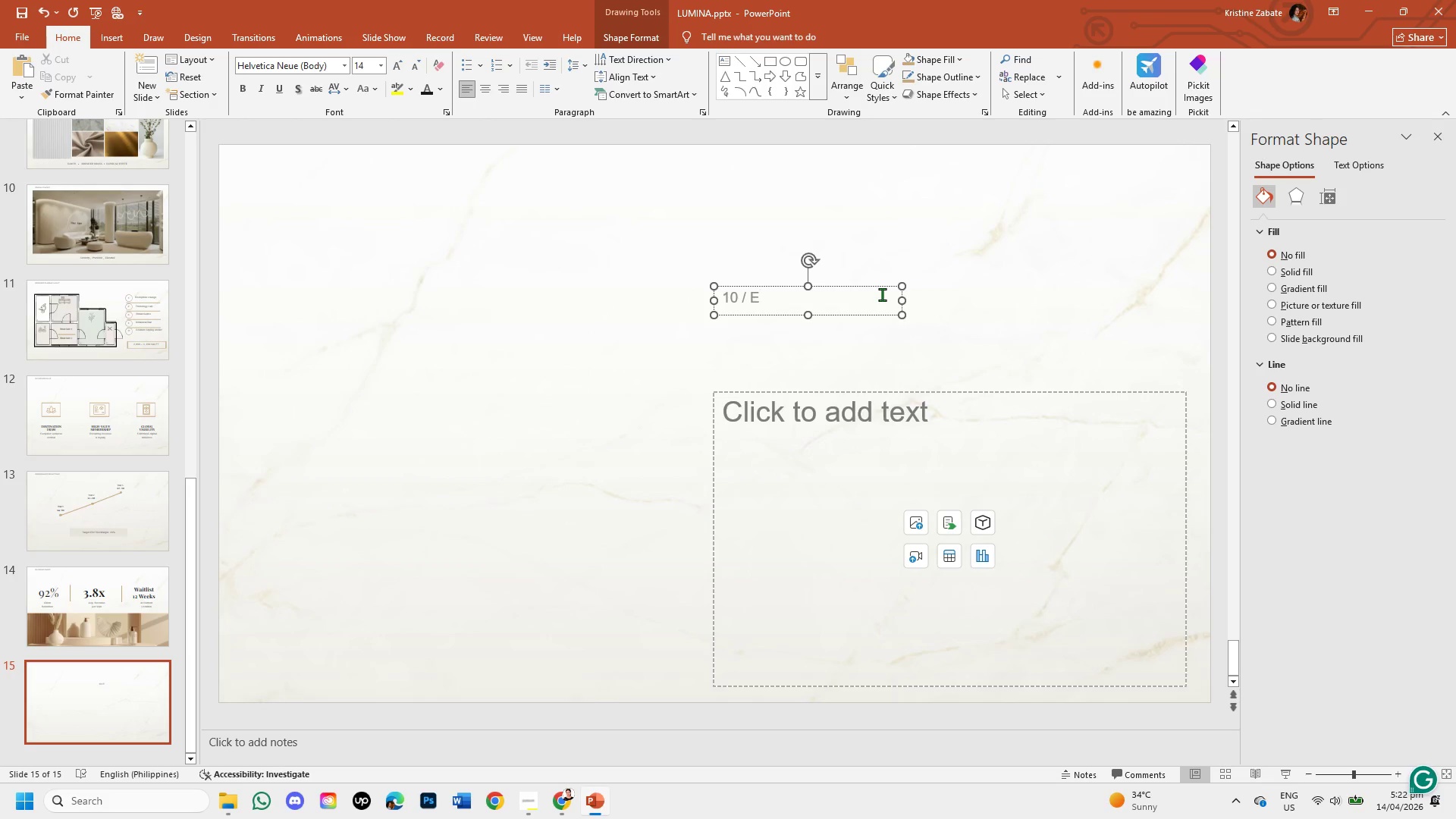 
hold_key(key=Backspace, duration=8.44)
 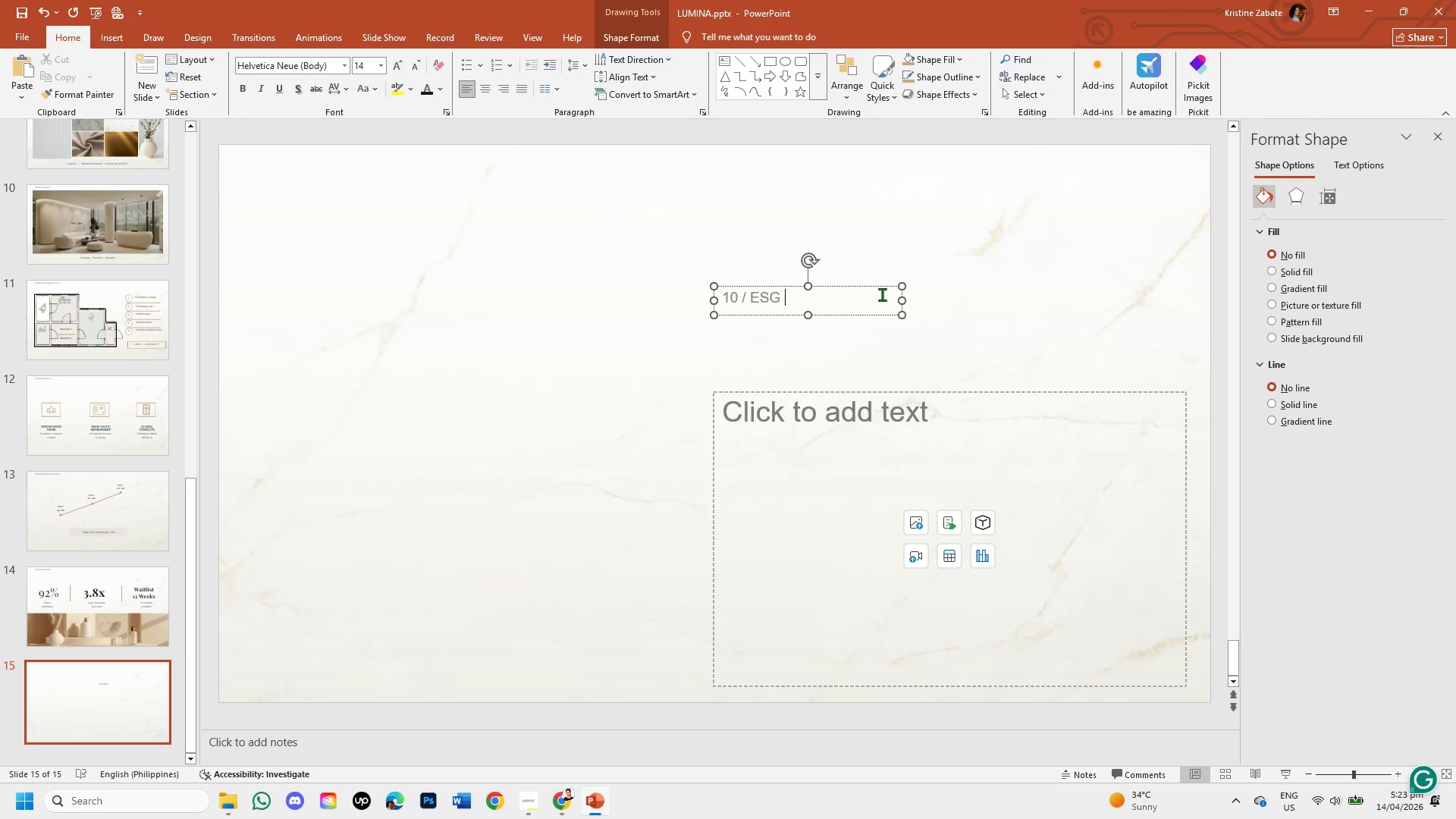 
type(SG / )
 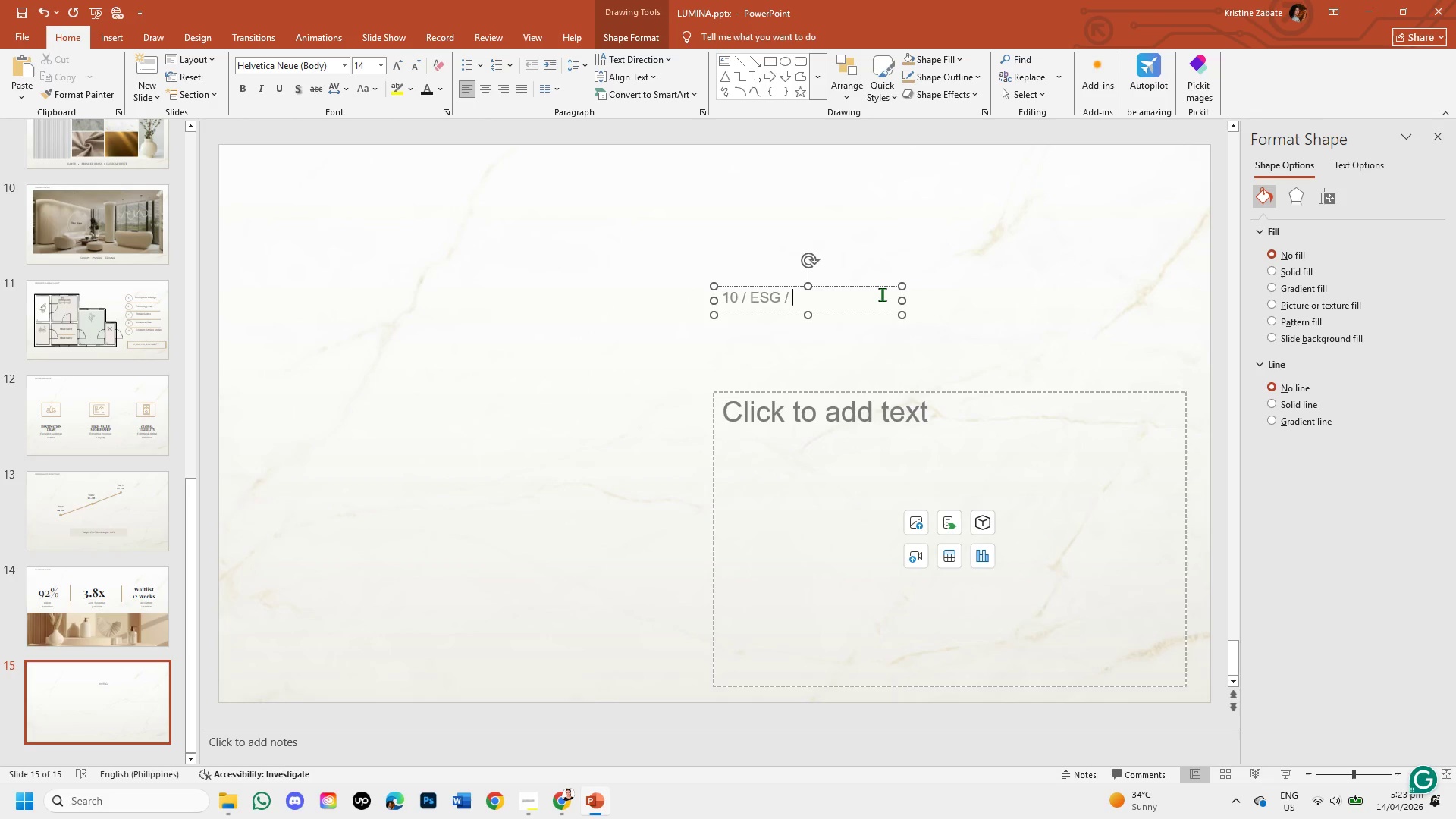 
key(Backspace)
key(Backspace)
type( SUSTAINABILITY)
 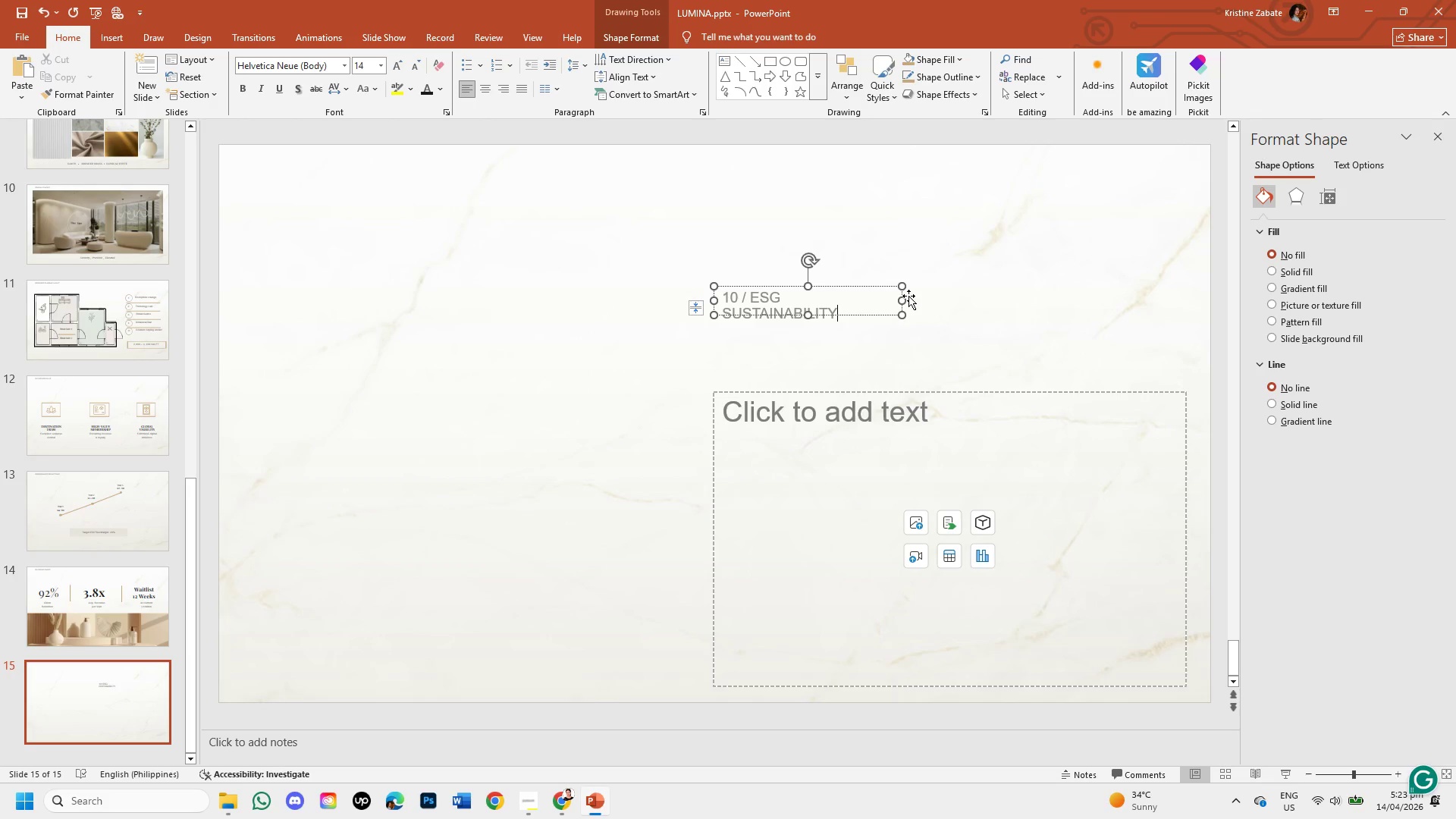 
left_click_drag(start_coordinate=[901, 299], to_coordinate=[917, 300])
 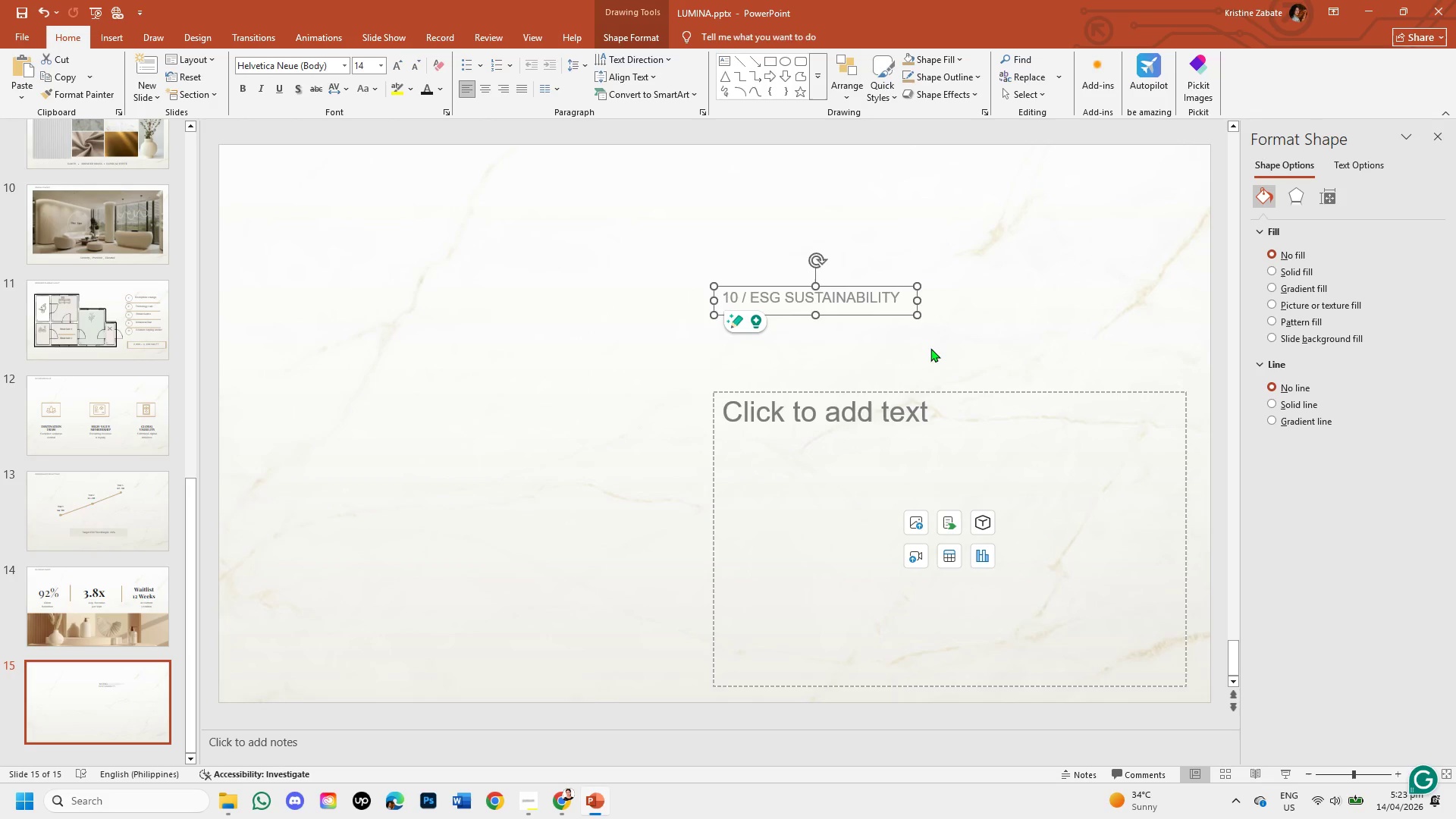 
left_click([930, 348])
 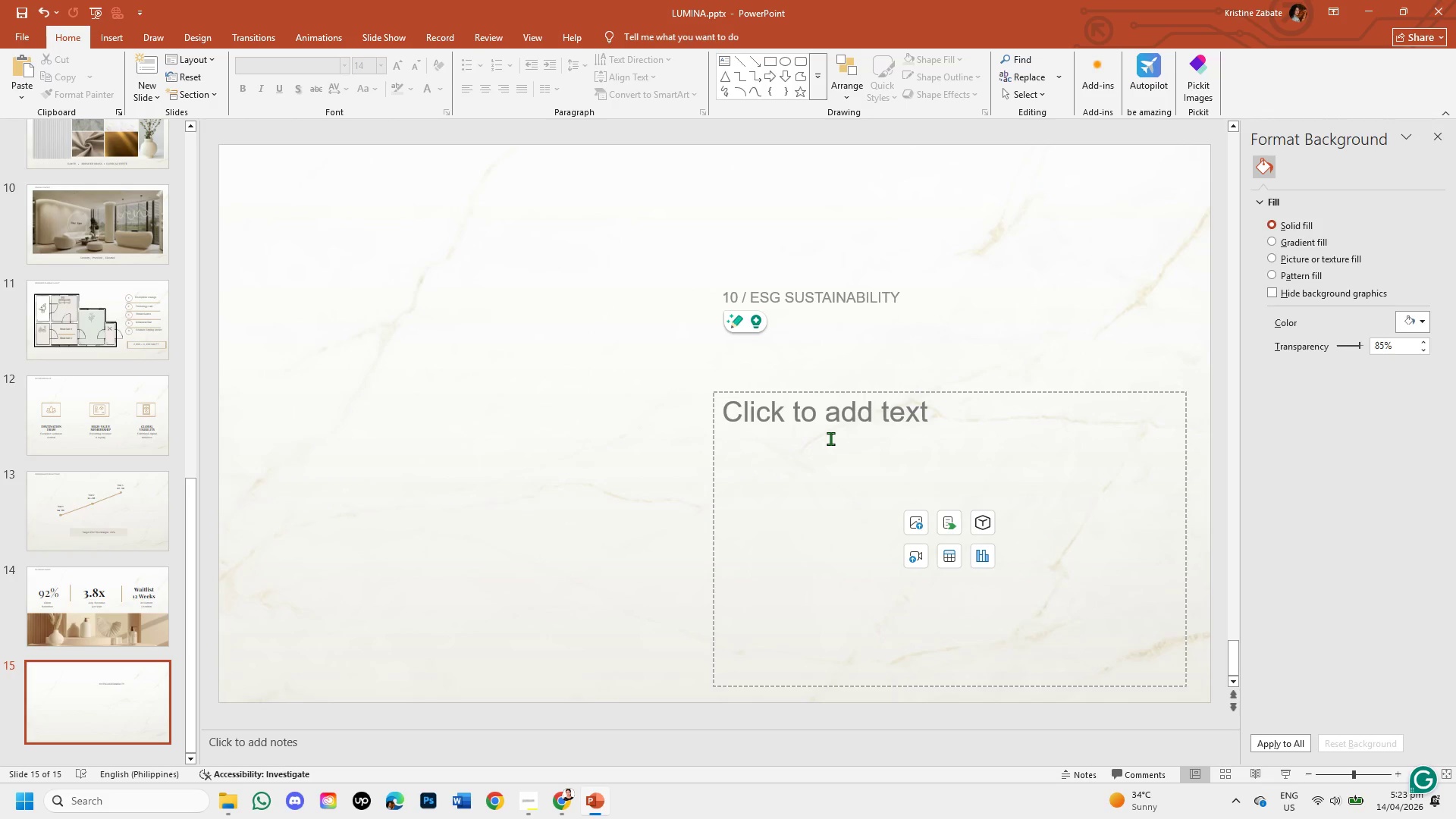 
wait(19.78)
 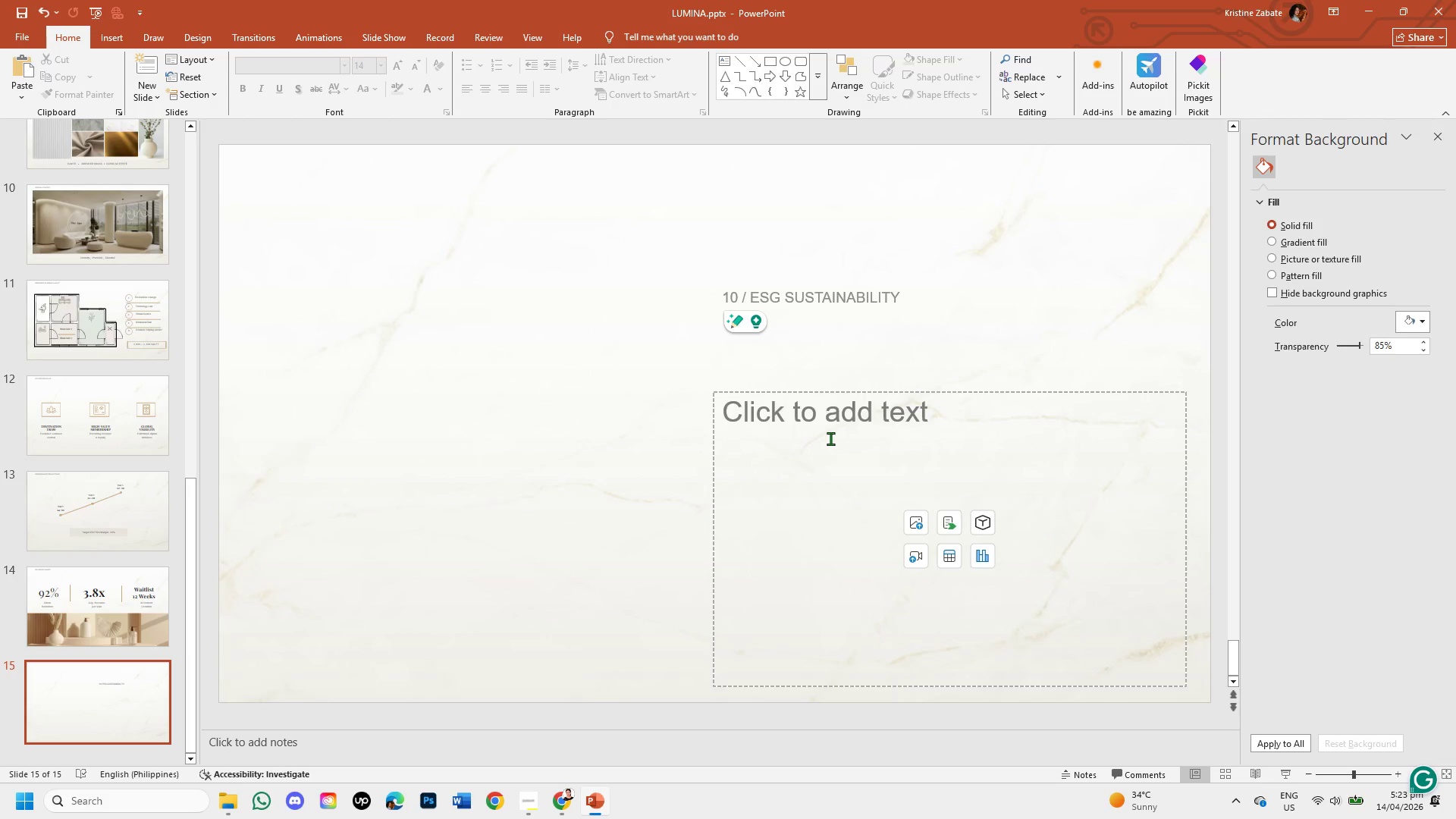 
left_click([553, 802])
 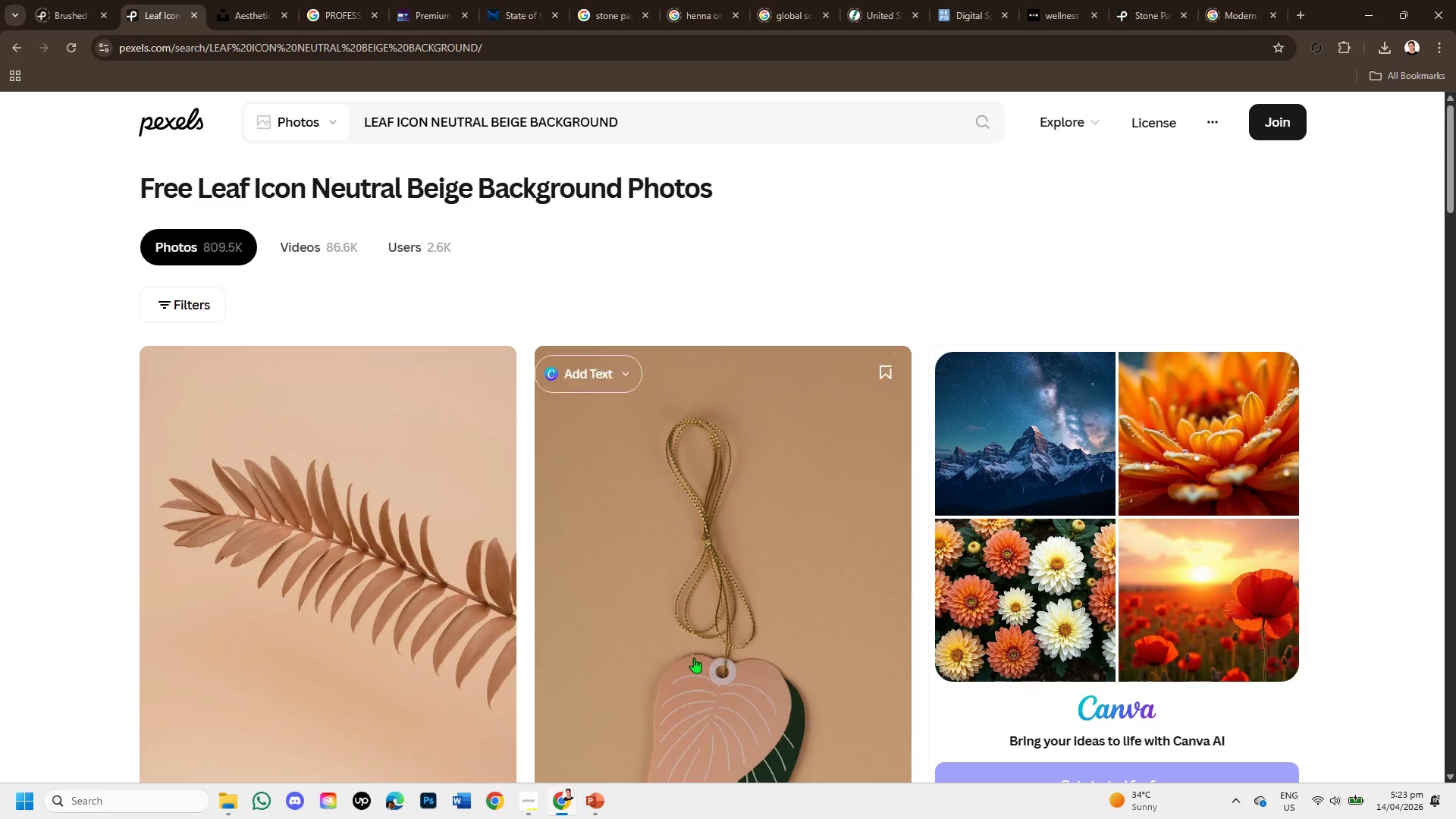 
scroll: coordinate [722, 651], scroll_direction: down, amount: 13.0
 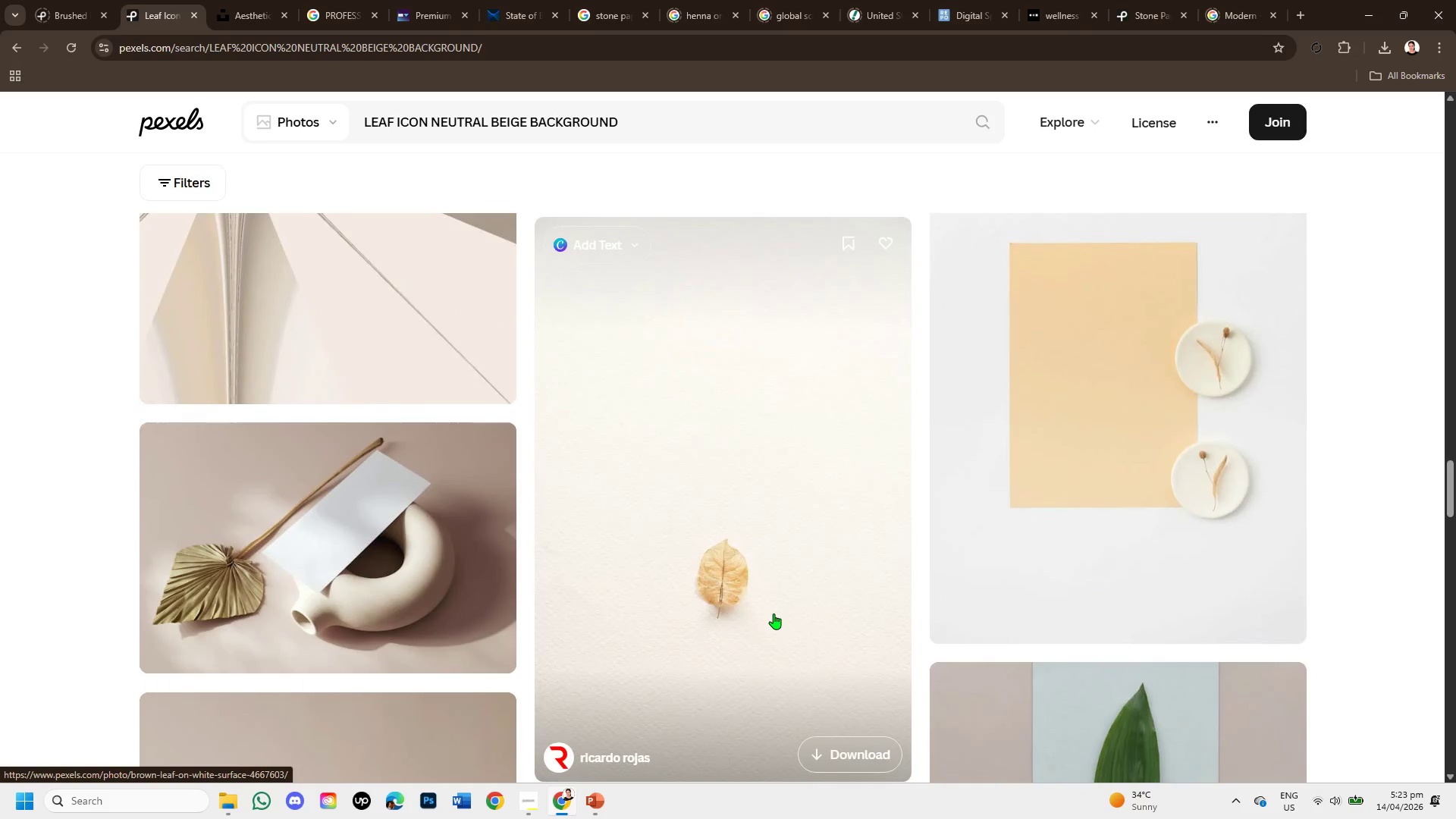 
scroll: coordinate [773, 613], scroll_direction: down, amount: 9.0
 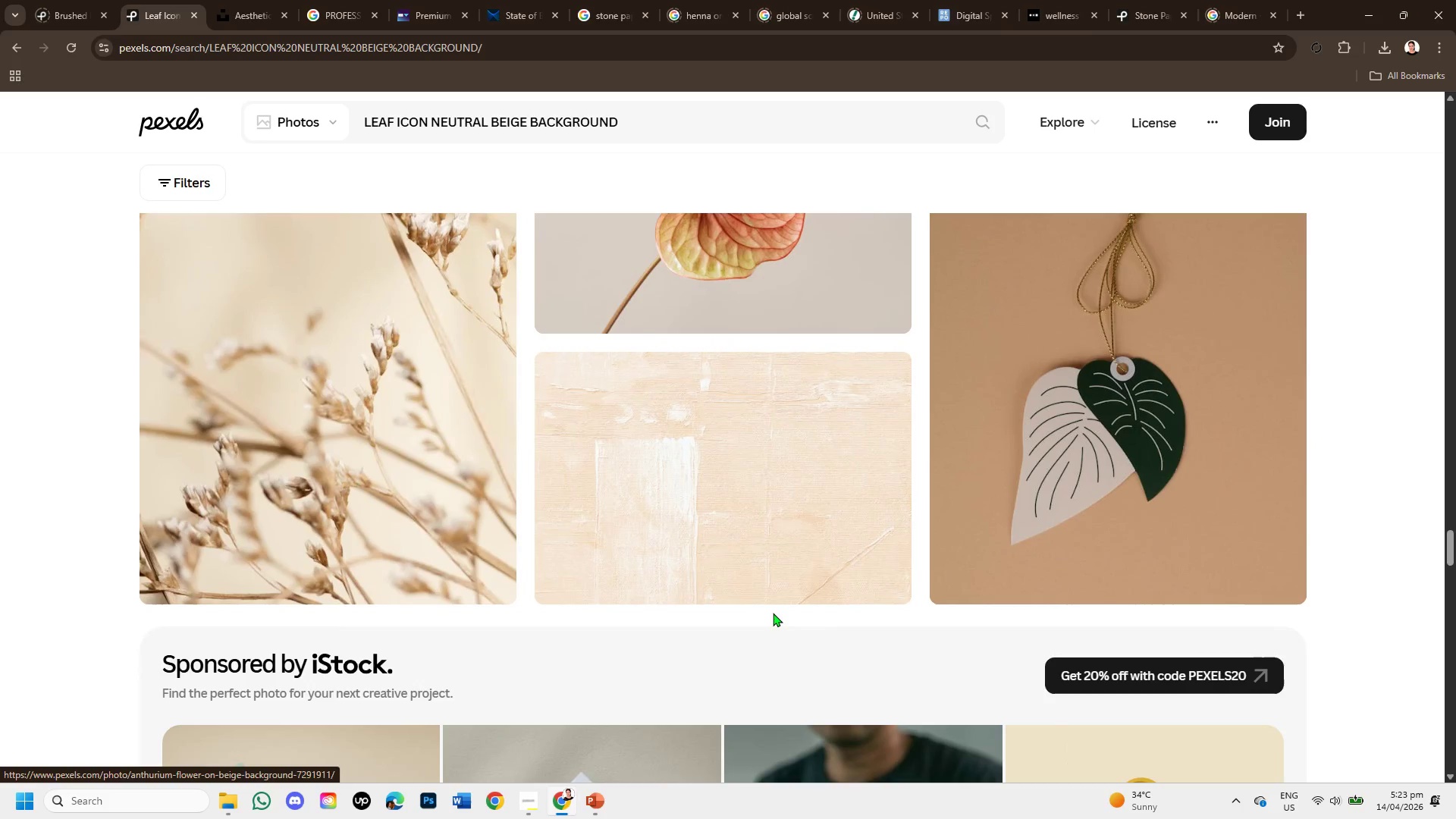 
scroll: coordinate [773, 613], scroll_direction: up, amount: 3.0
 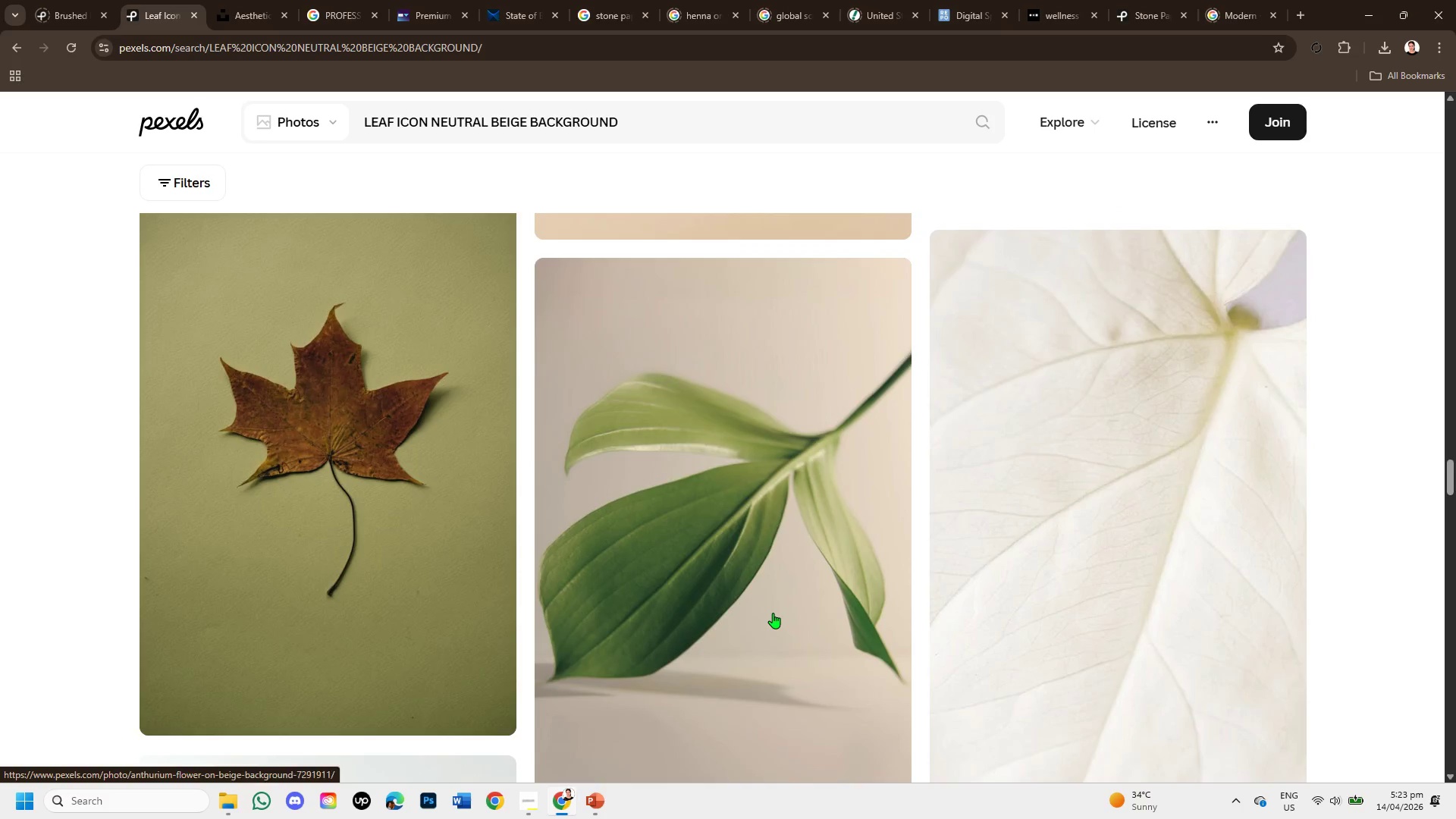 
scroll: coordinate [772, 613], scroll_direction: down, amount: 9.0
 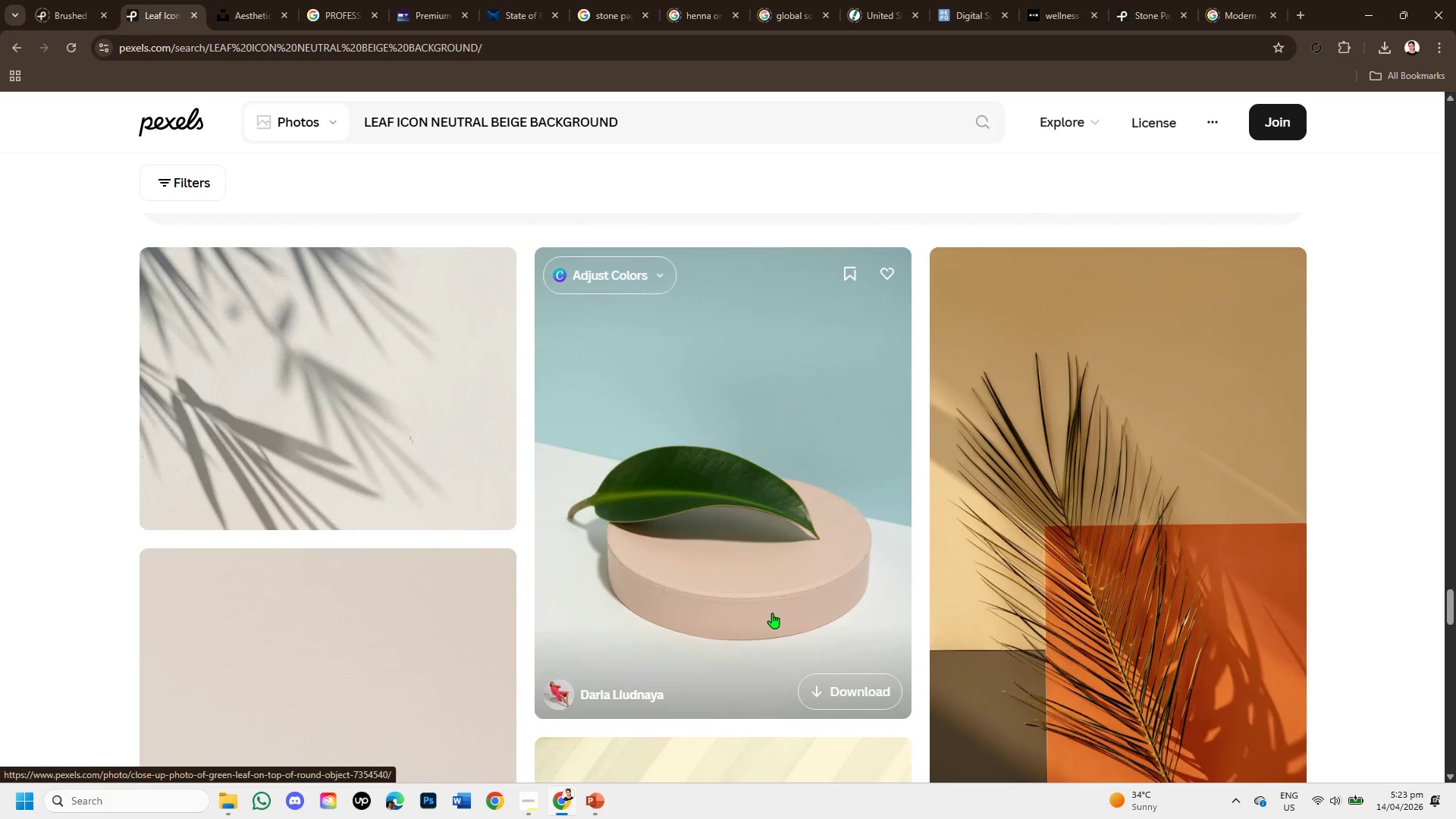 
scroll: coordinate [772, 613], scroll_direction: up, amount: 3.0
 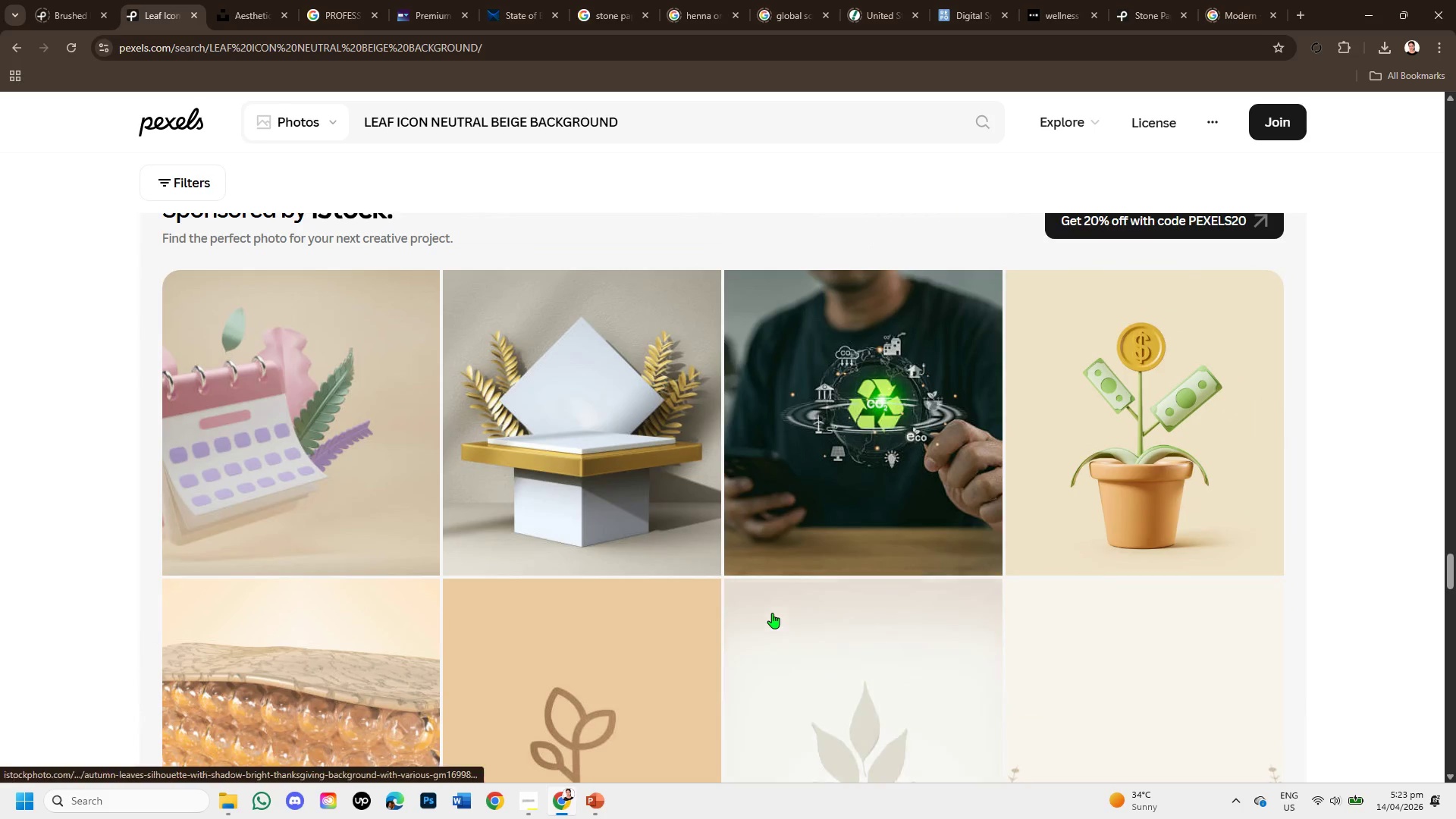 
scroll: coordinate [786, 544], scroll_direction: down, amount: 5.0
 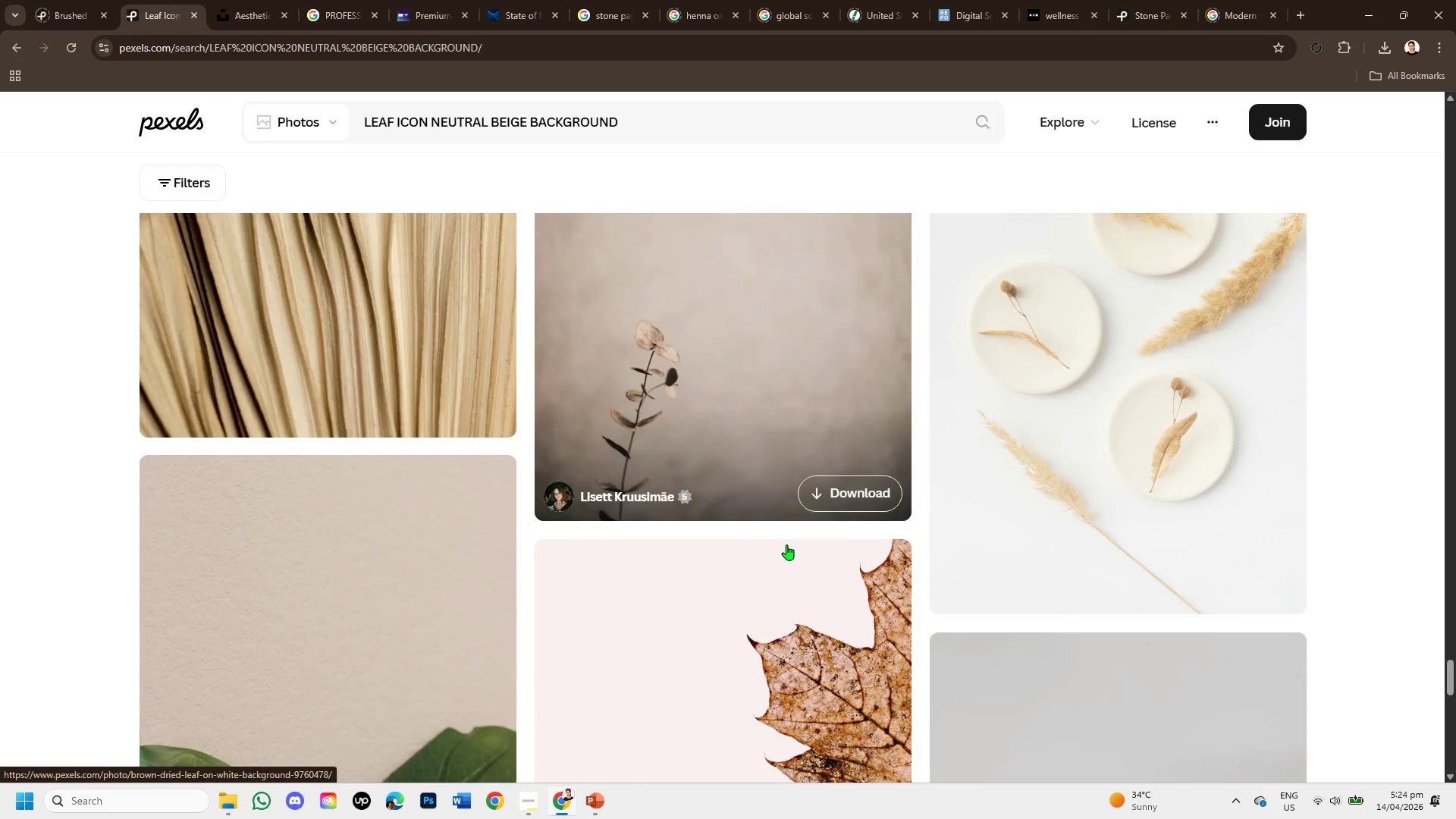 
scroll: coordinate [786, 544], scroll_direction: up, amount: 2.0
 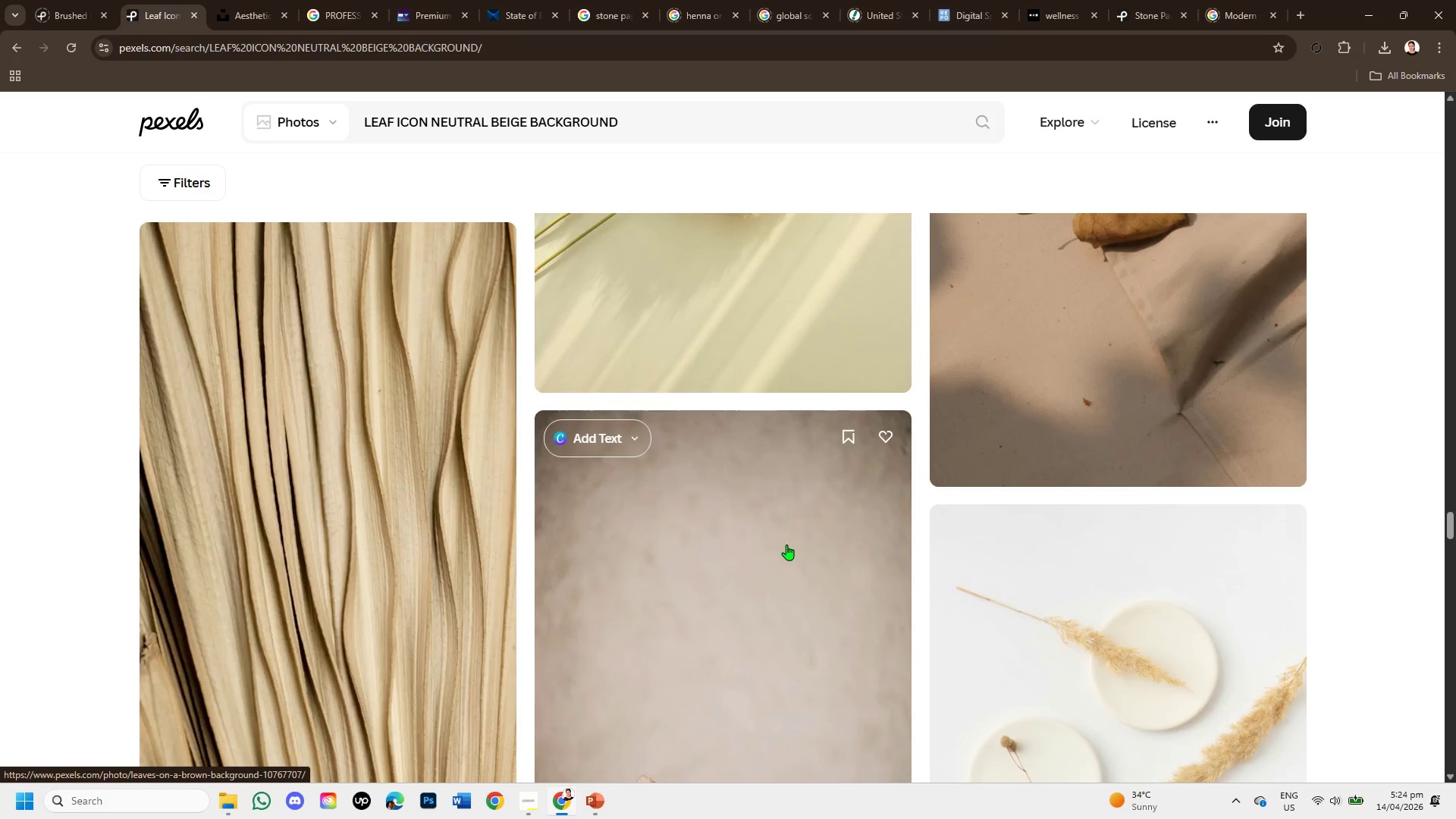 
scroll: coordinate [915, 576], scroll_direction: down, amount: 8.0
 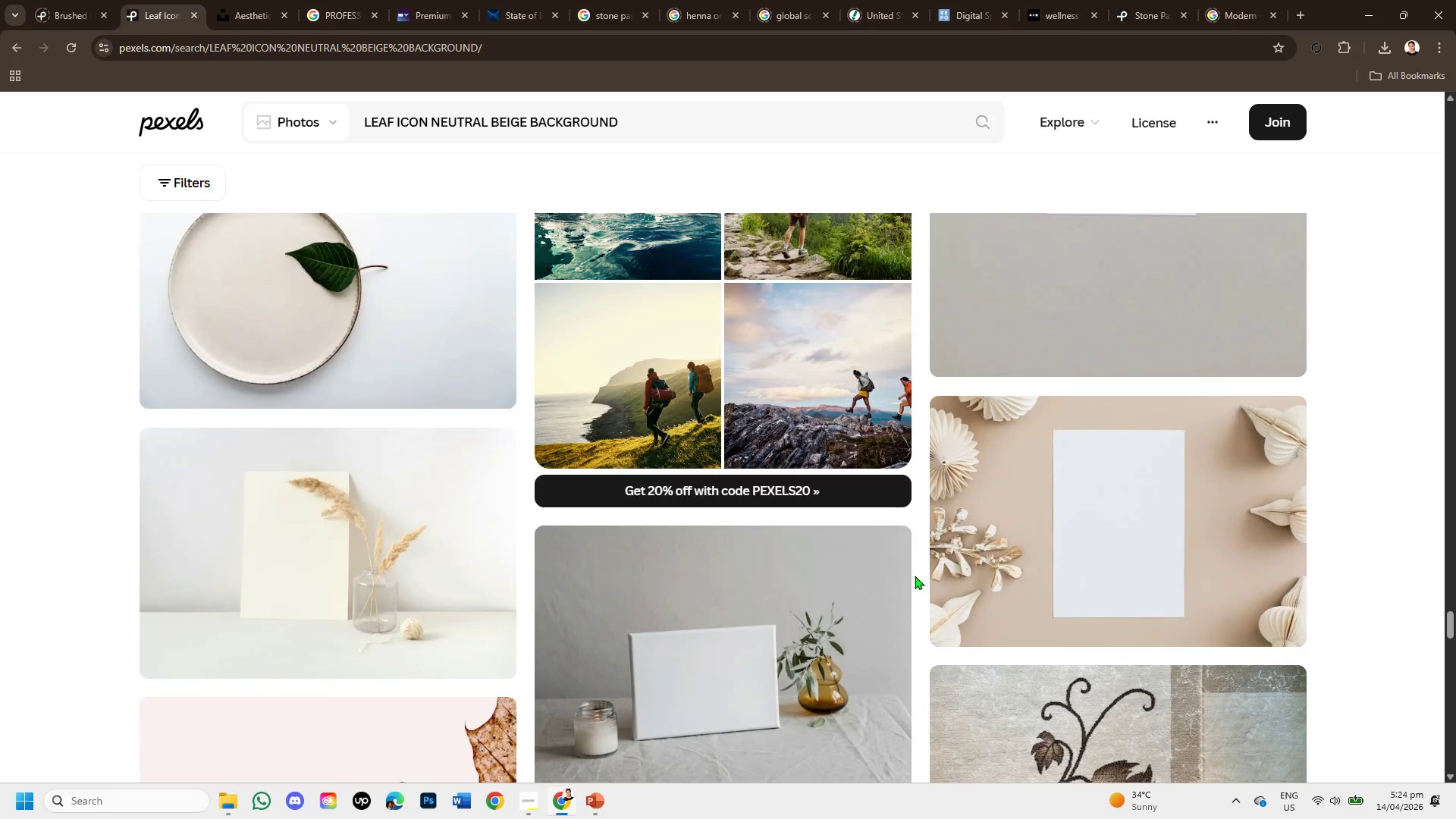 
scroll: coordinate [915, 576], scroll_direction: down, amount: 3.0
 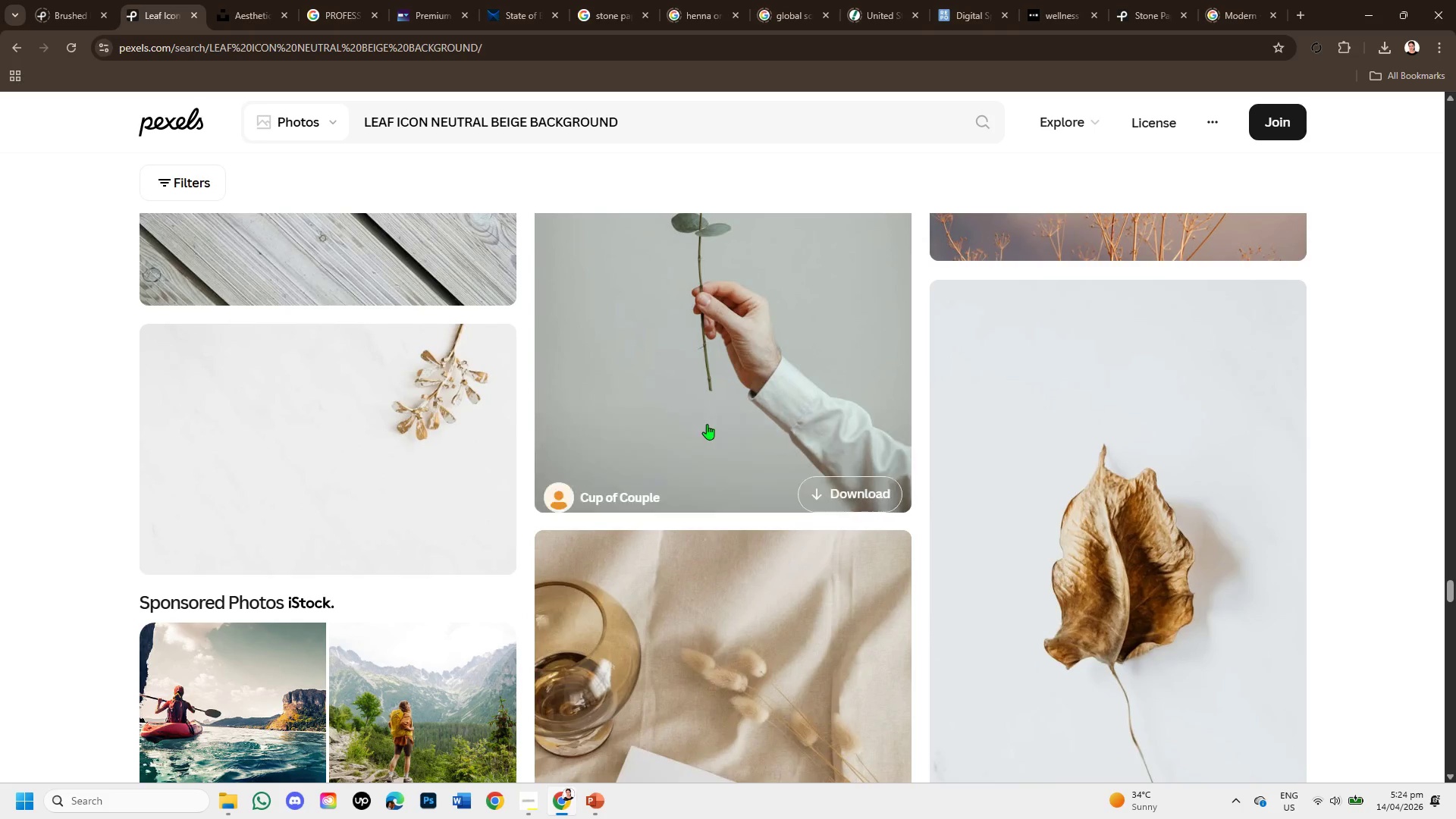 
left_click([706, 423])
 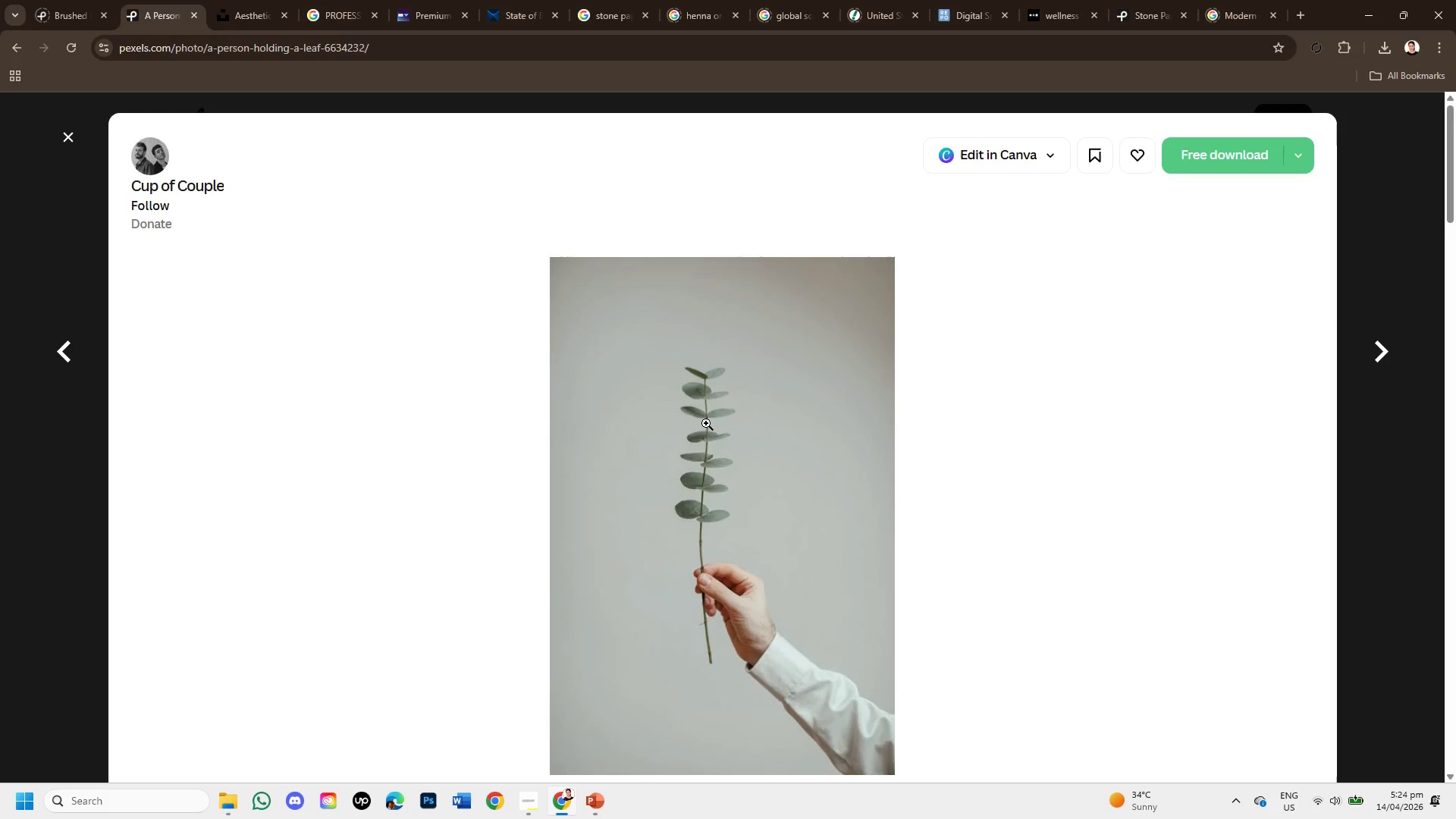 
scroll: coordinate [808, 496], scroll_direction: down, amount: 6.0
 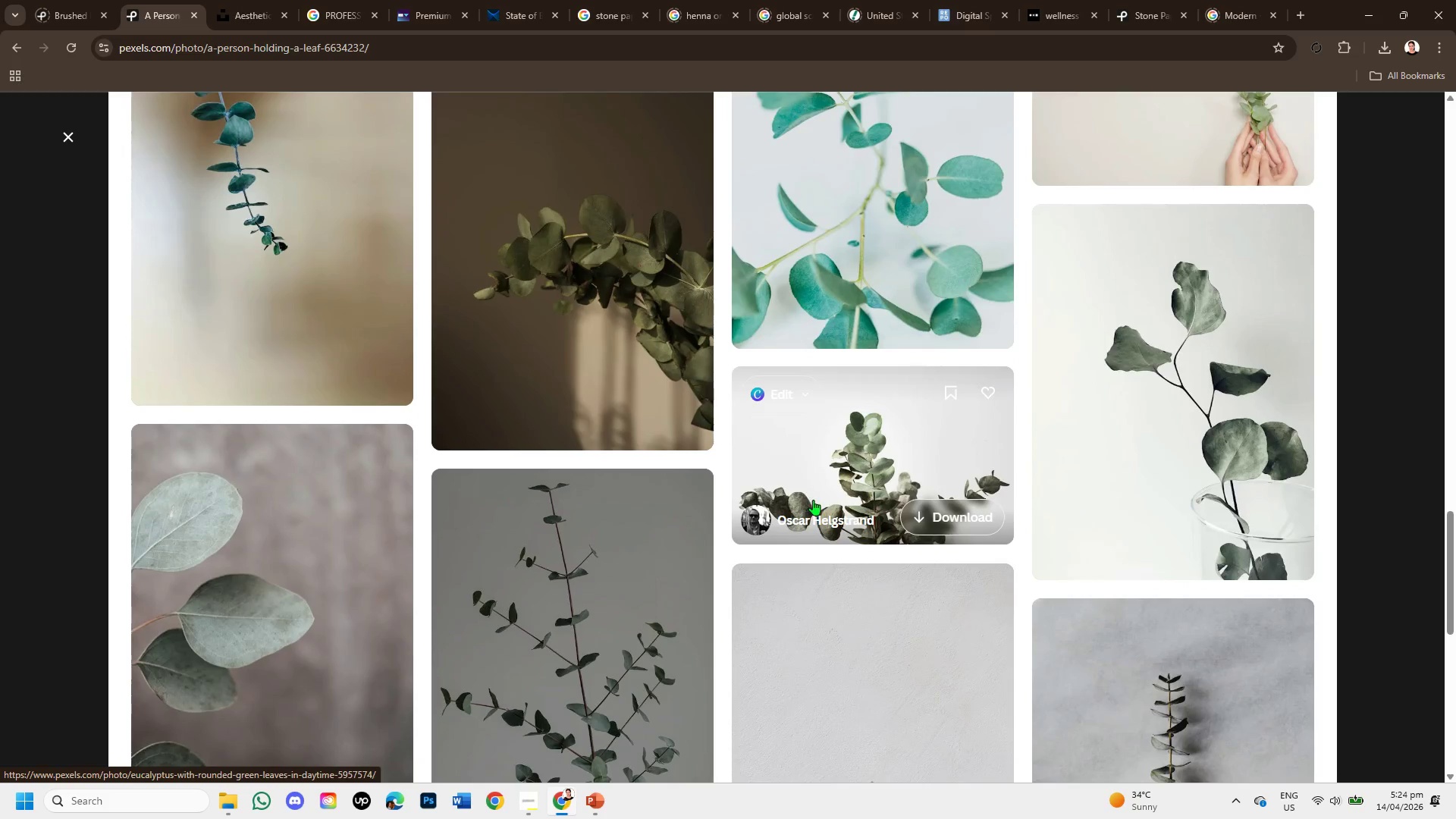 
scroll: coordinate [1159, 621], scroll_direction: down, amount: 7.0
 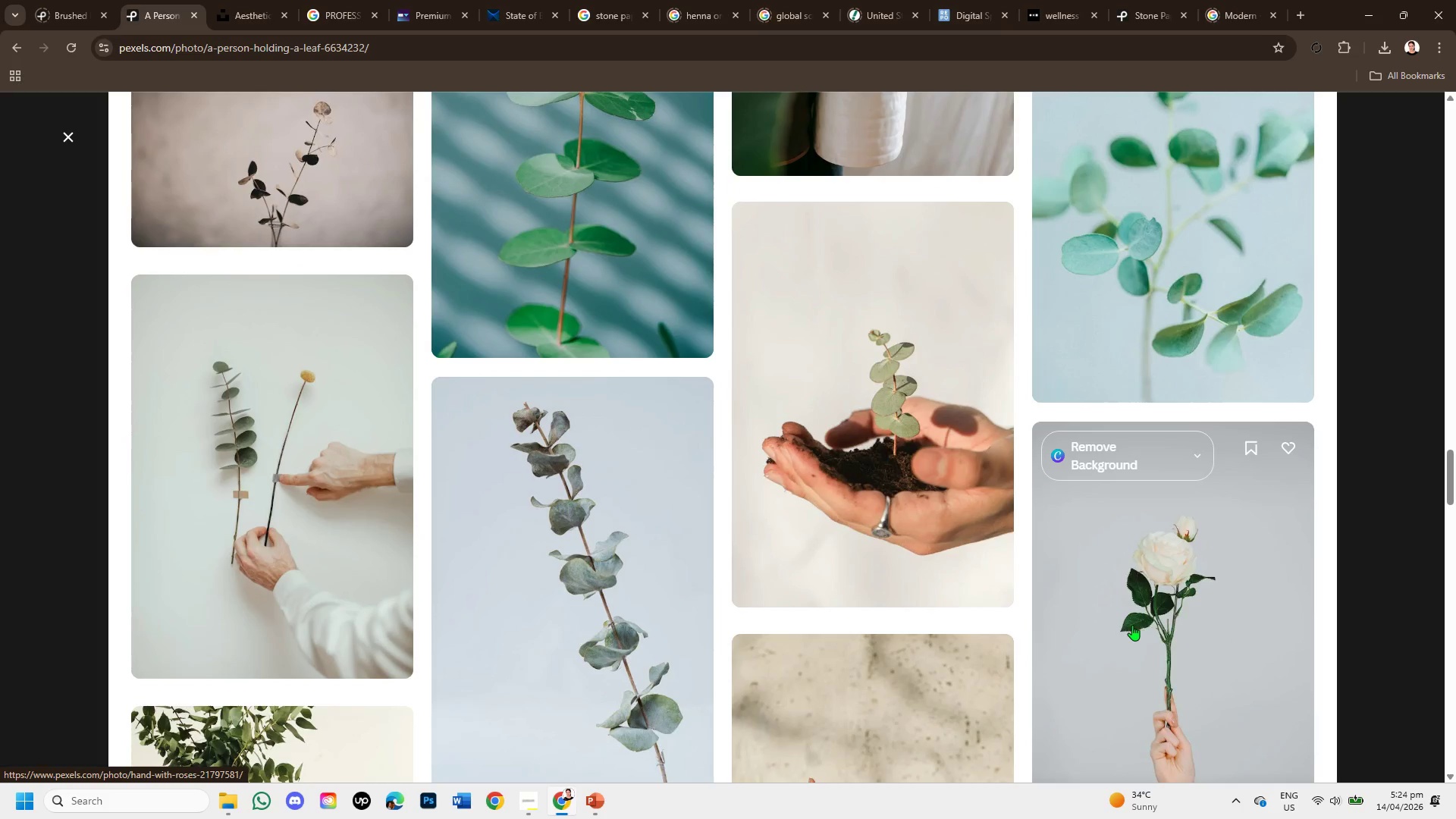 
scroll: coordinate [1059, 615], scroll_direction: down, amount: 5.0
 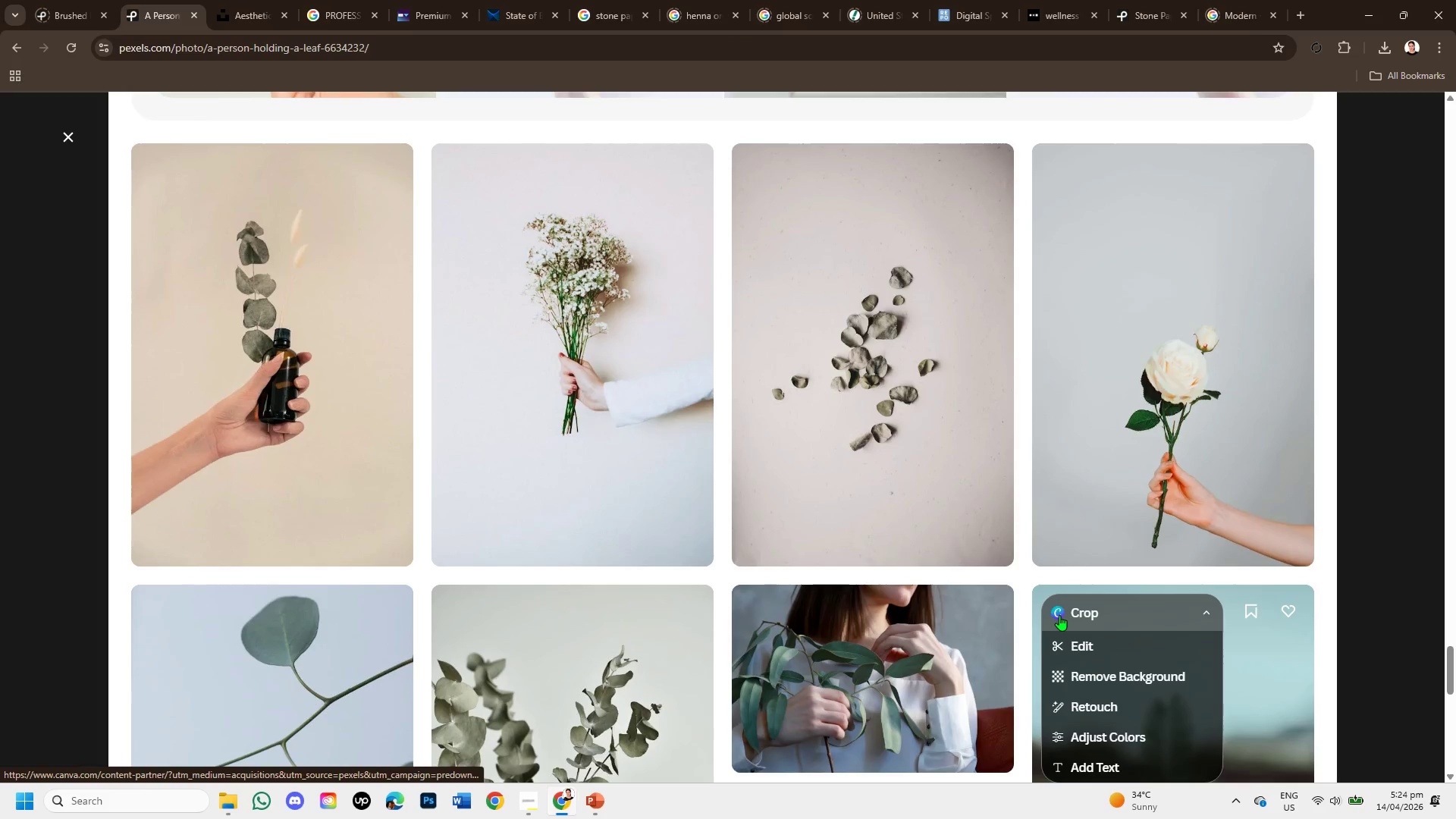 
scroll: coordinate [1059, 615], scroll_direction: down, amount: 3.0
 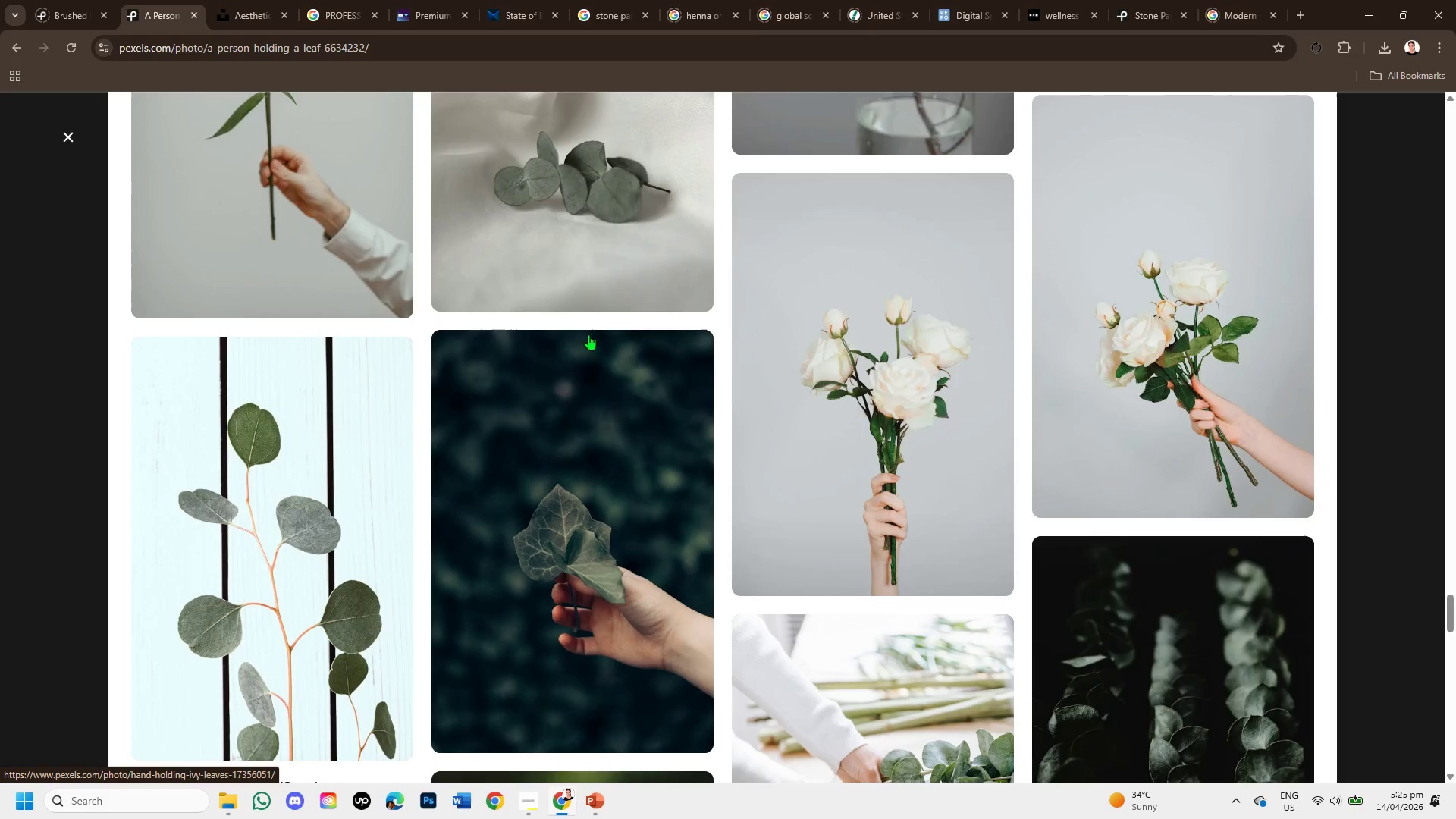 
left_click([553, 201])
 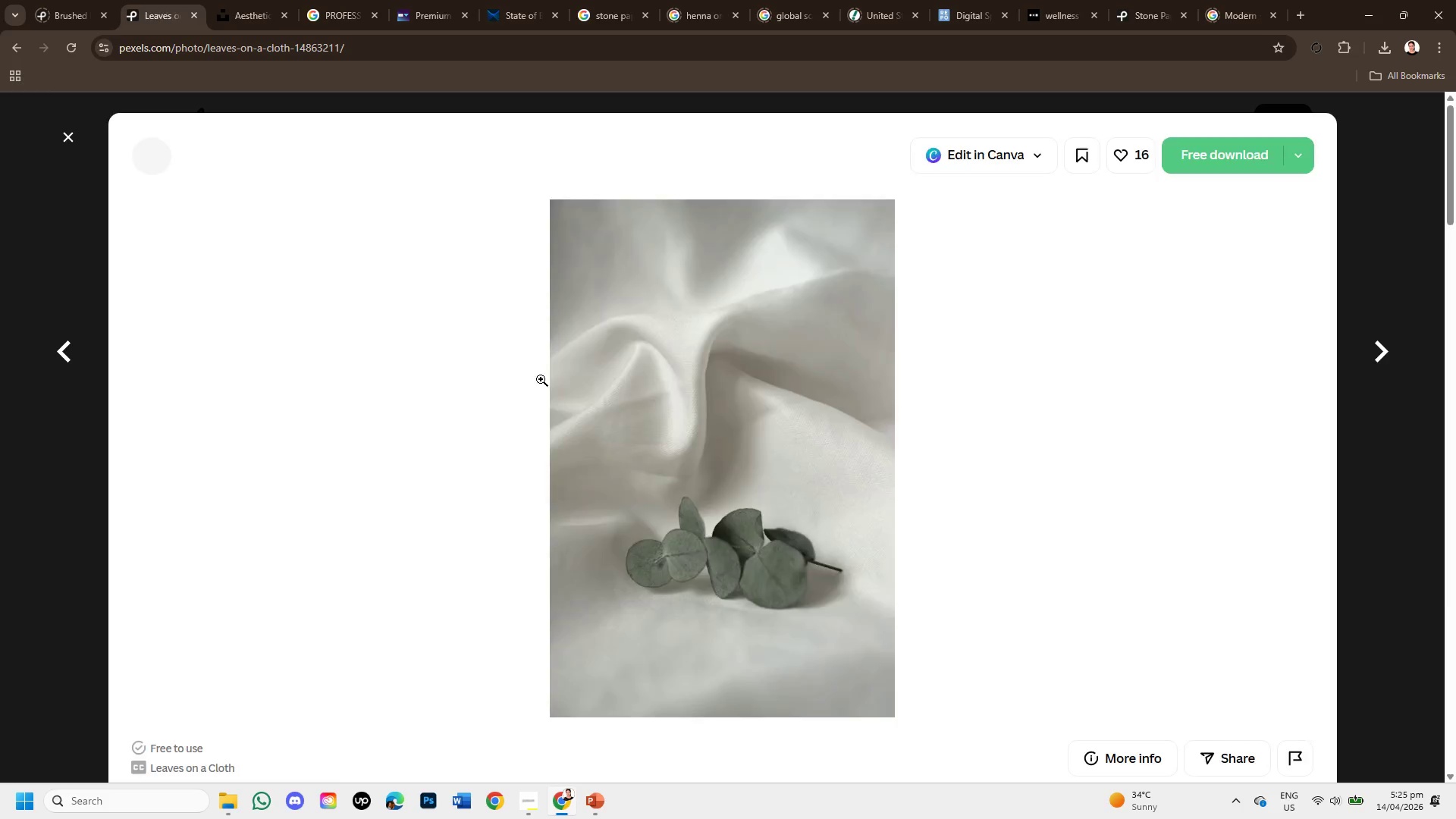 
scroll: coordinate [802, 525], scroll_direction: down, amount: 8.0
 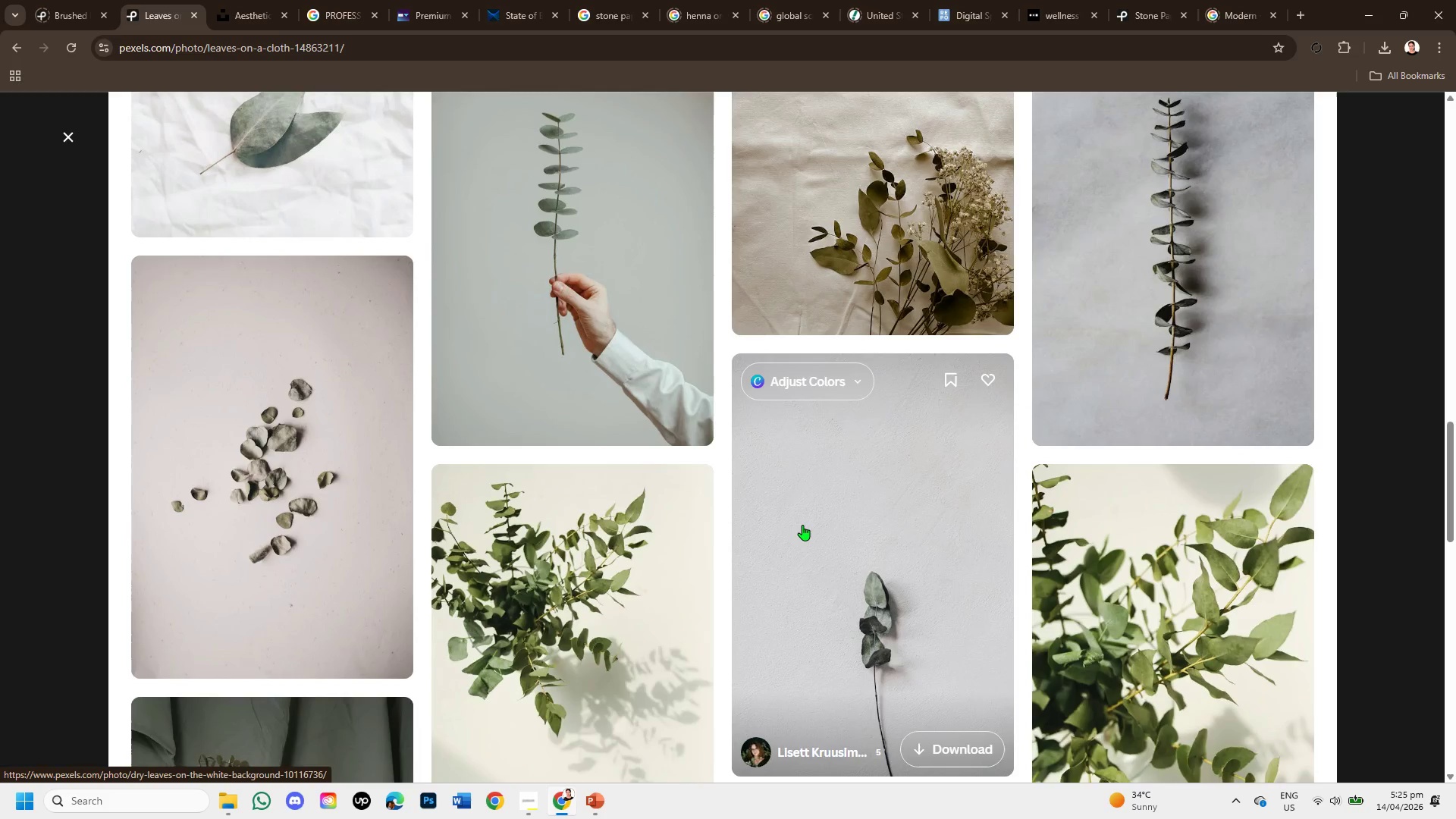 
scroll: coordinate [802, 525], scroll_direction: up, amount: 1.0
 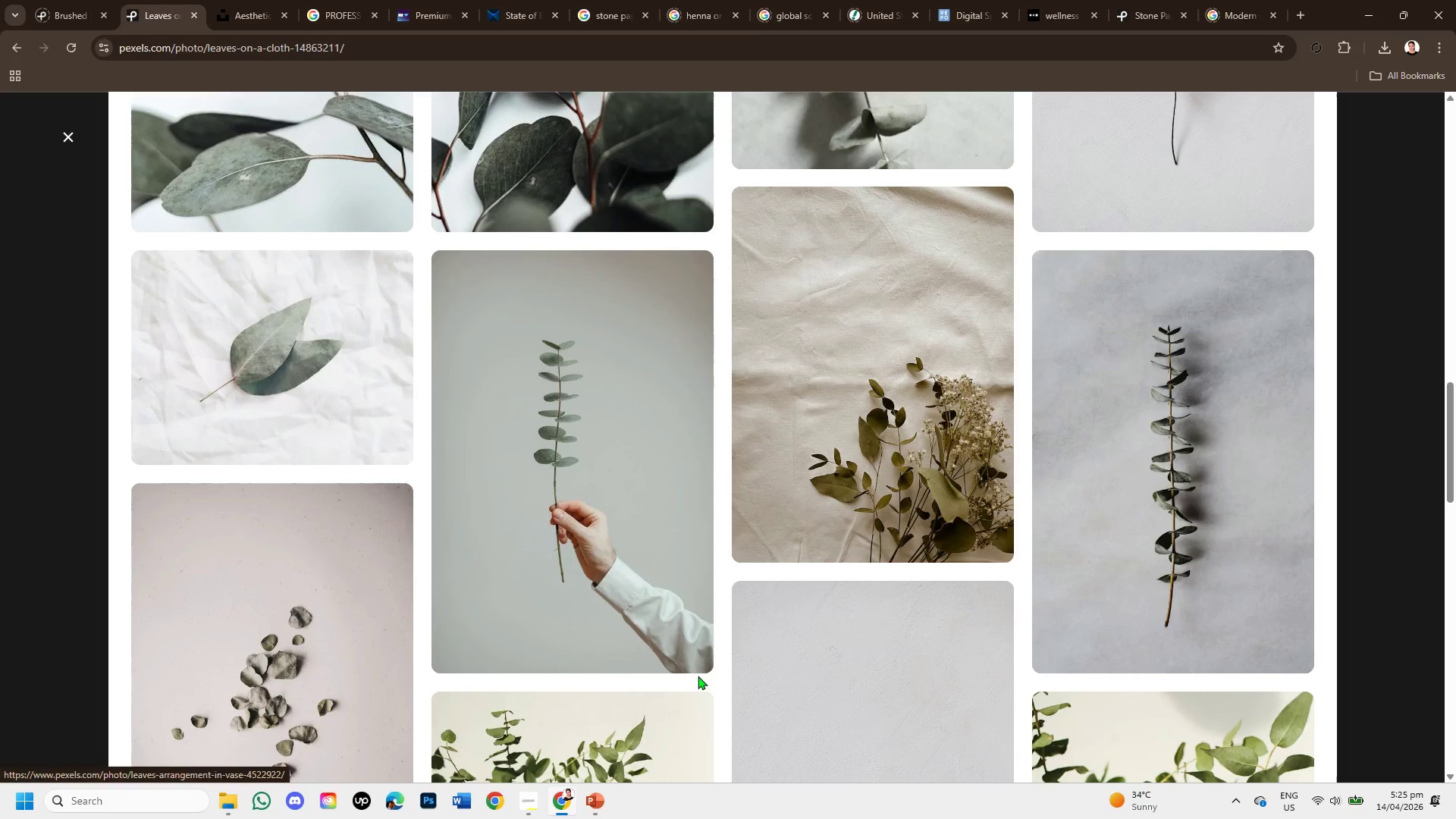 
scroll: coordinate [806, 576], scroll_direction: down, amount: 7.0
 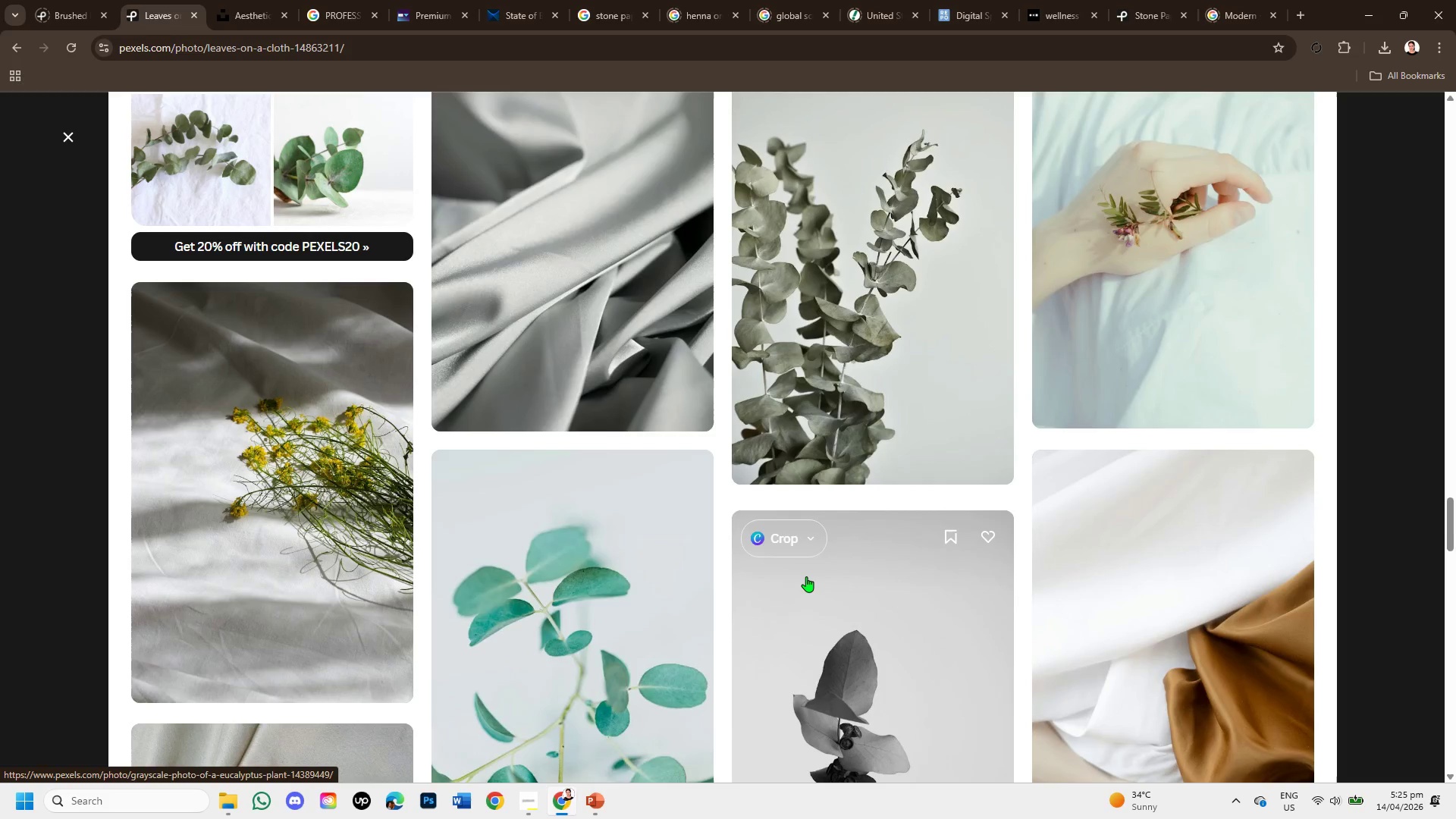 
scroll: coordinate [804, 576], scroll_direction: down, amount: 8.0
 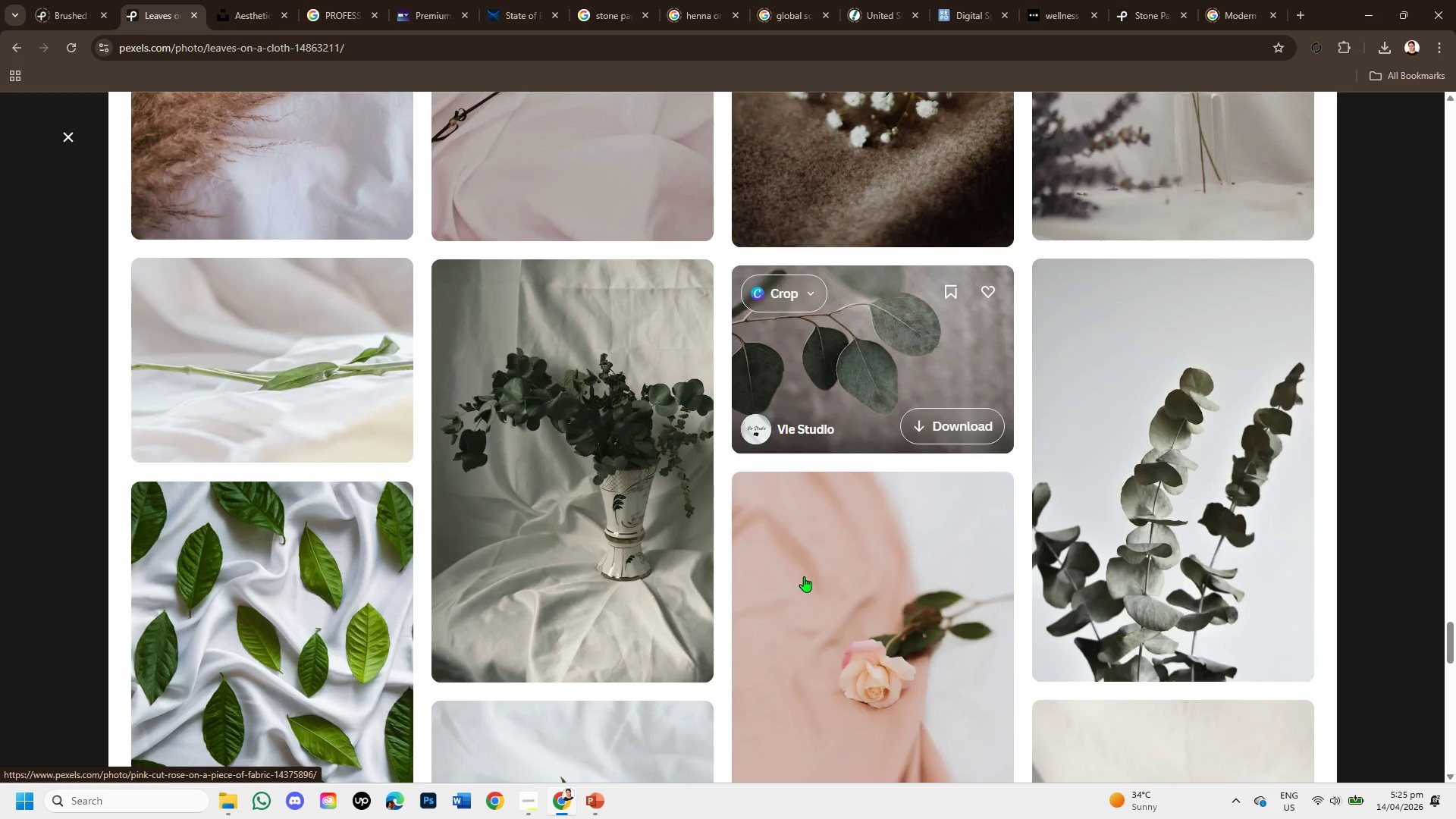 
scroll: coordinate [802, 579], scroll_direction: down, amount: 7.0
 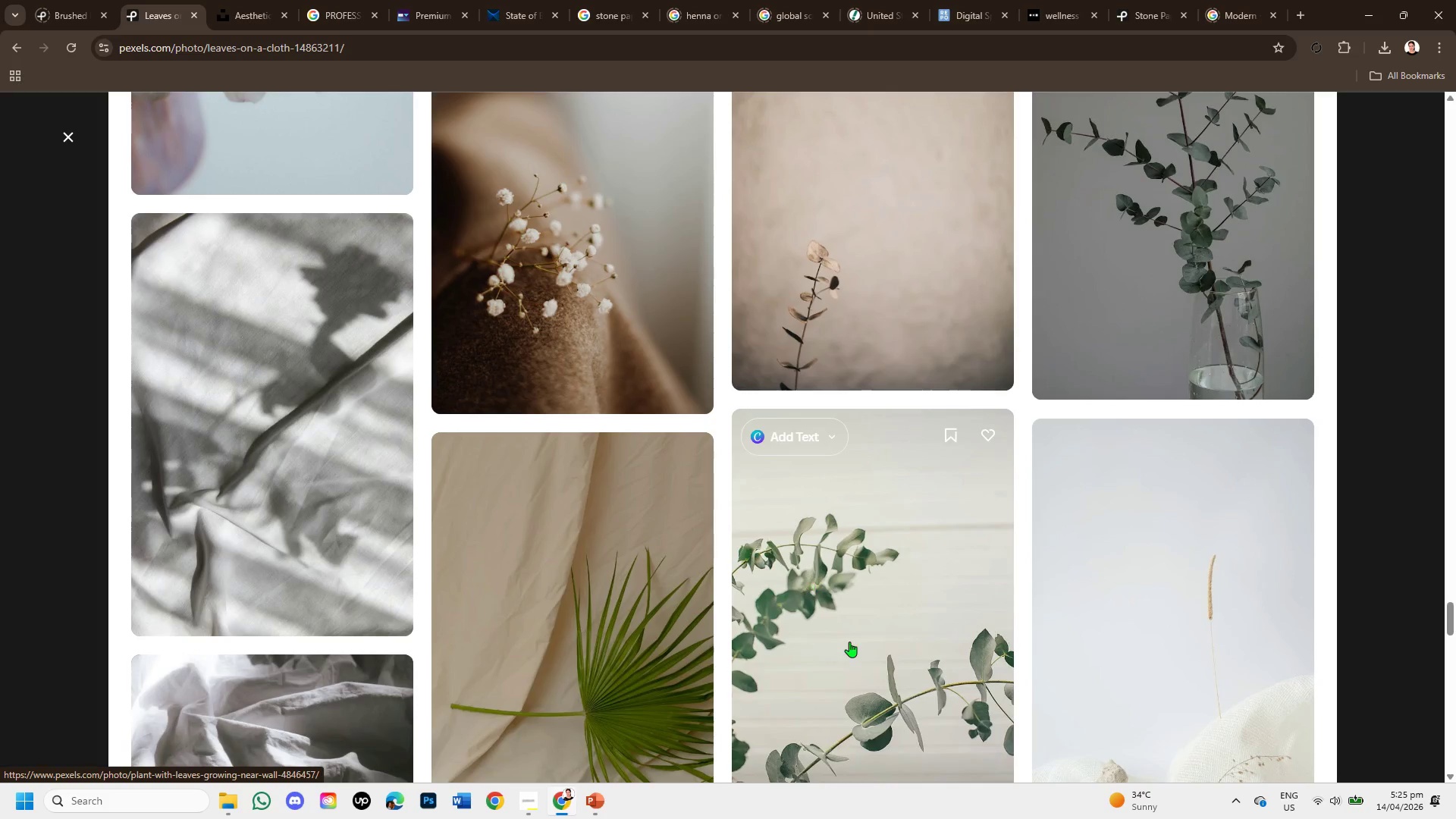 
scroll: coordinate [897, 645], scroll_direction: up, amount: 1.0
 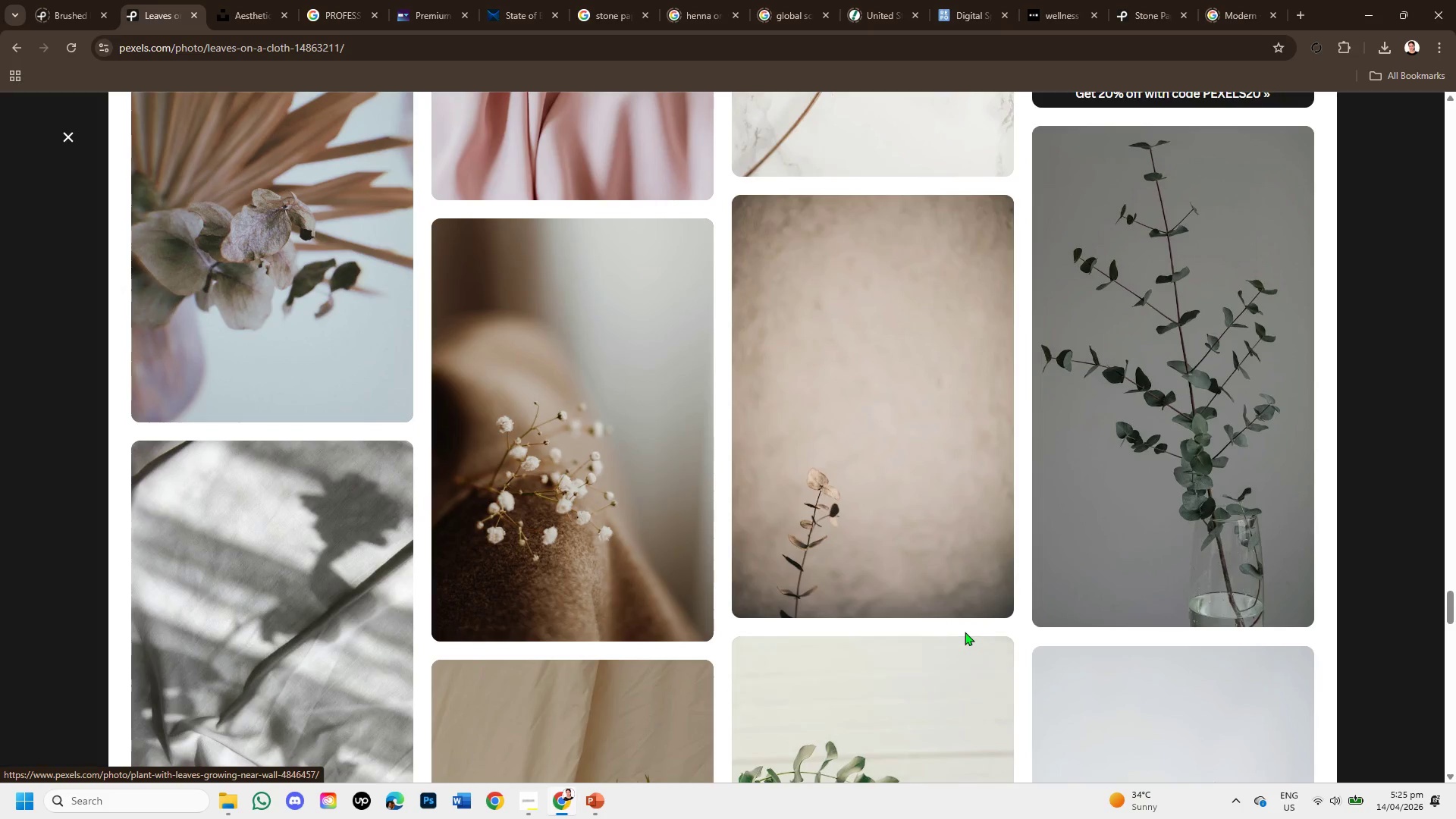 
scroll: coordinate [966, 631], scroll_direction: down, amount: 6.0
 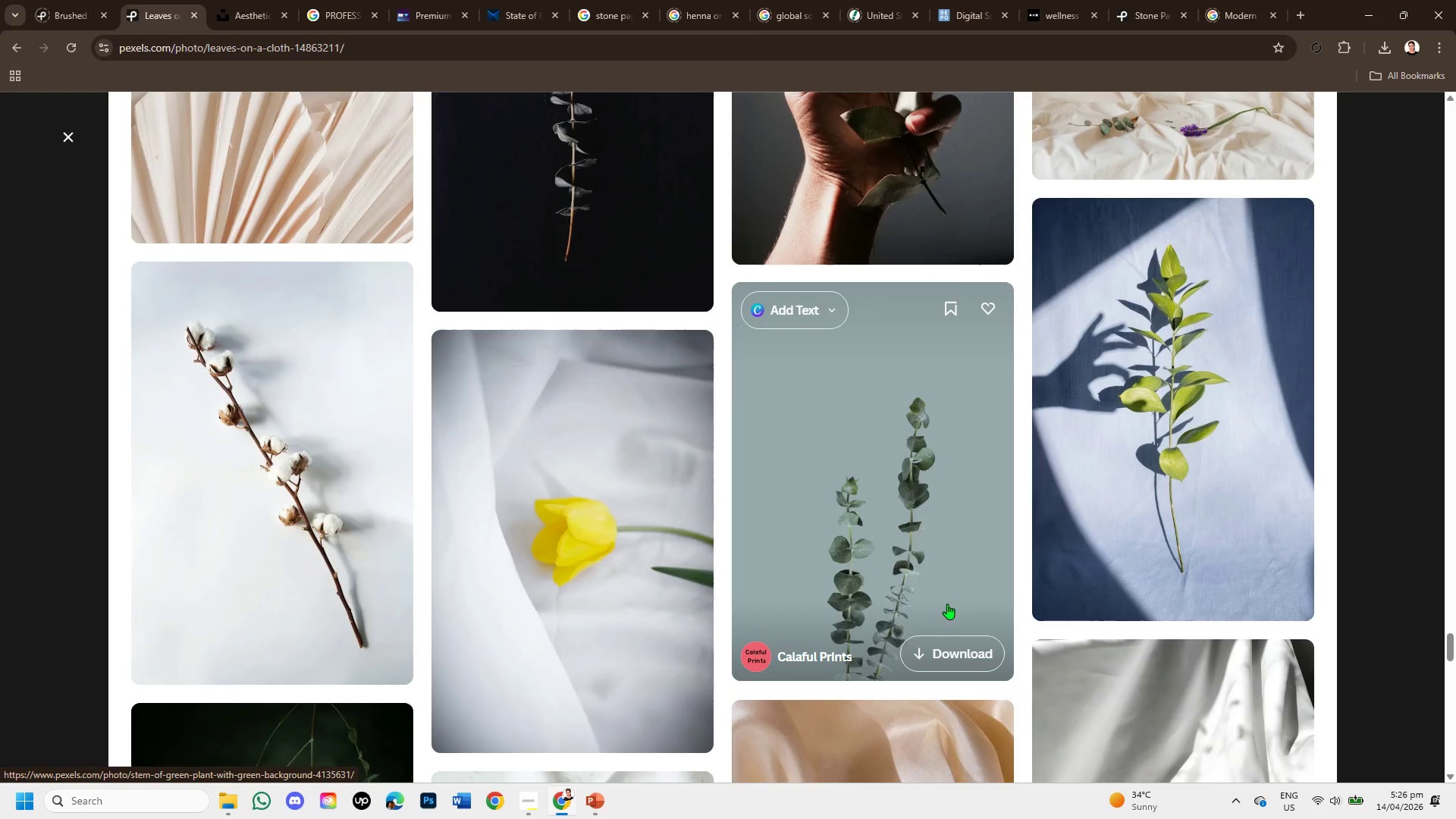 
left_click([905, 562])
 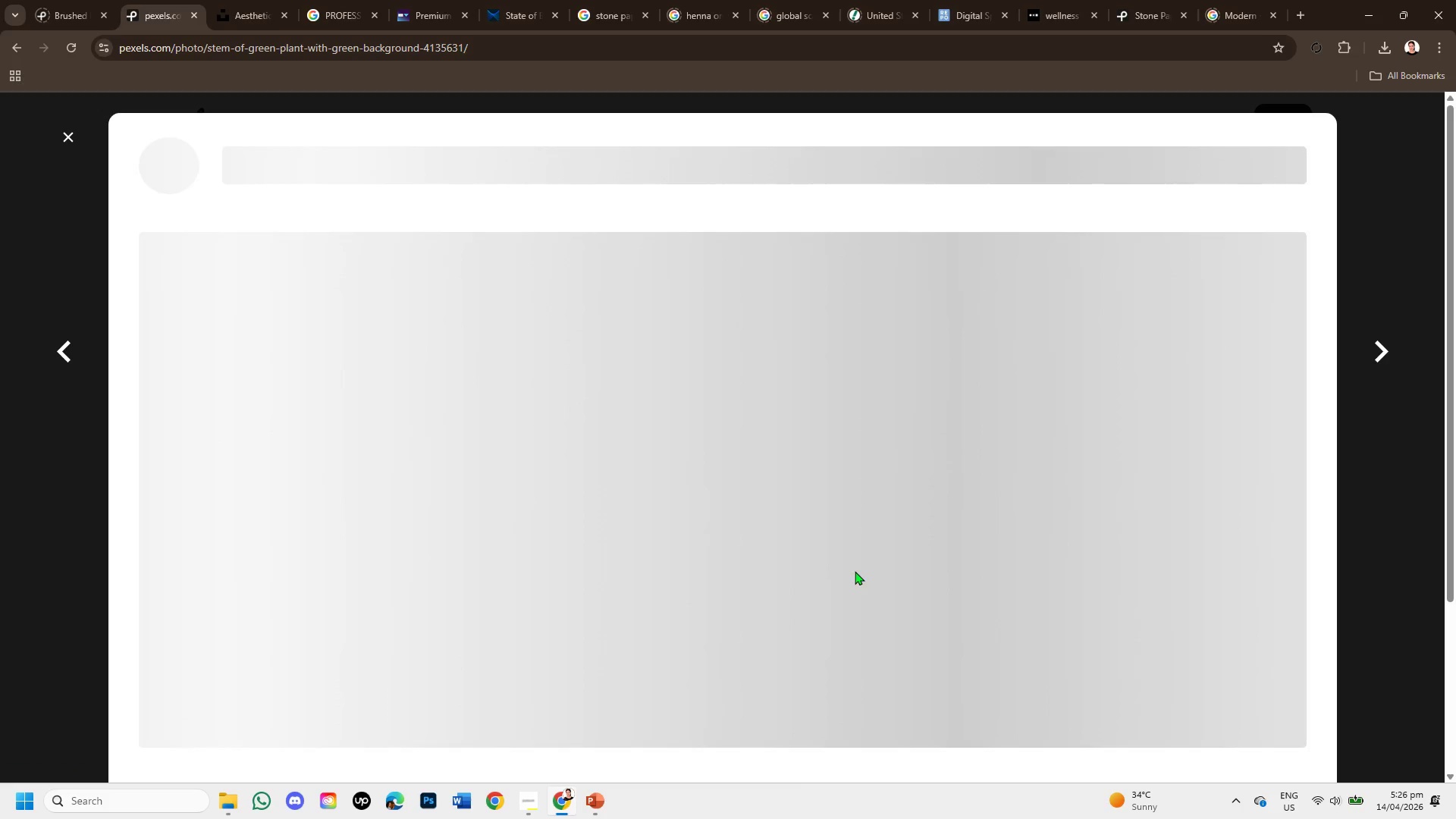 
scroll: coordinate [855, 571], scroll_direction: down, amount: 4.0
 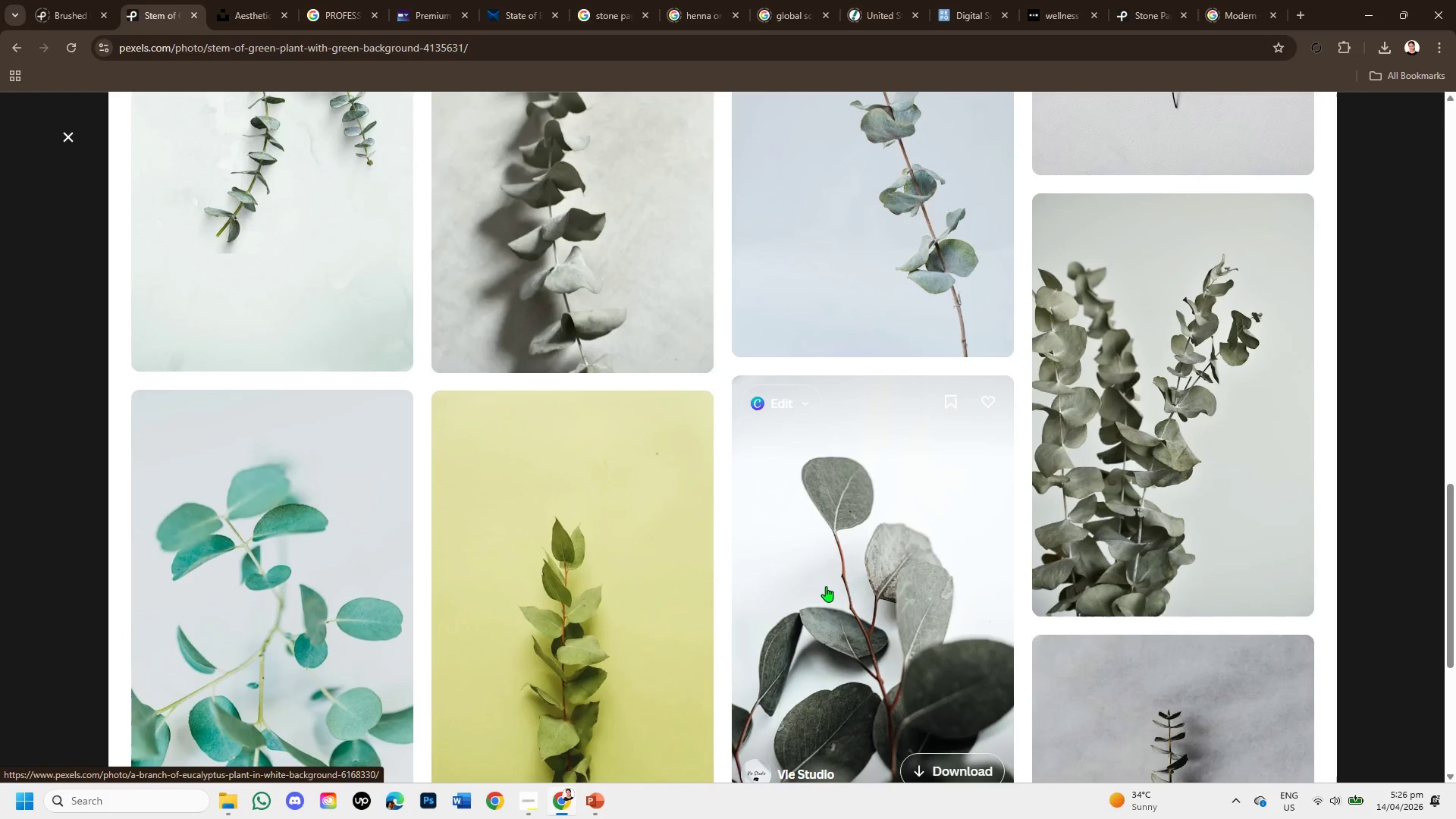 
scroll: coordinate [826, 586], scroll_direction: up, amount: 2.0
 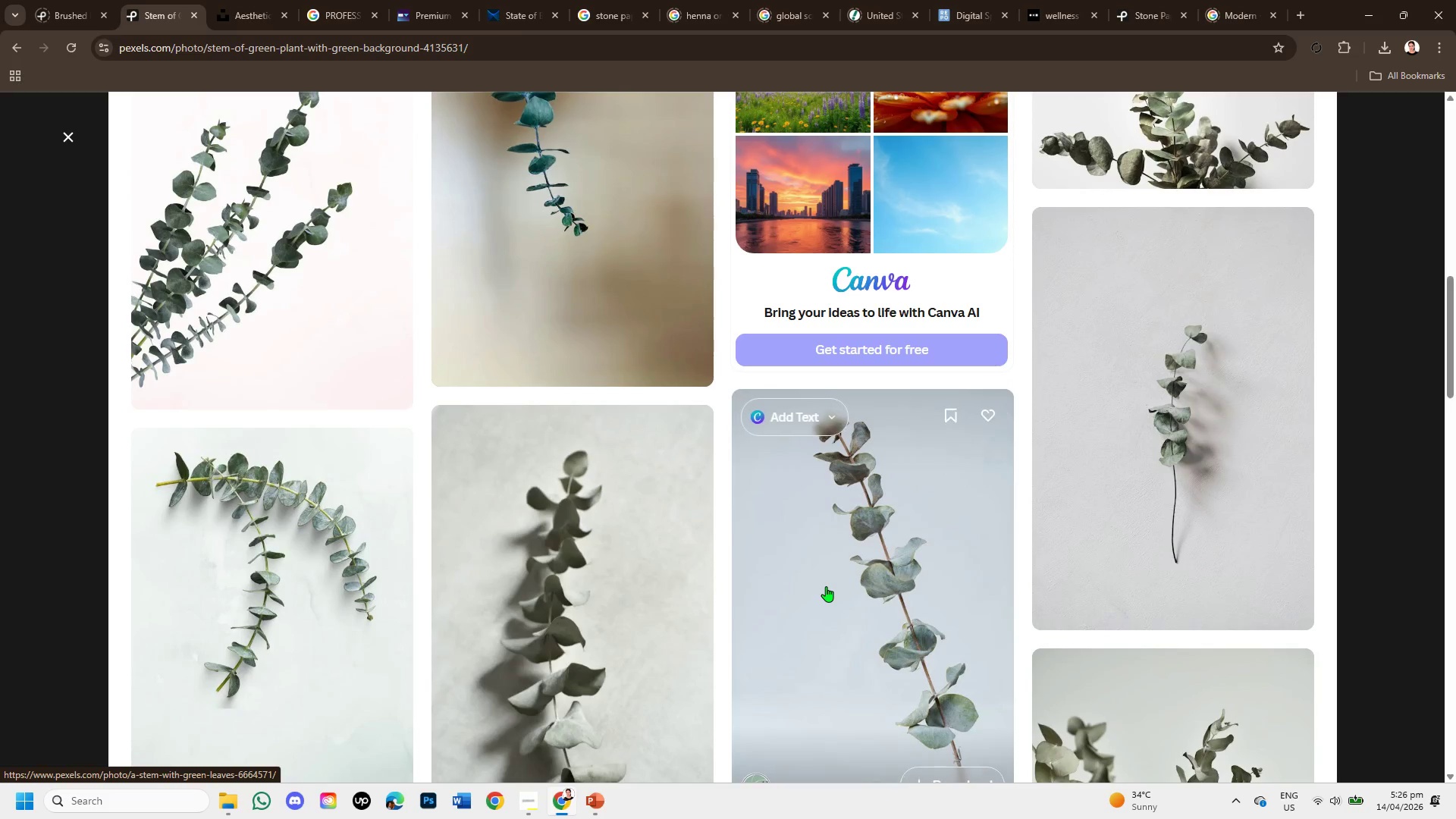 
scroll: coordinate [826, 586], scroll_direction: down, amount: 1.0
 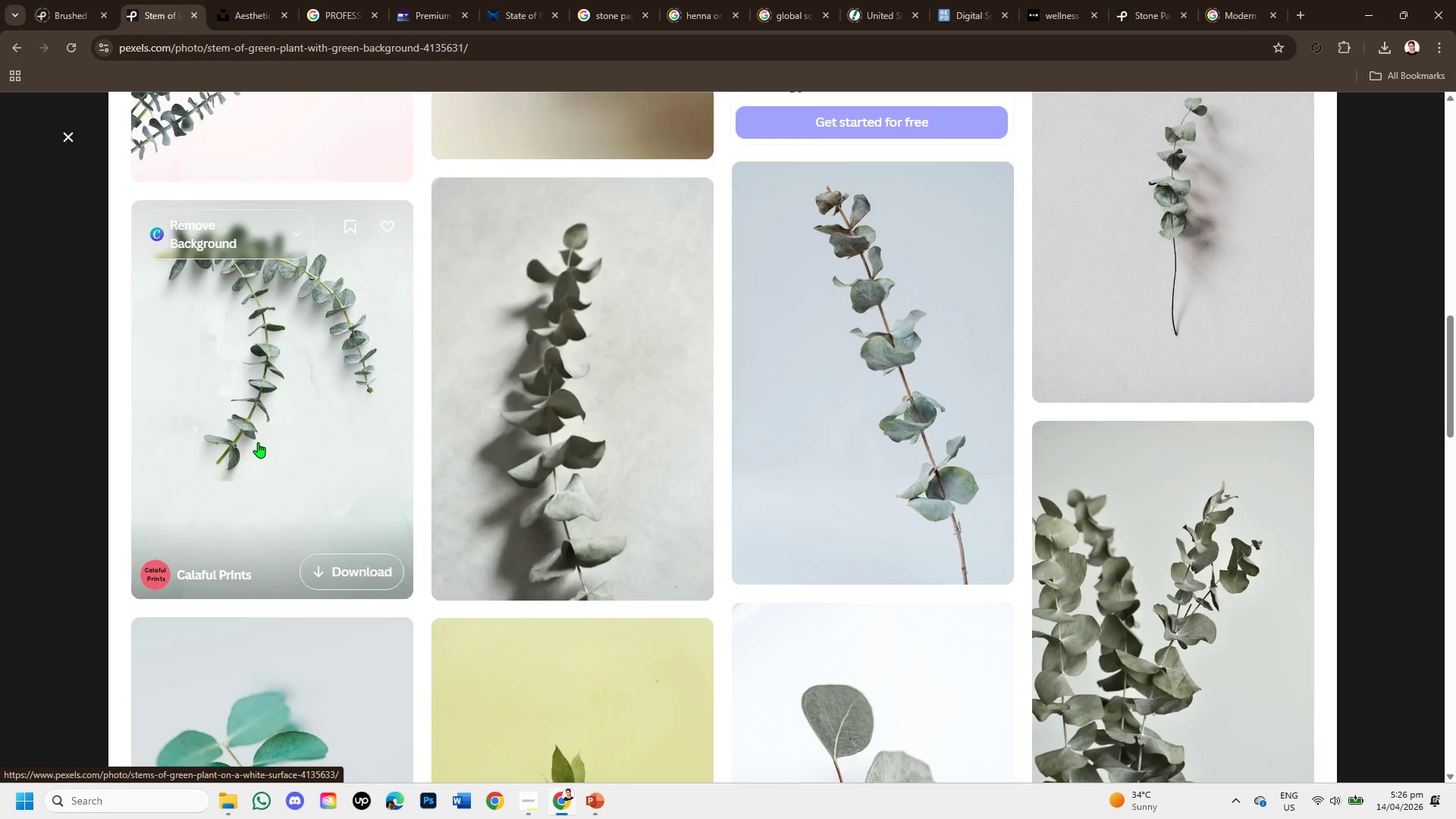 
left_click([258, 441])
 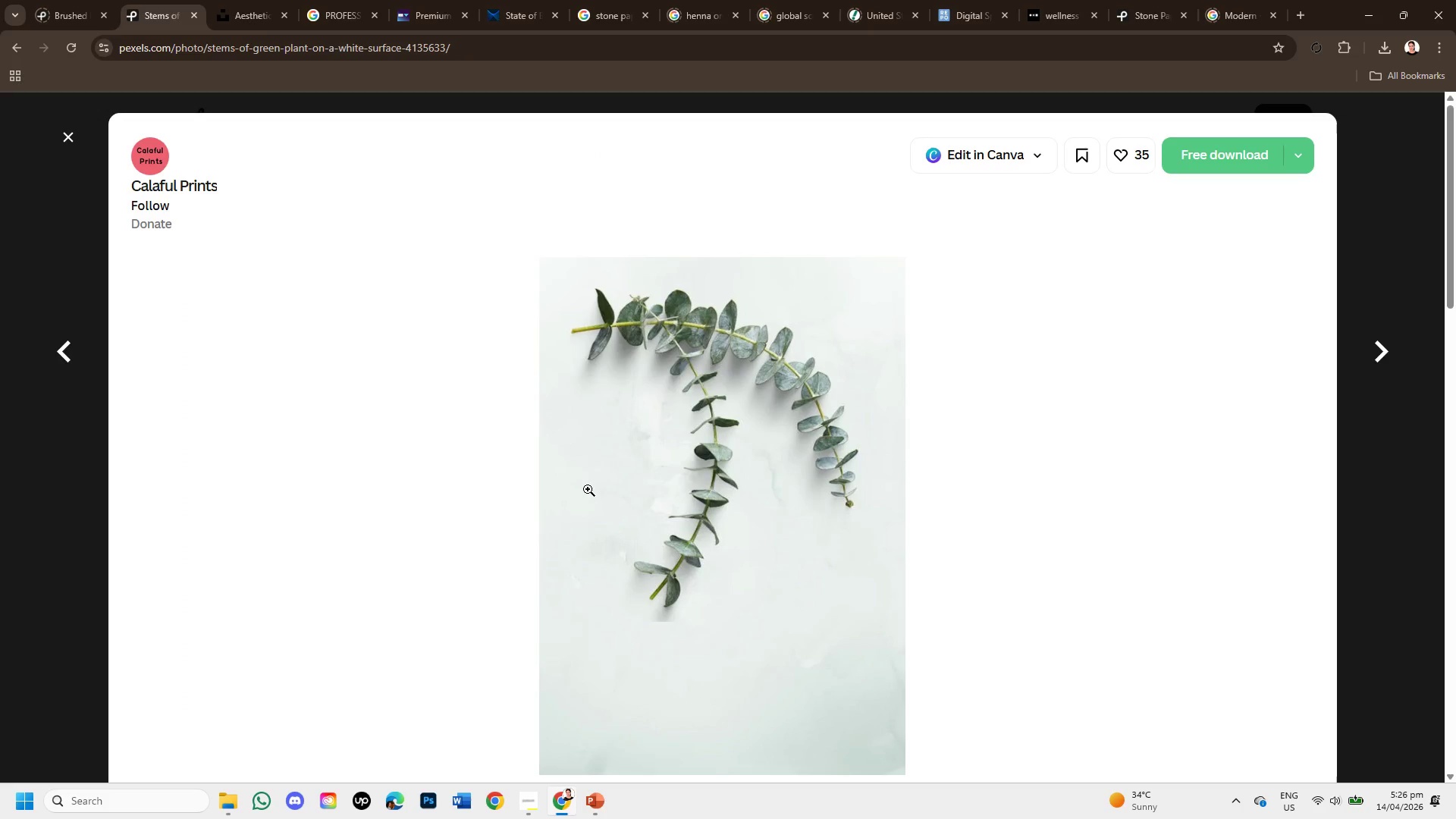 
scroll: coordinate [588, 489], scroll_direction: down, amount: 5.0
 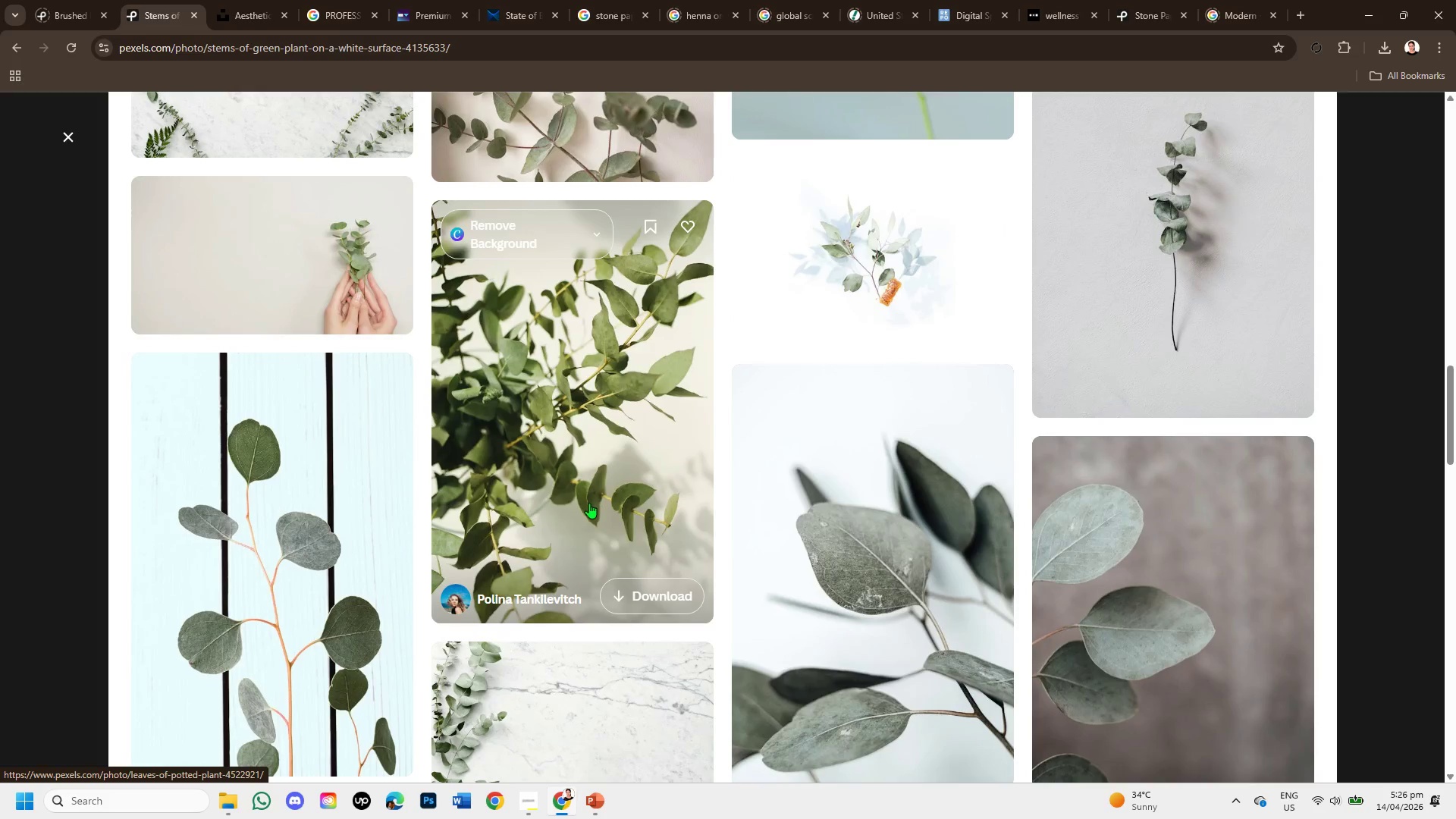 
scroll: coordinate [872, 621], scroll_direction: up, amount: 9.0
 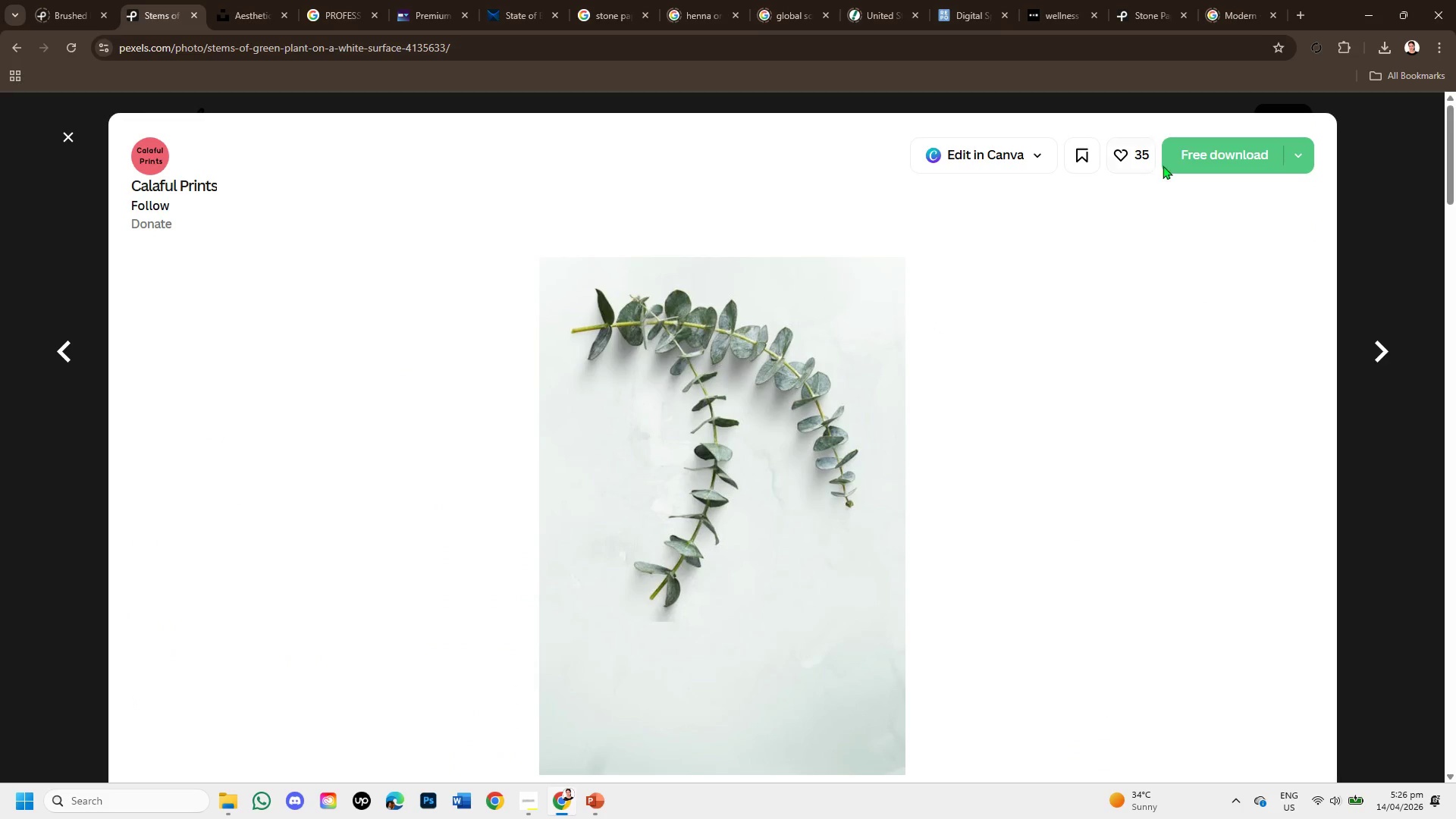 
left_click([1185, 143])
 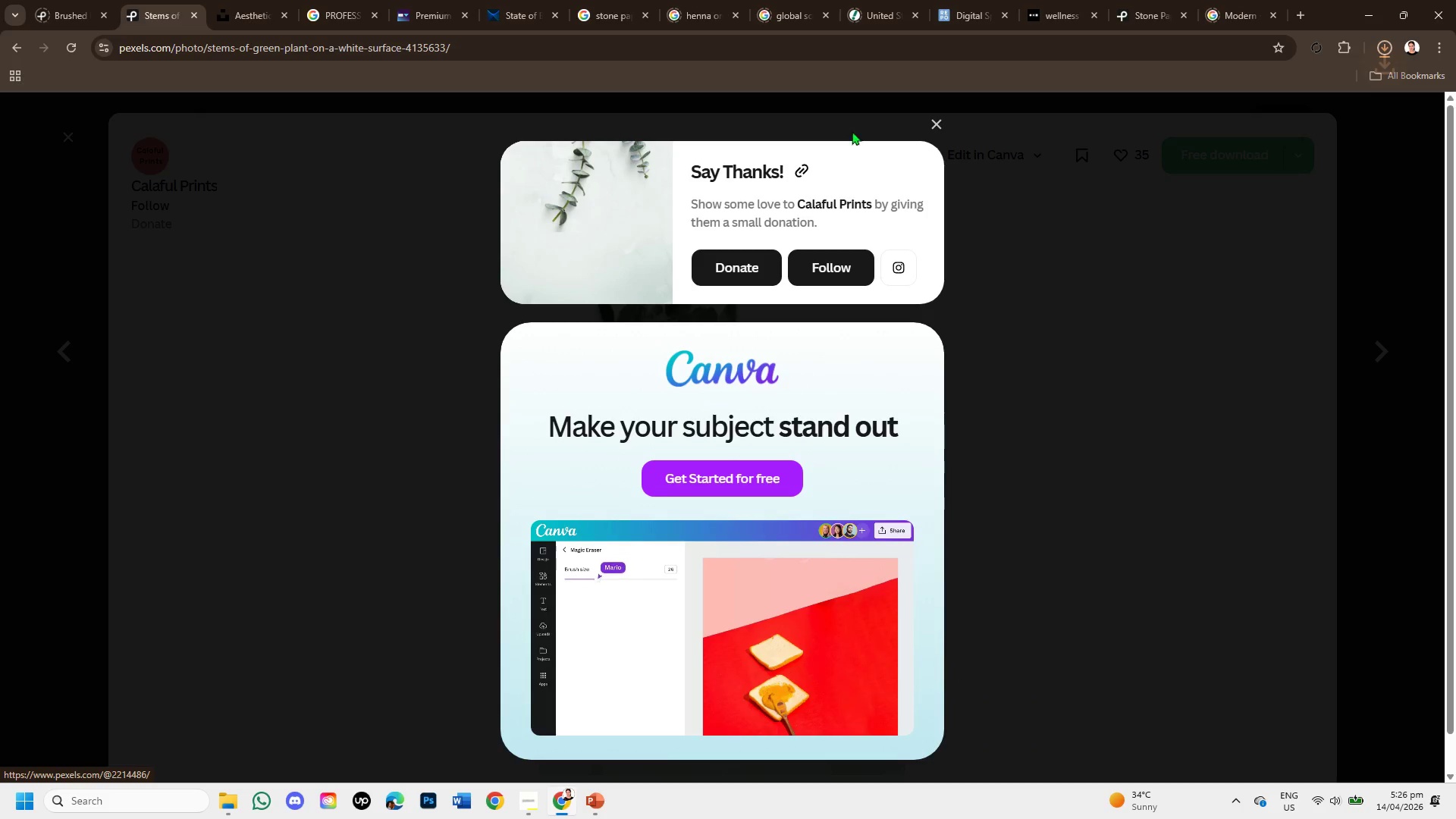 
left_click([934, 124])
 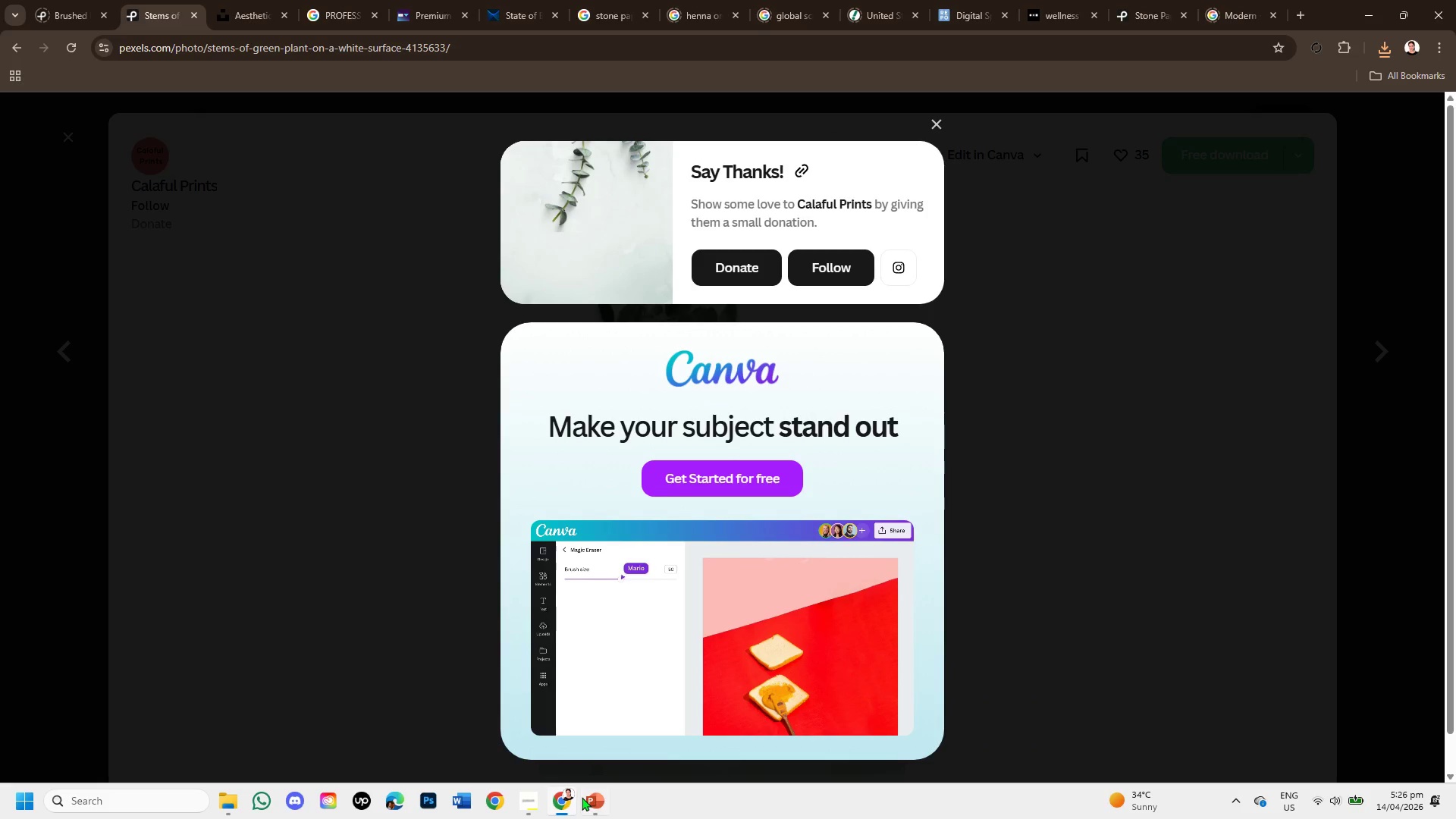 
left_click([590, 801])
 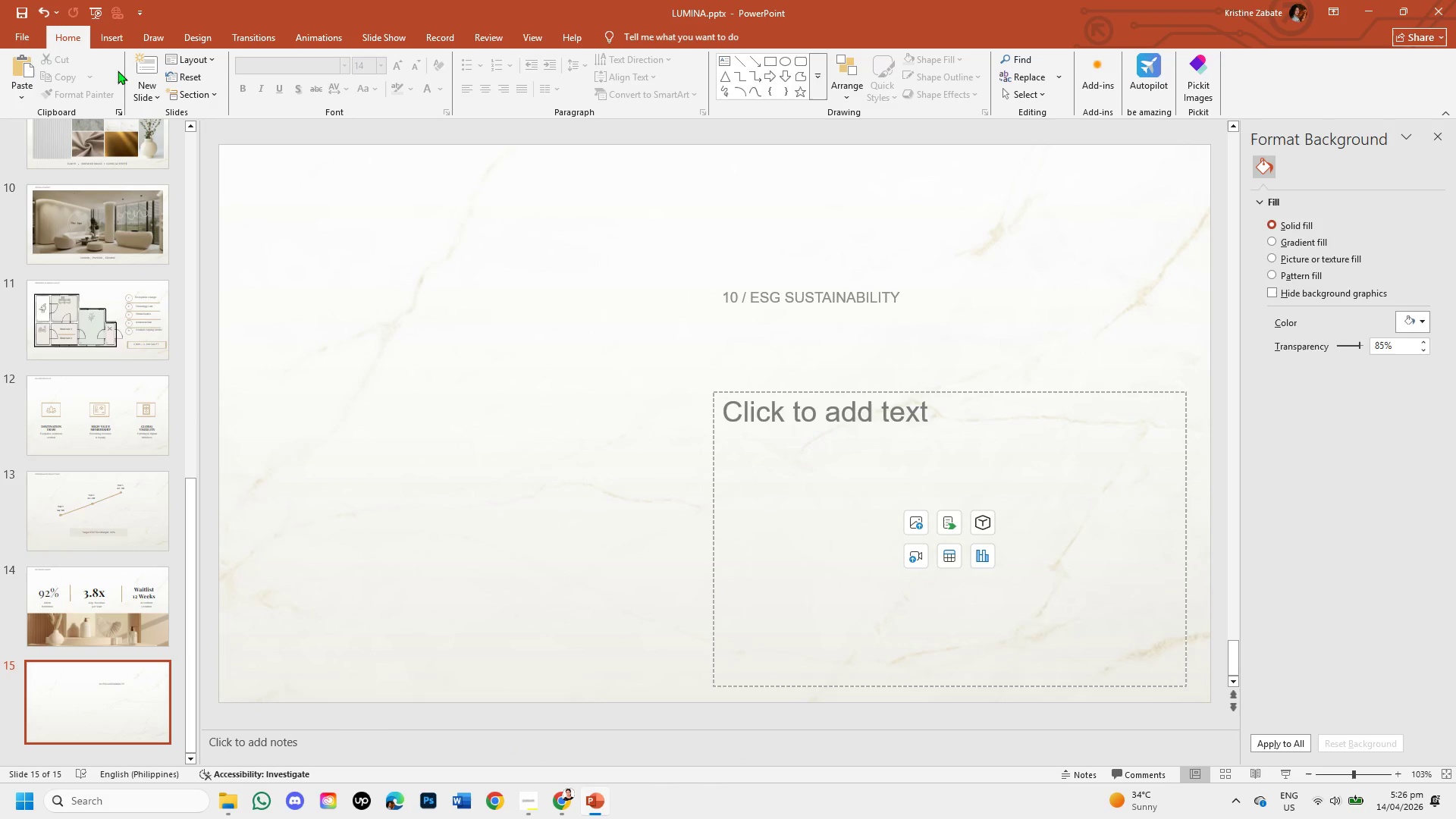 
left_click([118, 46])
 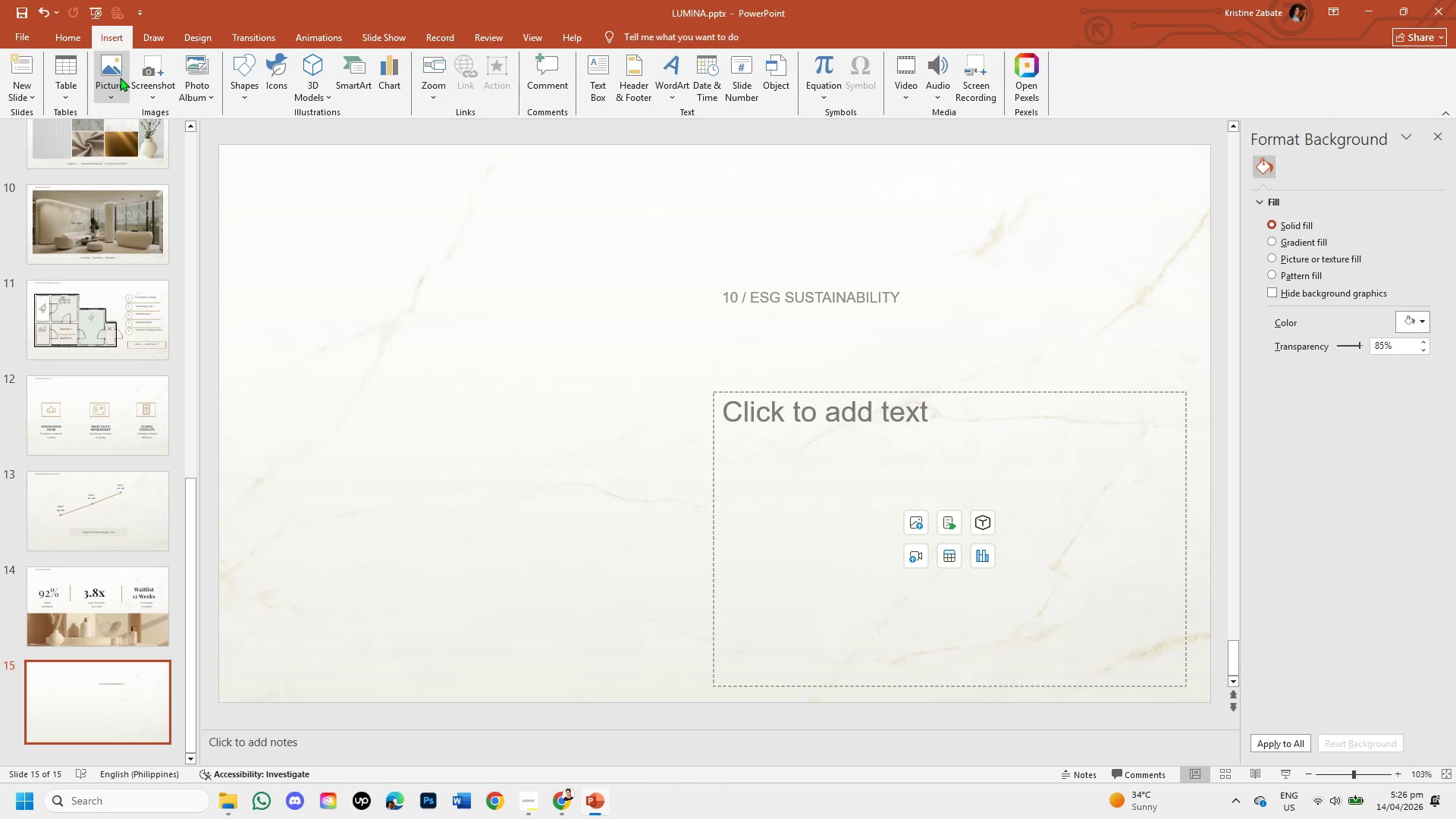 
left_click([120, 77])
 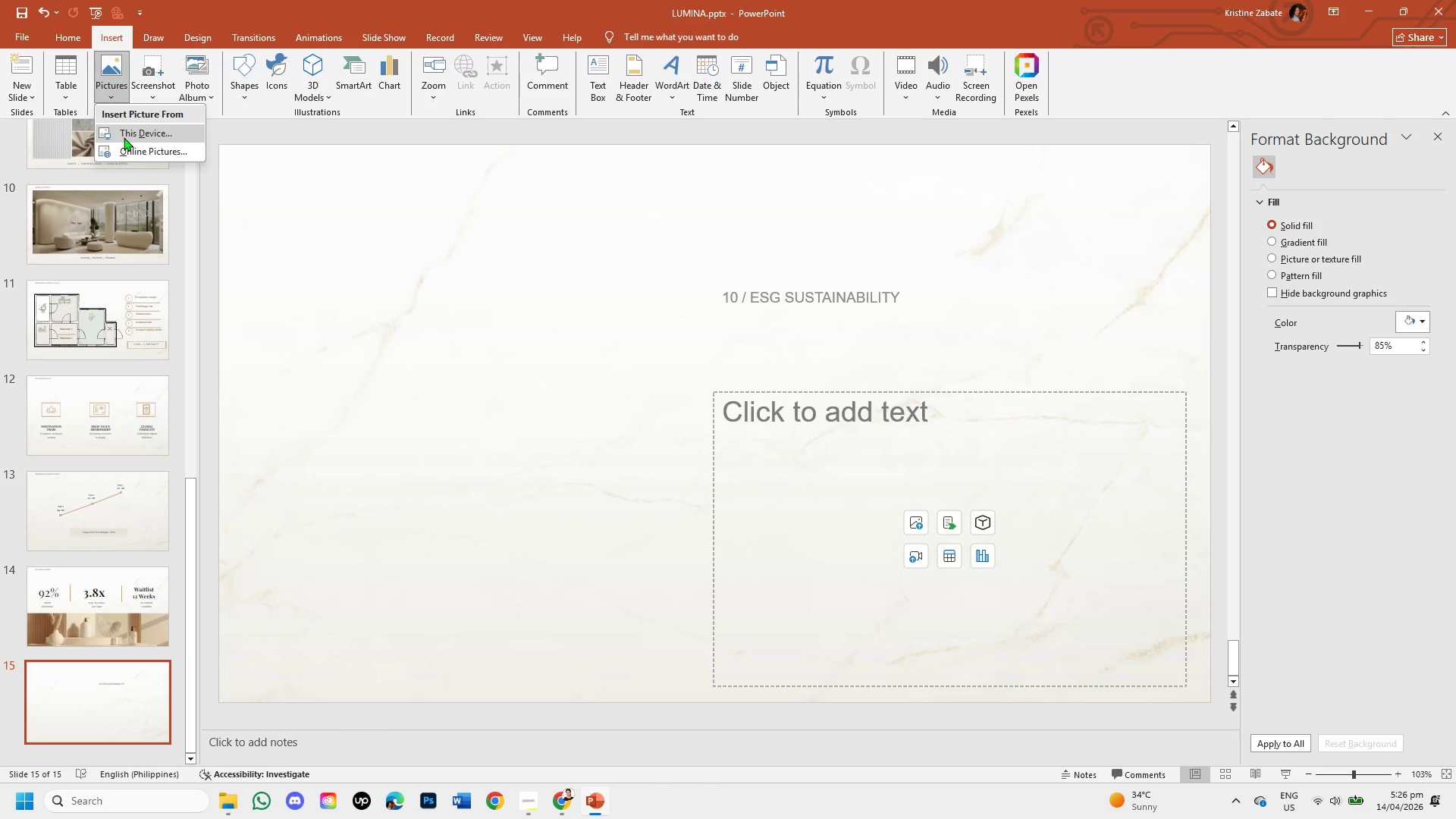 
left_click([124, 137])
 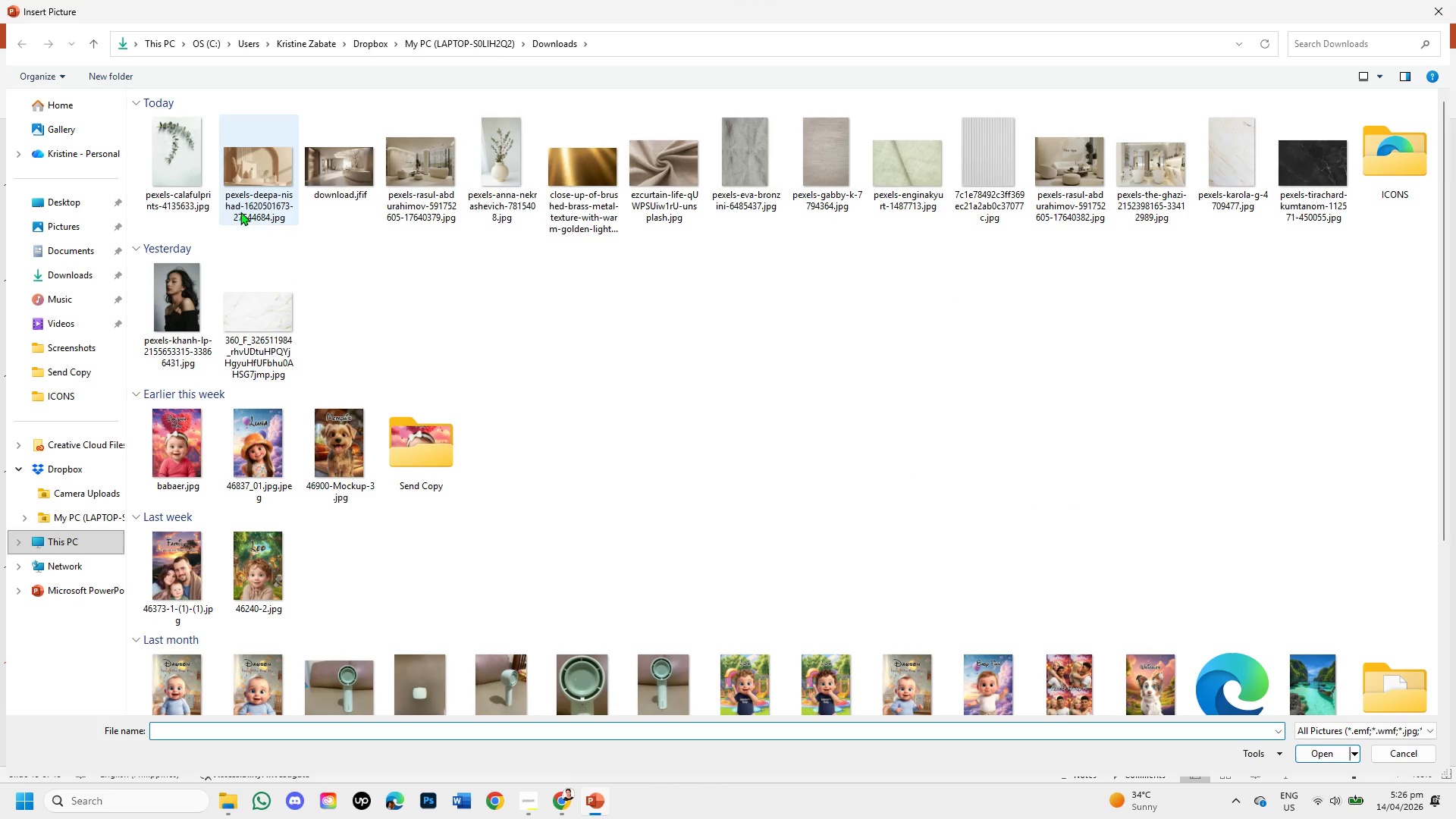 
double_click([182, 169])
 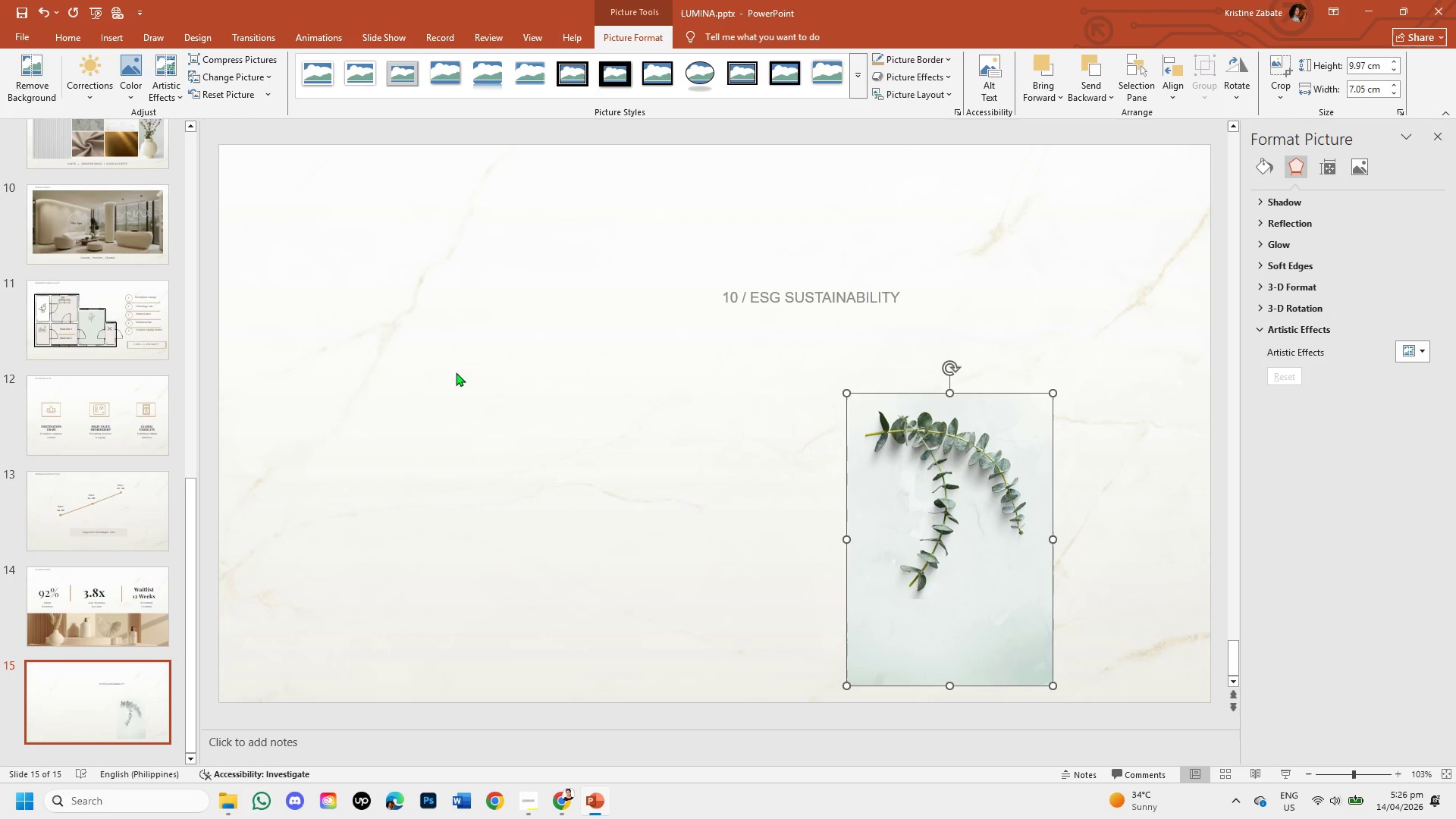 
left_click_drag(start_coordinate=[866, 524], to_coordinate=[246, 329])
 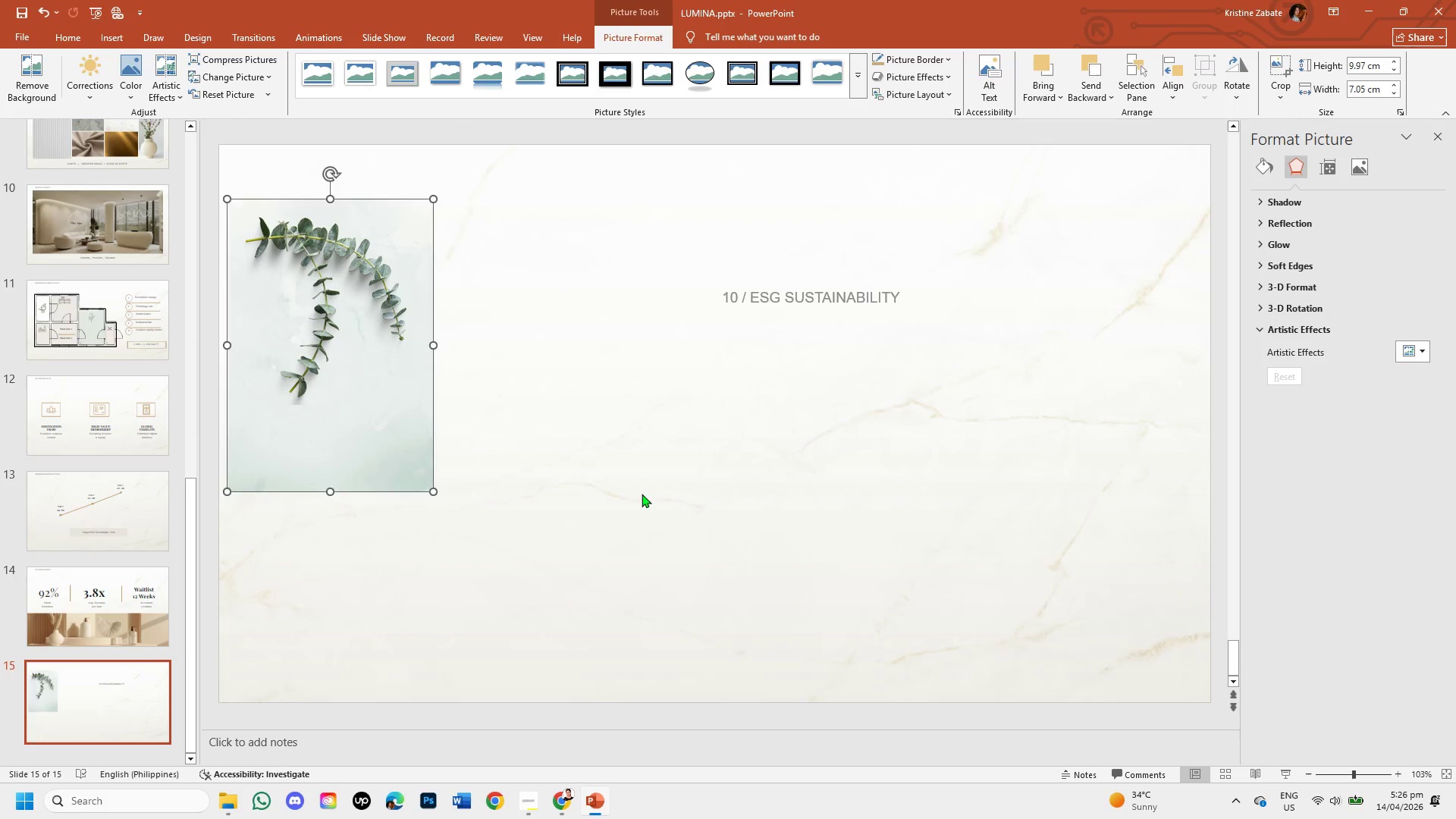 
left_click_drag(start_coordinate=[642, 494], to_coordinate=[356, 446])
 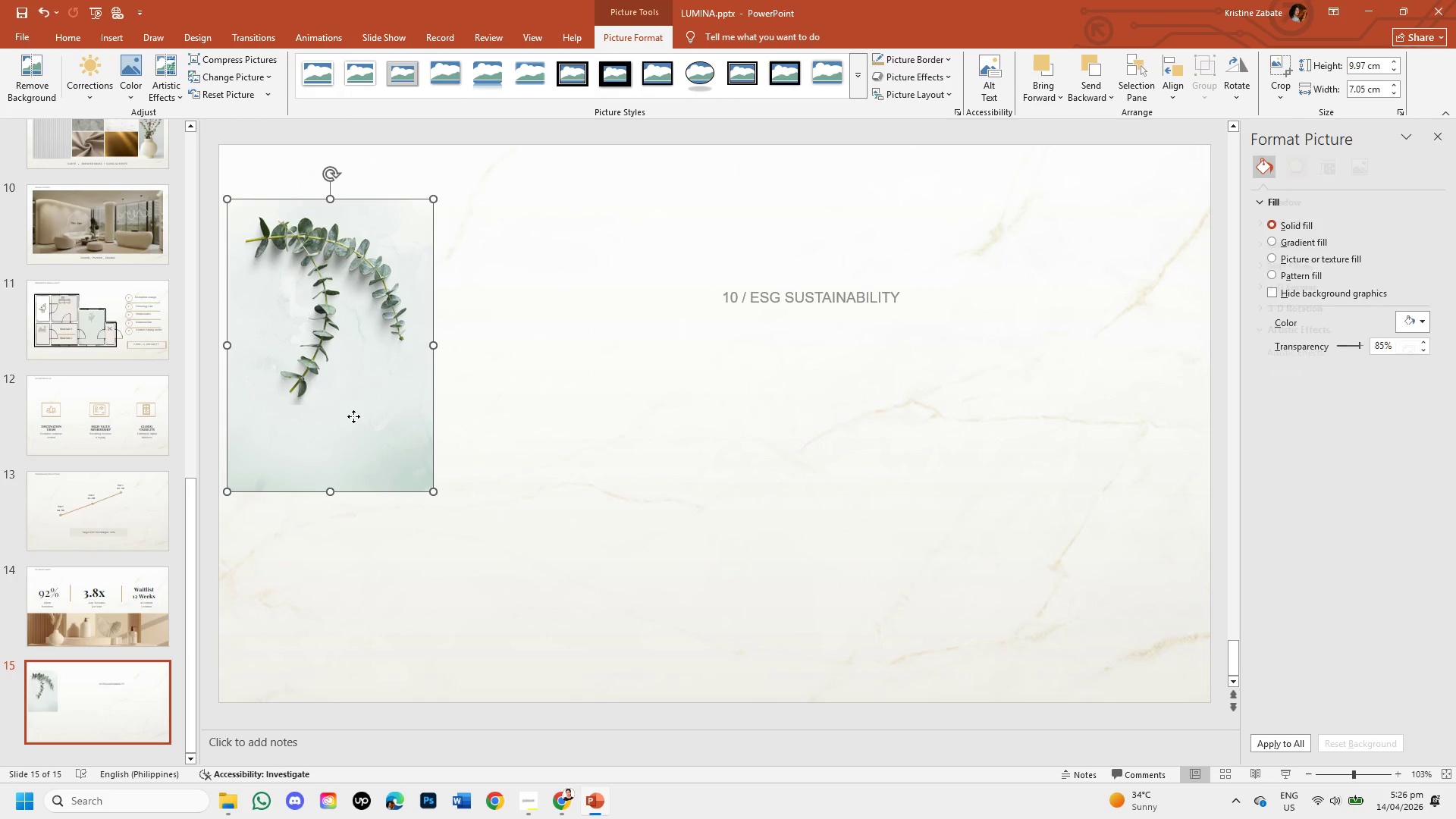 
left_click([356, 446])
 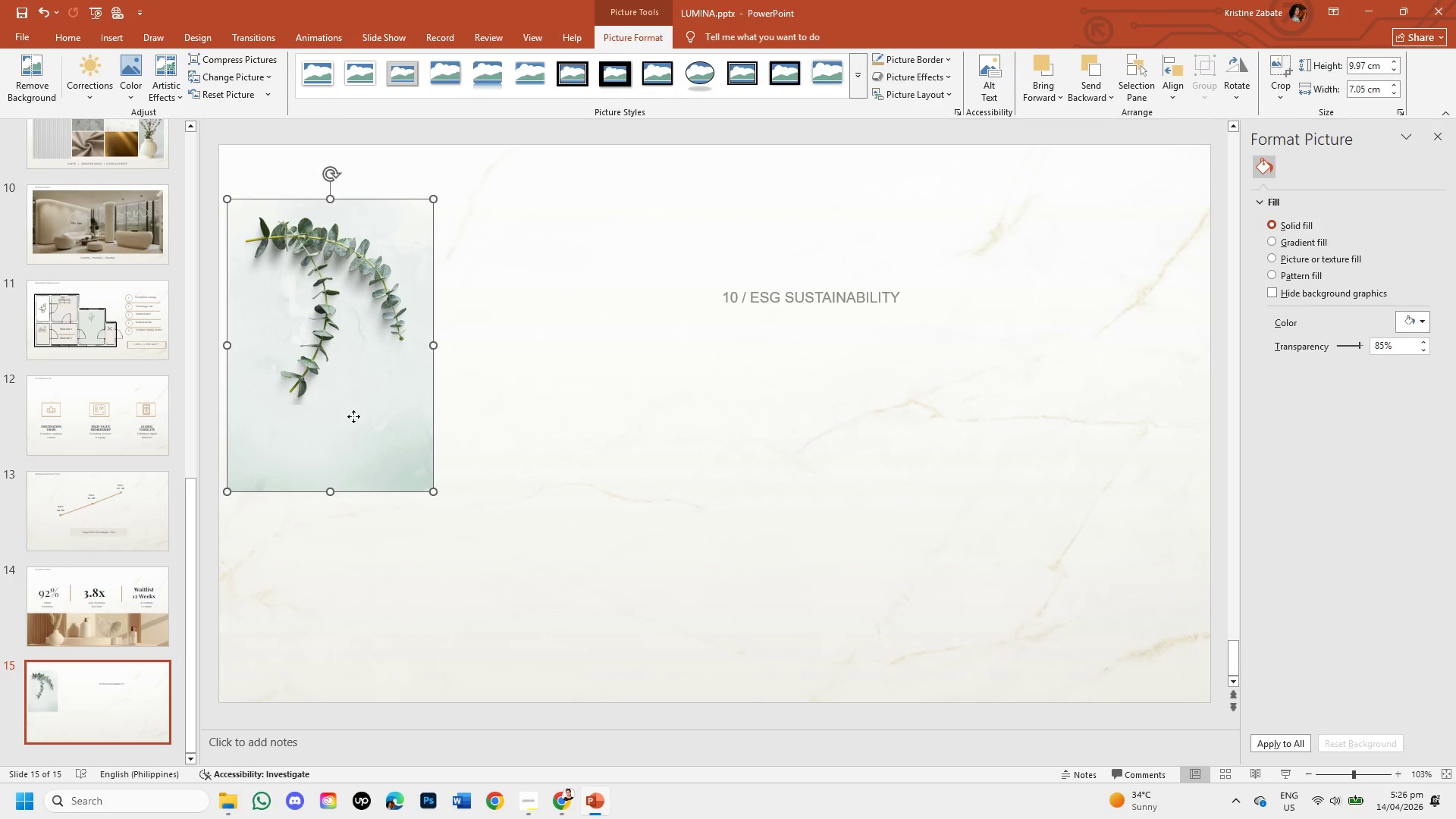 
left_click_drag(start_coordinate=[353, 416], to_coordinate=[344, 362])
 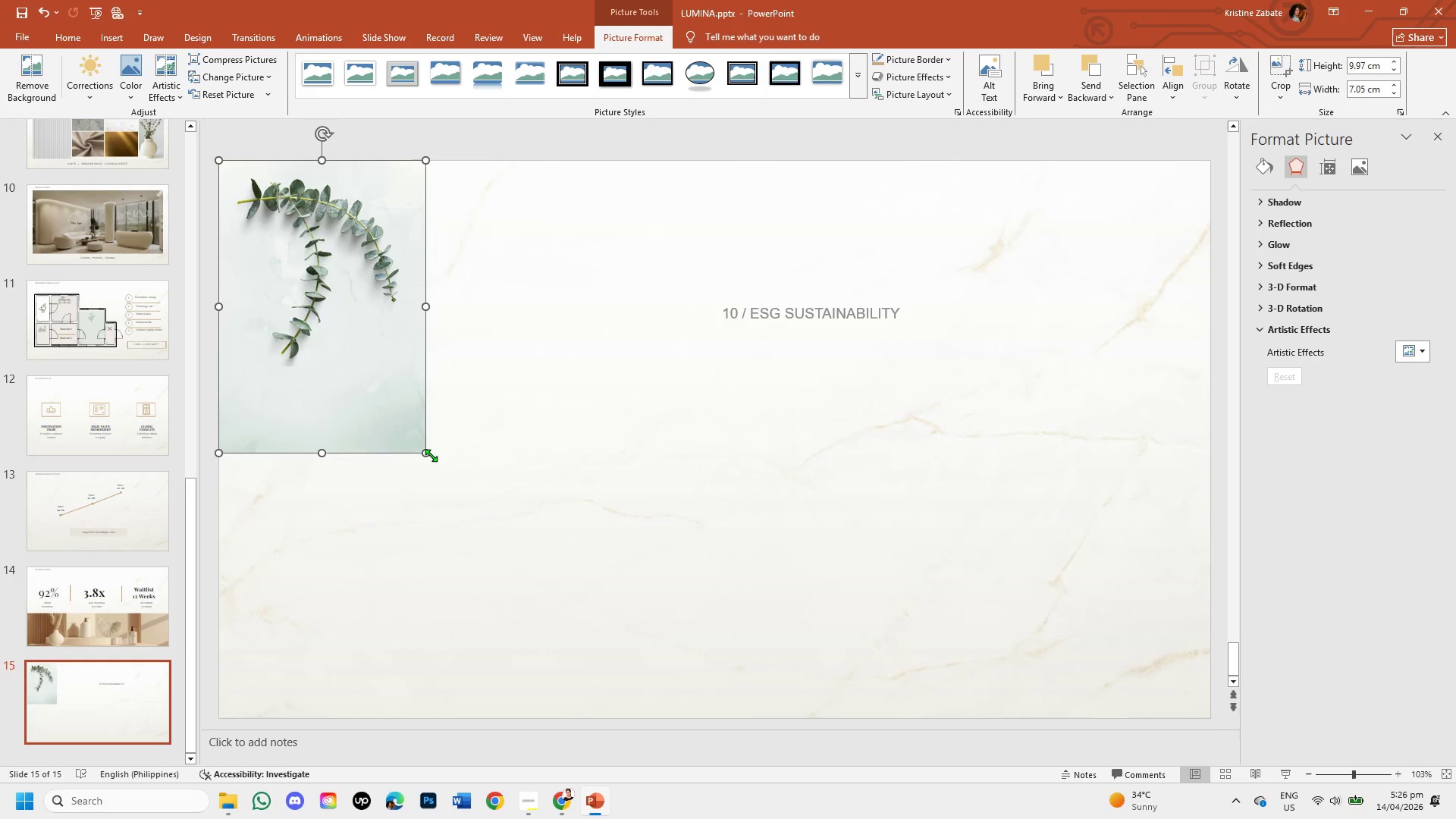 
left_click_drag(start_coordinate=[431, 455], to_coordinate=[613, 631])
 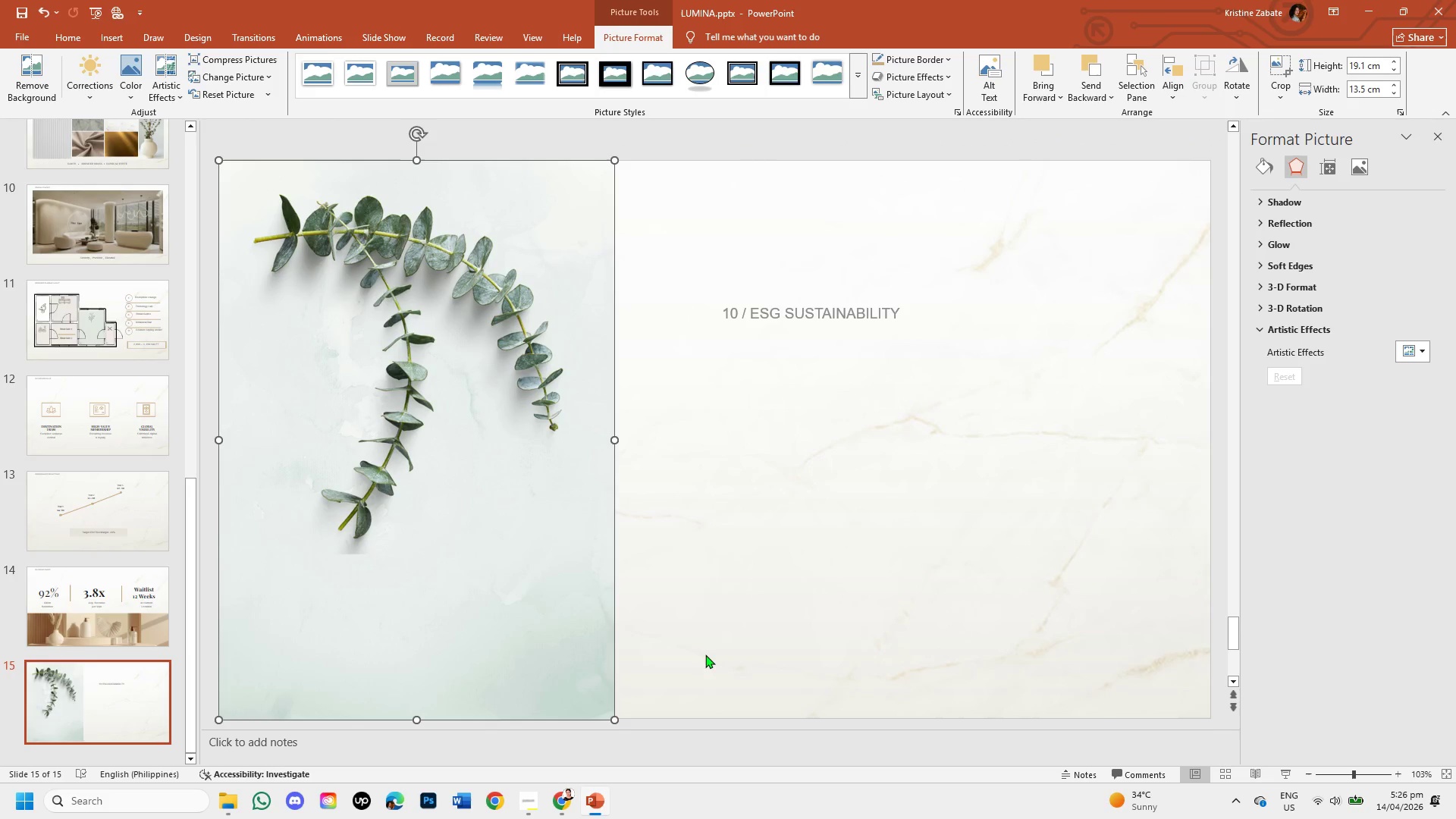 
left_click([706, 654])
 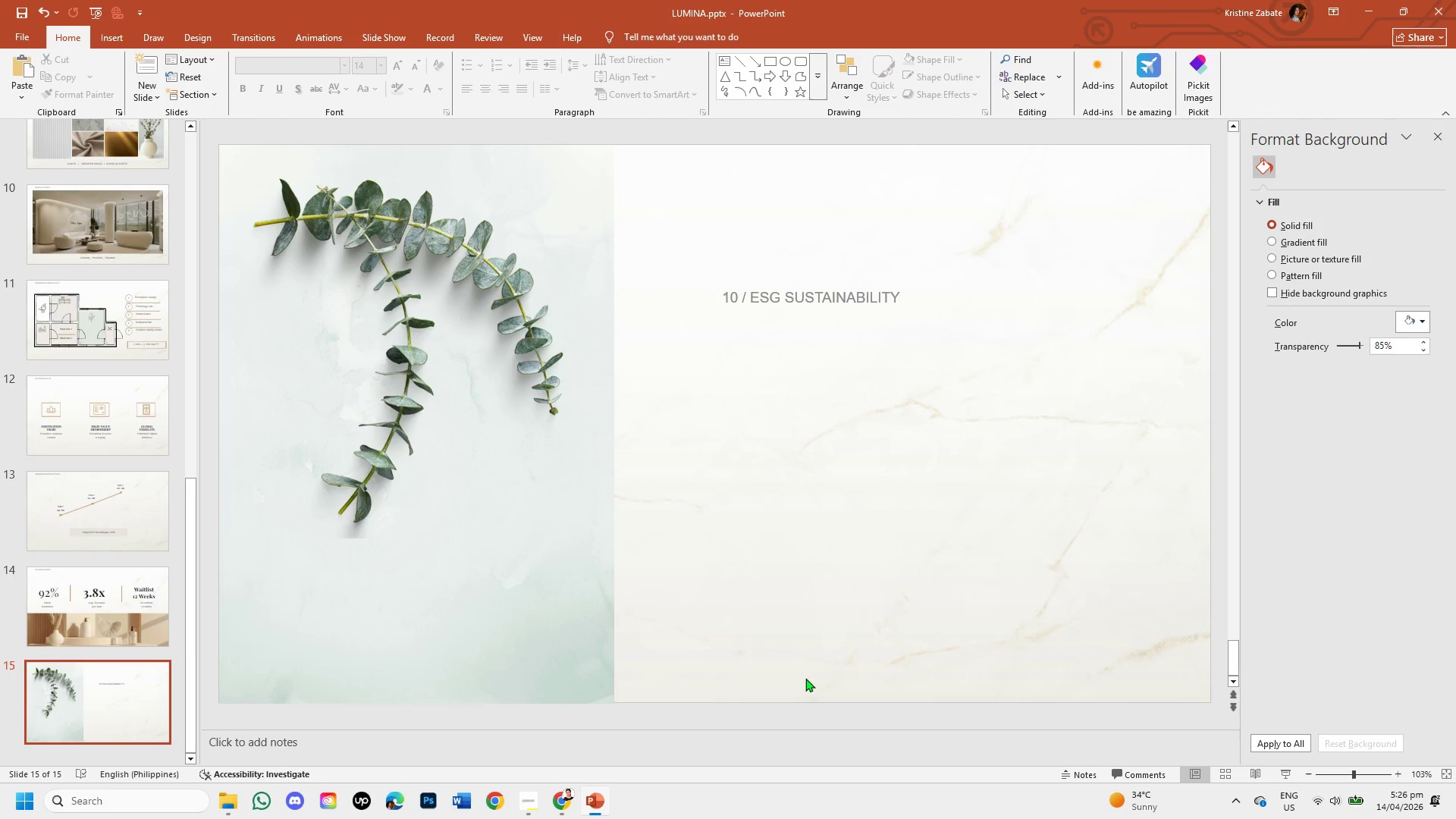 
left_click([511, 590])
 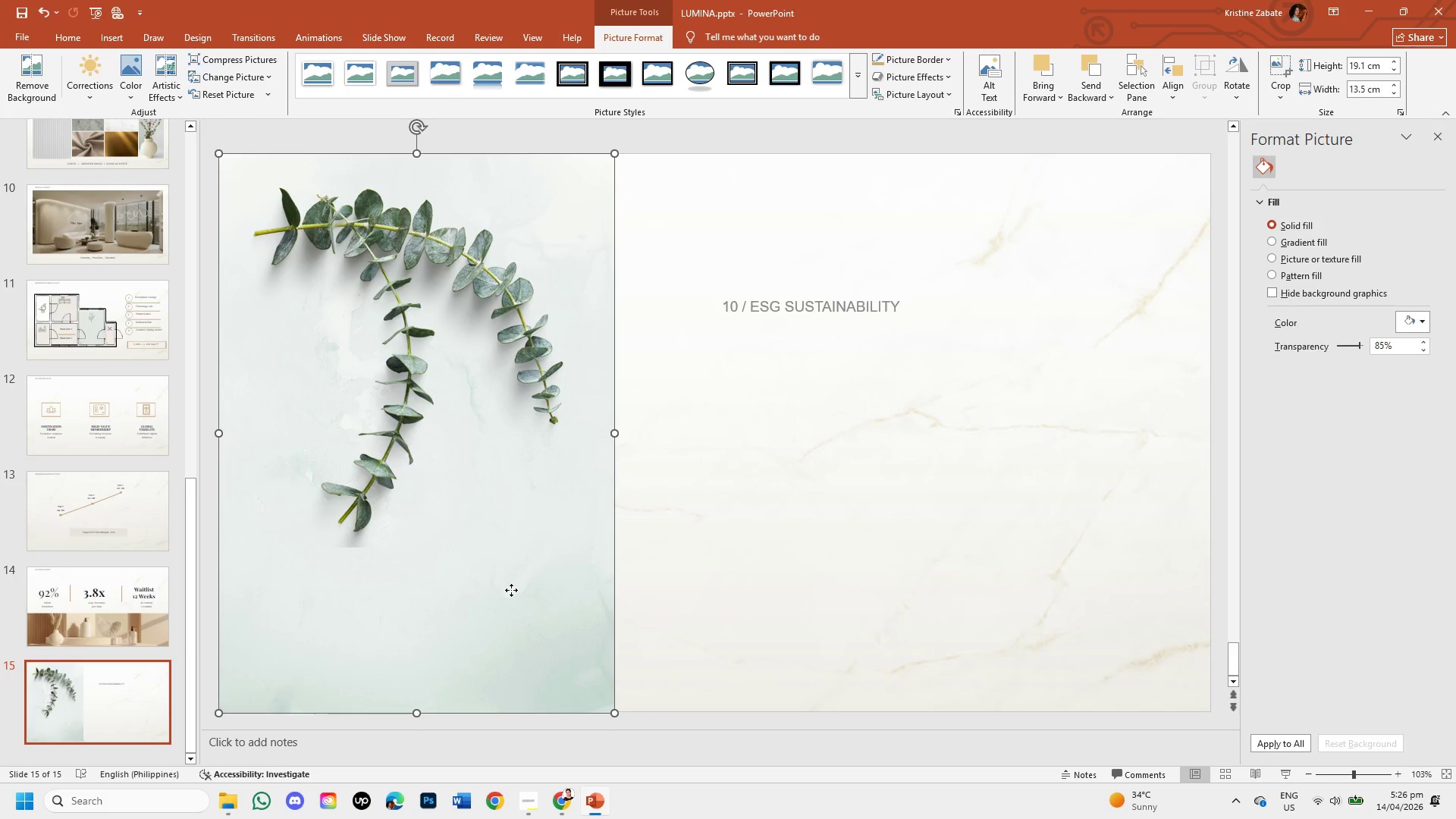 
key(Backspace)
 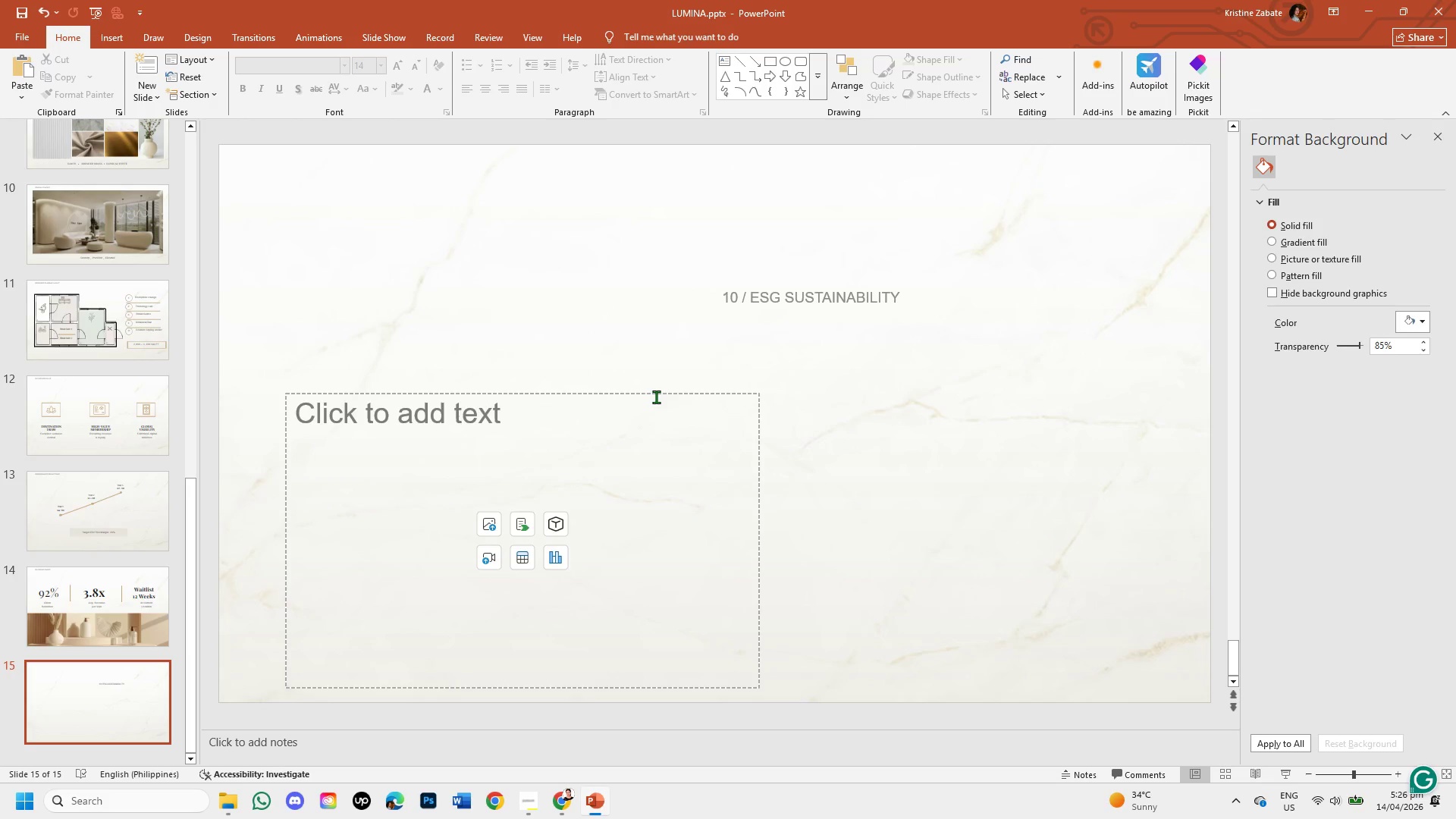 
left_click_drag(start_coordinate=[651, 394], to_coordinate=[1077, 368])
 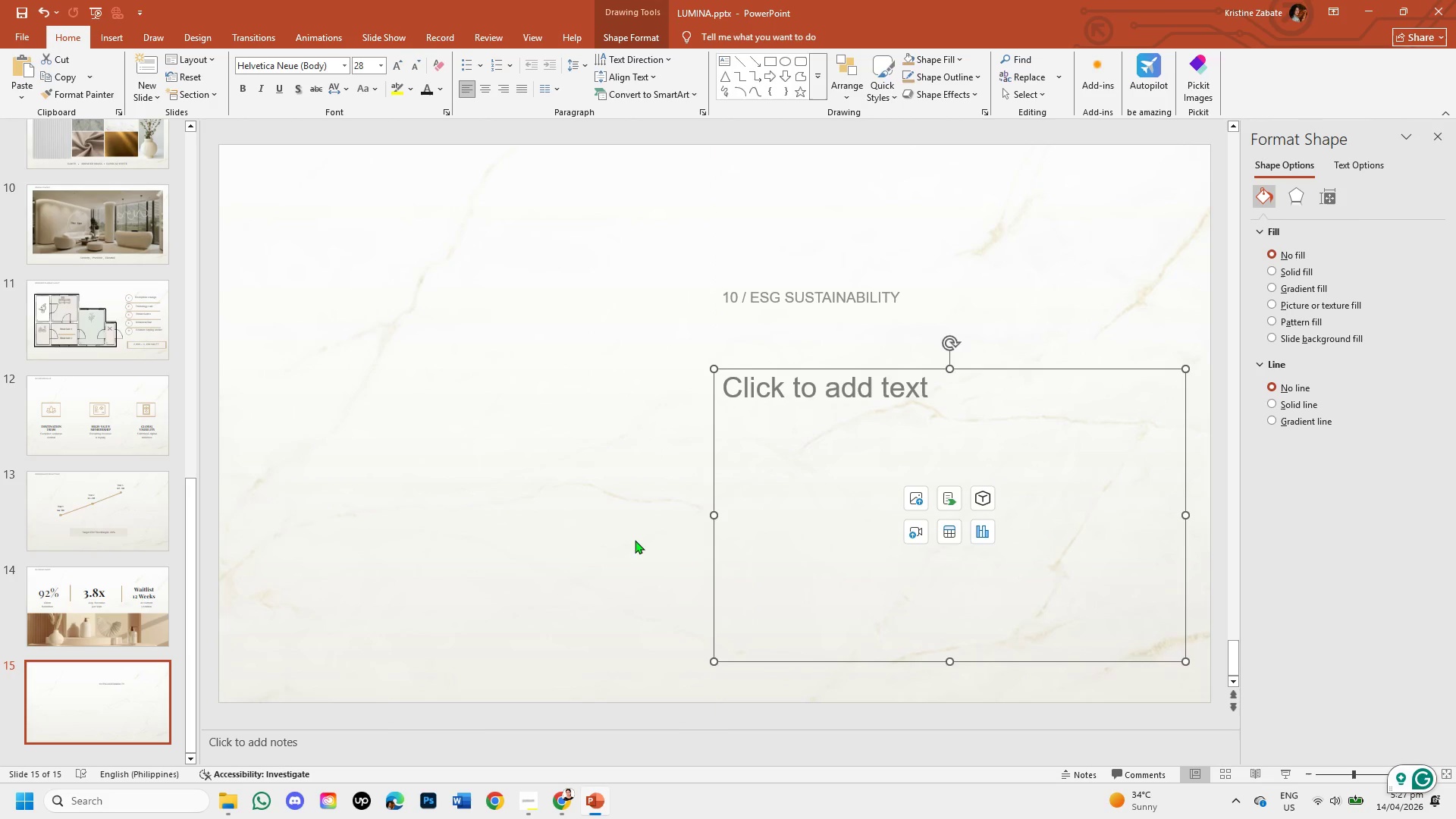 
left_click_drag(start_coordinate=[635, 540], to_coordinate=[629, 494])
 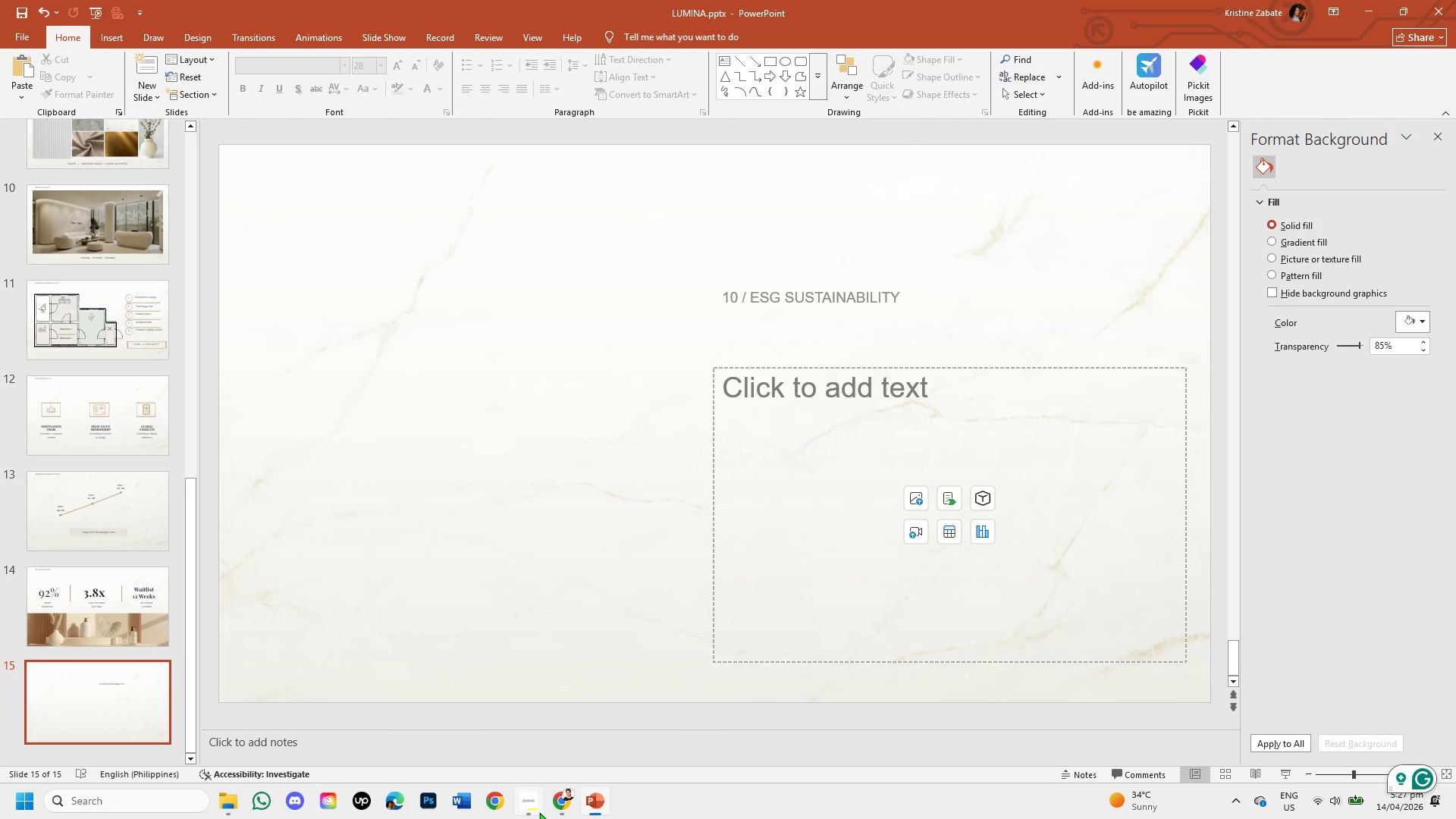 
left_click([566, 802])
 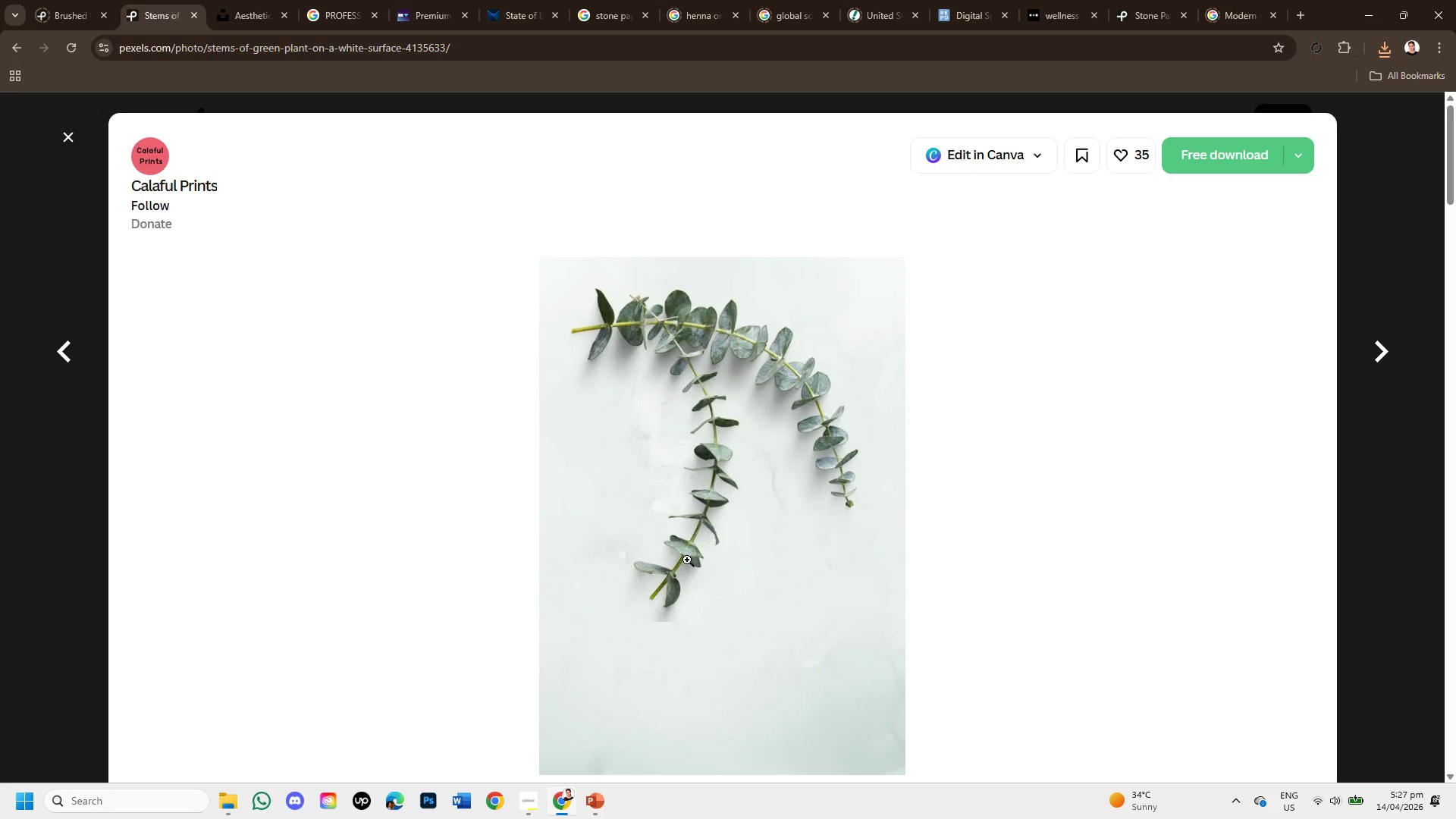 
scroll: coordinate [688, 557], scroll_direction: down, amount: 6.0
 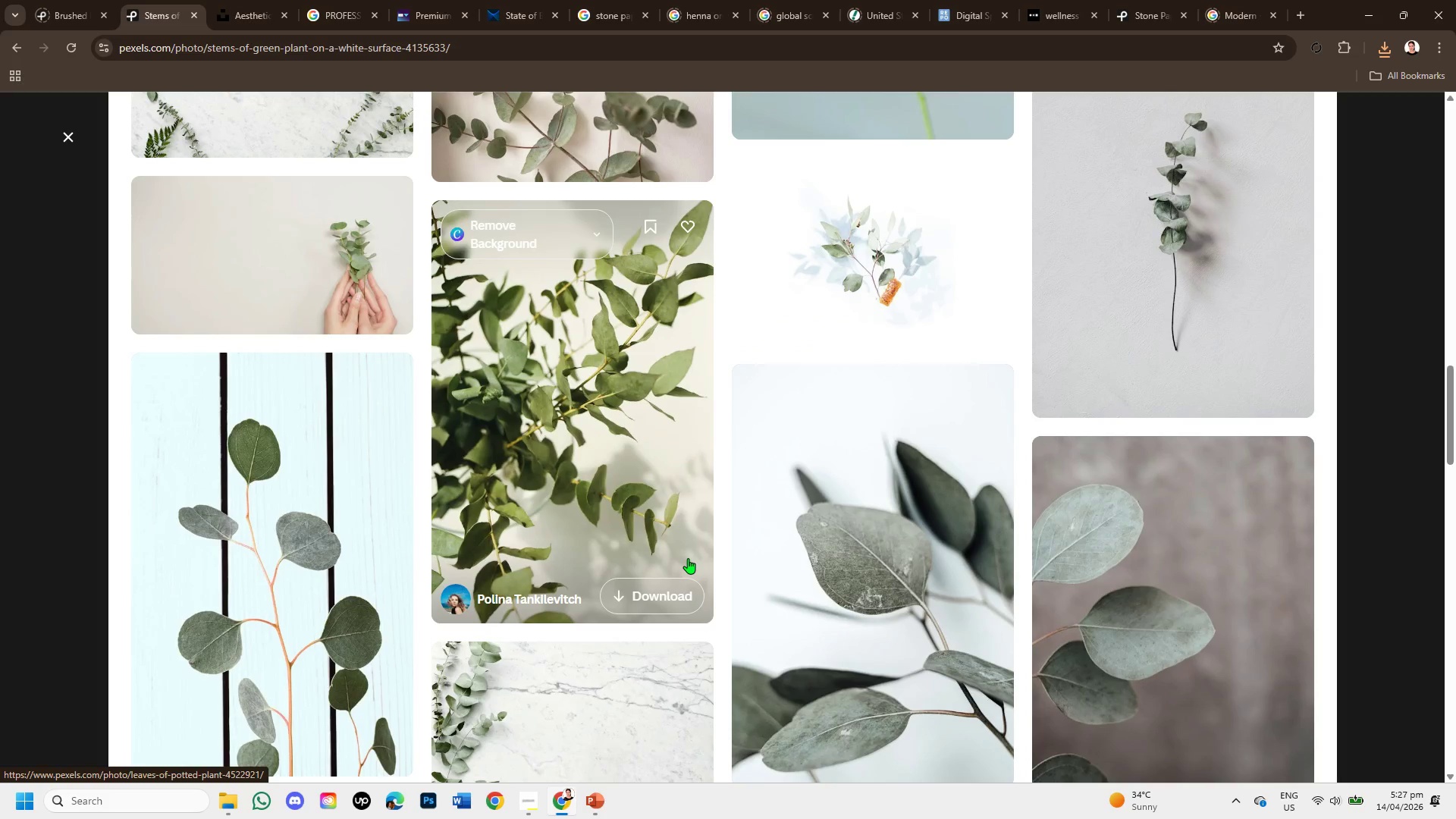 
left_click([1133, 284])
 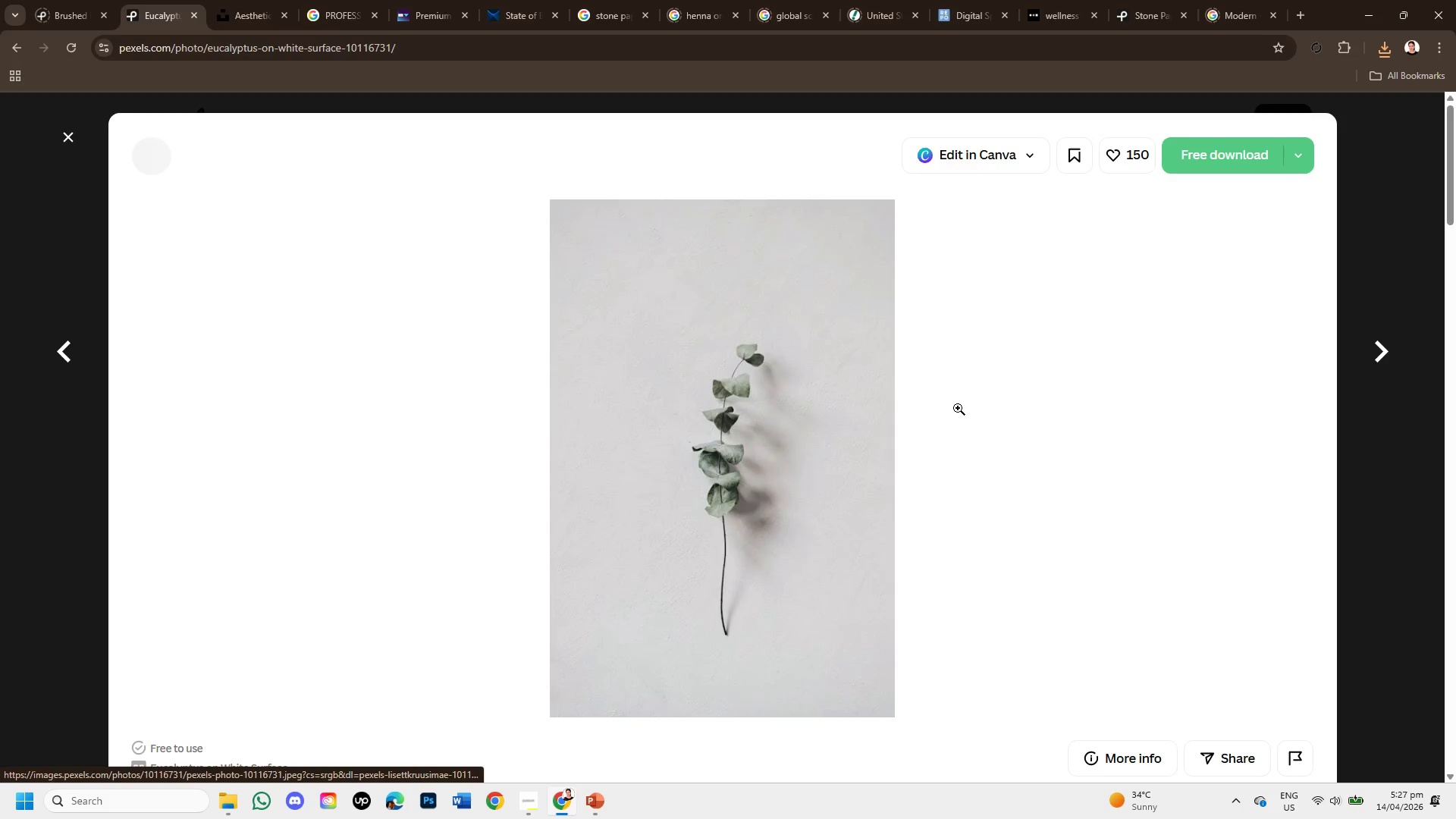 
scroll: coordinate [866, 532], scroll_direction: down, amount: 5.0
 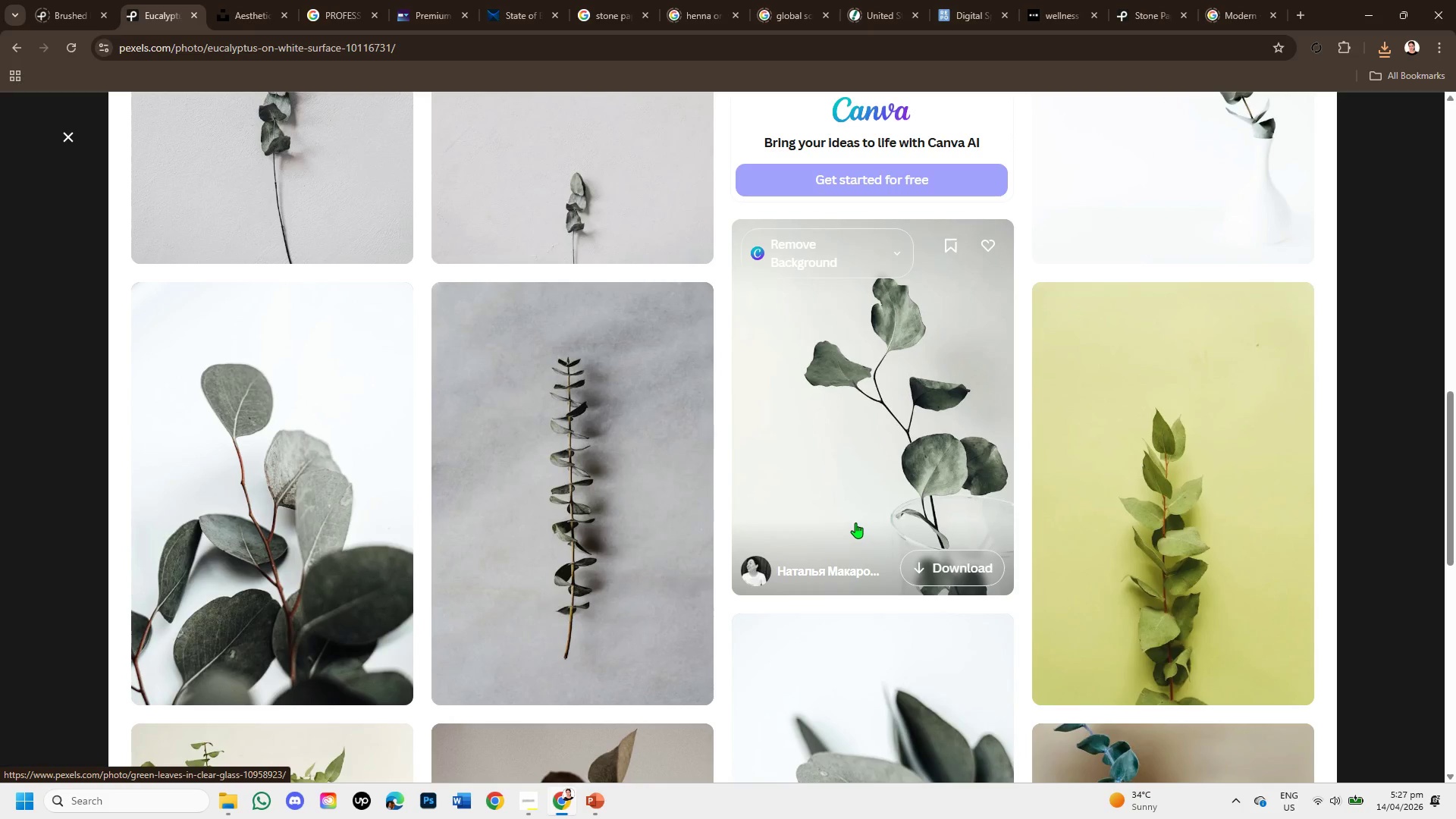 
scroll: coordinate [855, 522], scroll_direction: up, amount: 1.0
 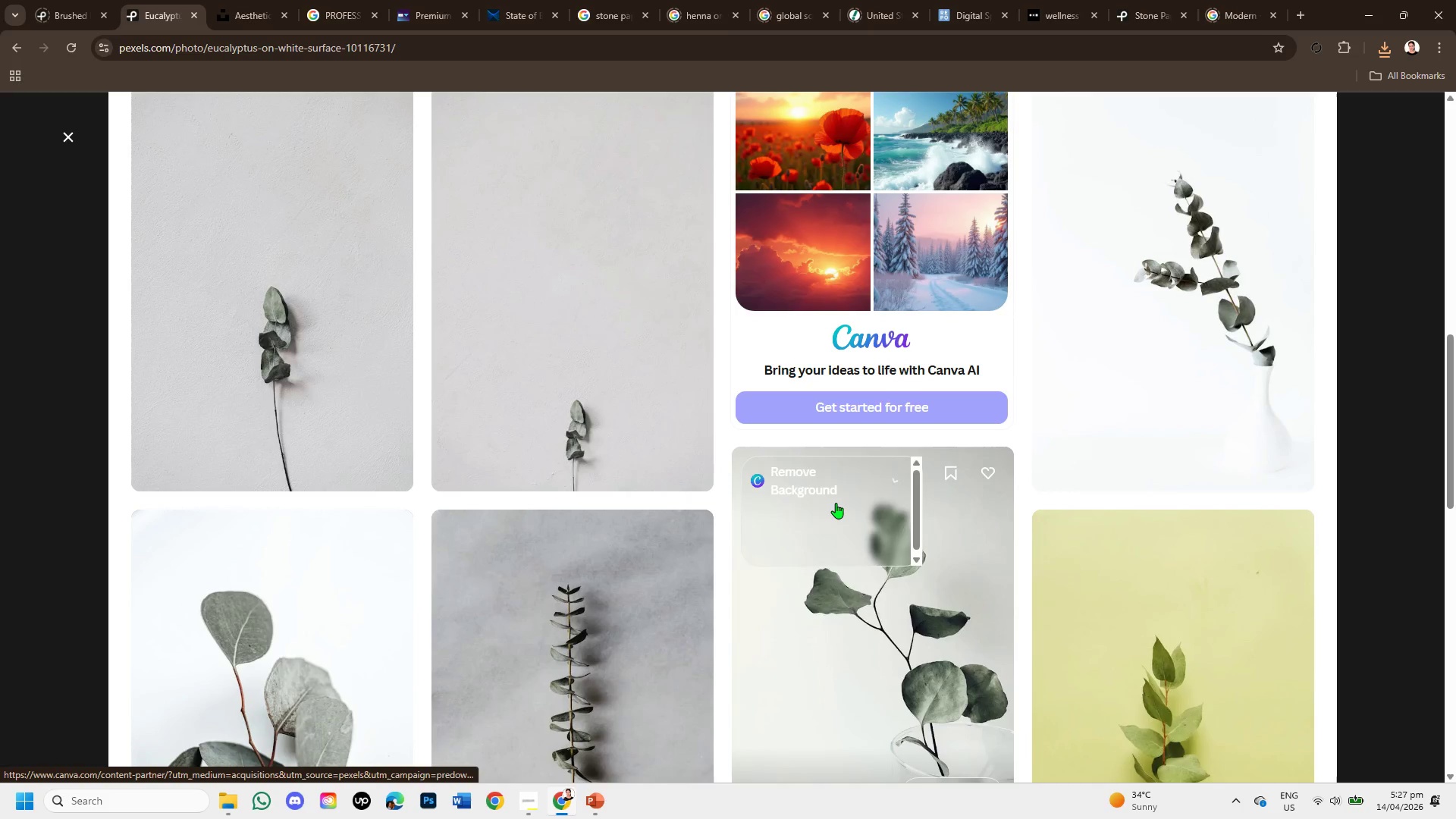 
scroll: coordinate [176, 279], scroll_direction: down, amount: 5.0
 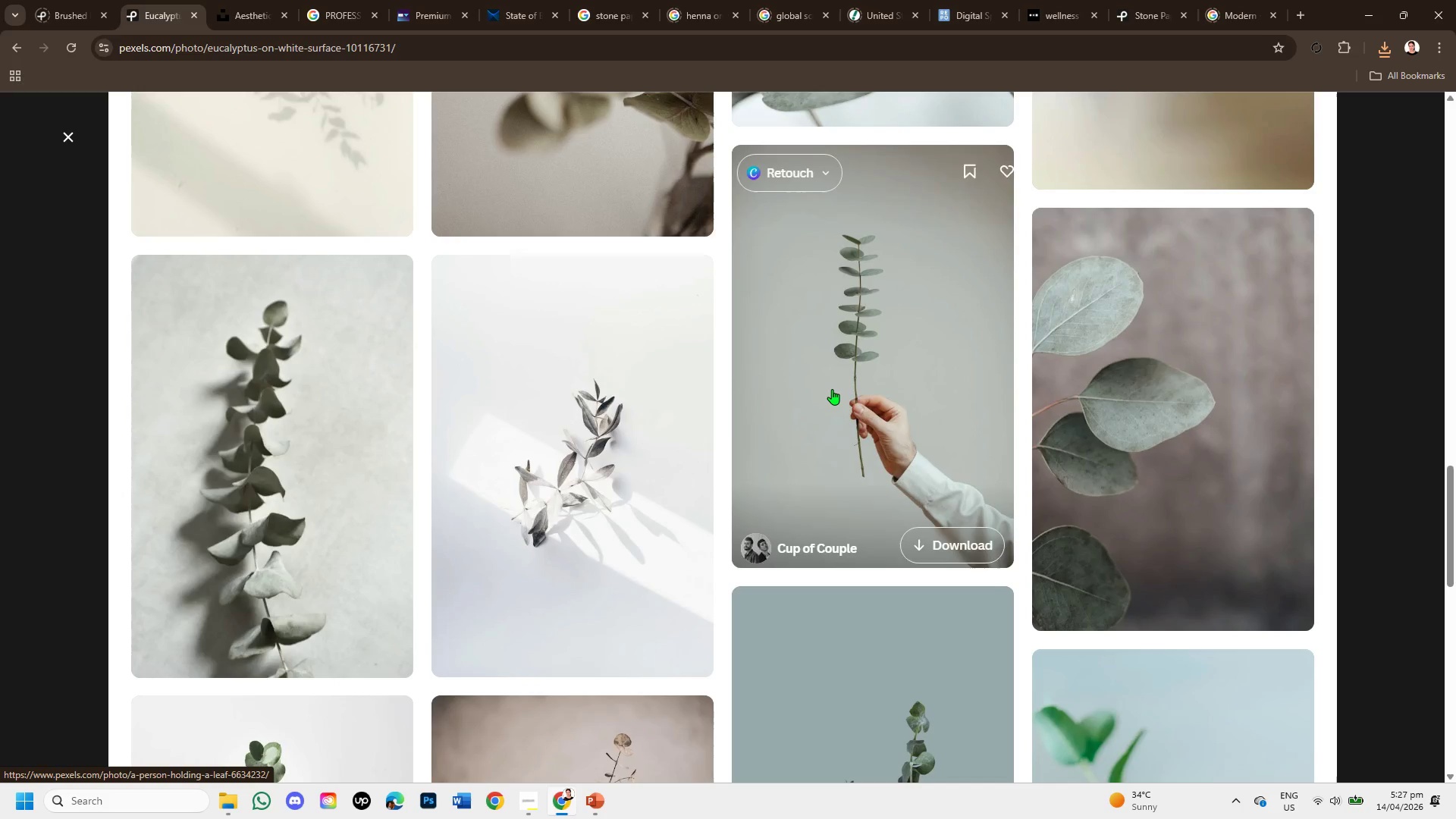 
left_click([832, 389])
 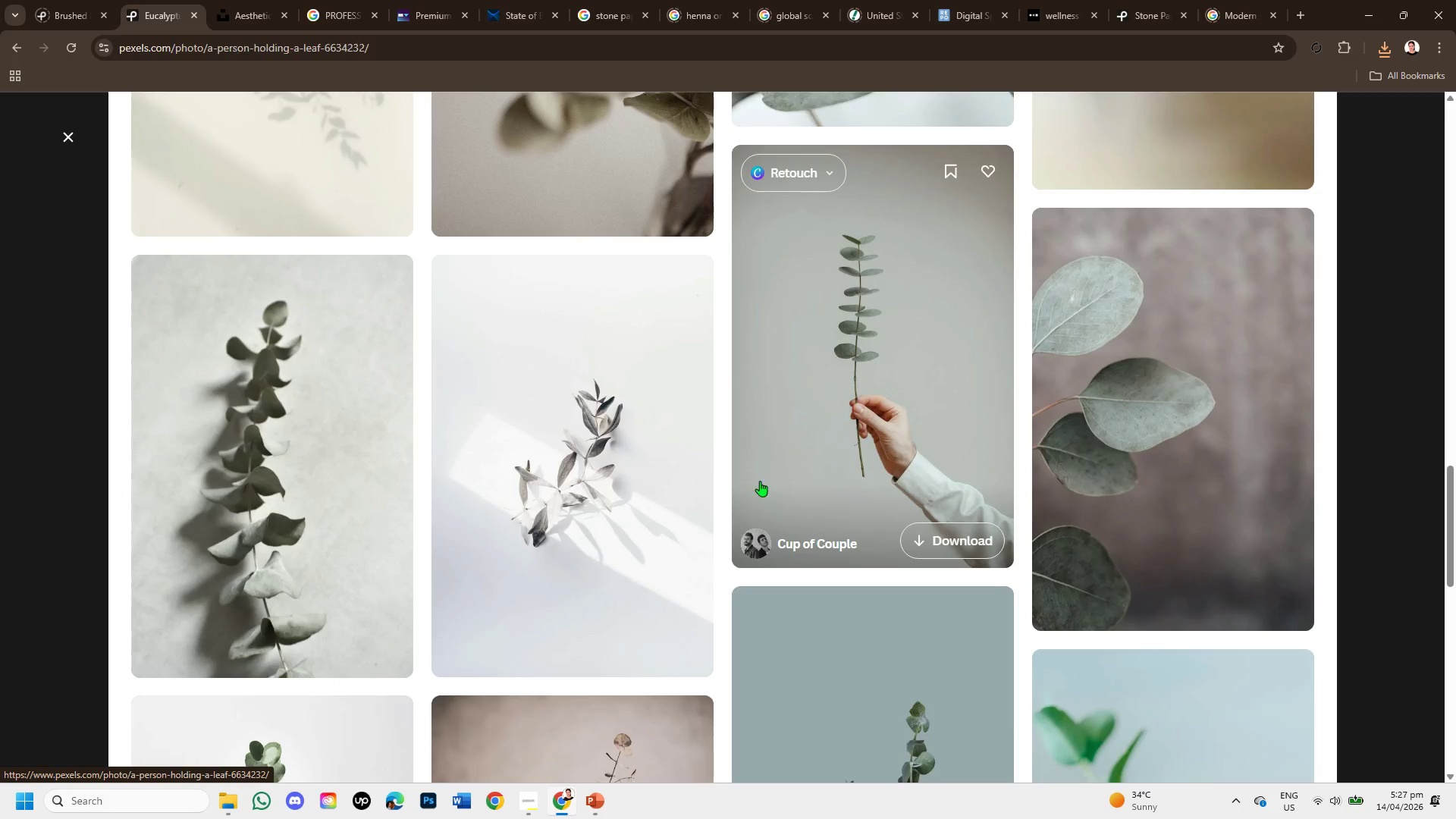 
scroll: coordinate [757, 488], scroll_direction: down, amount: 2.0
 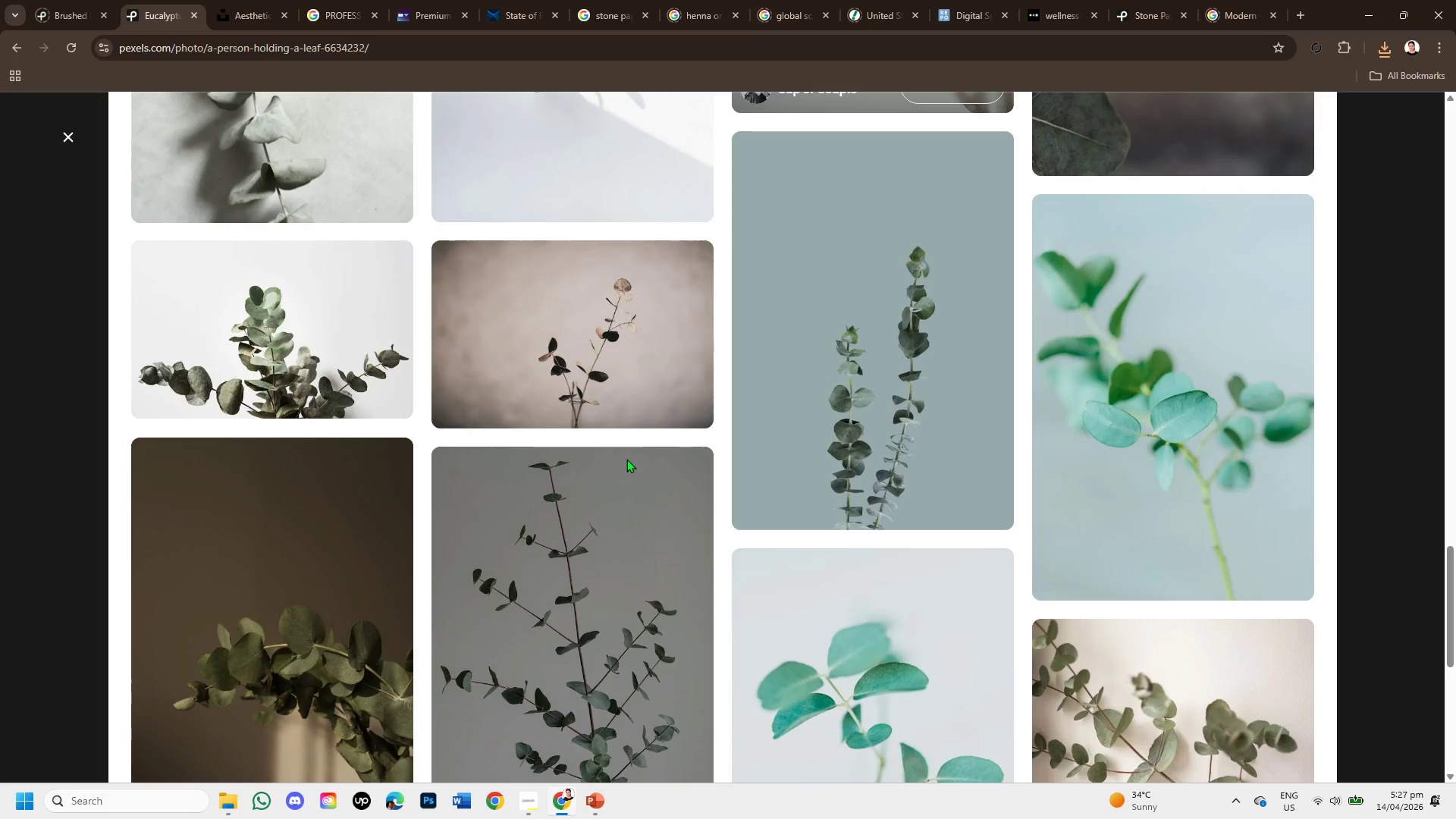 
scroll: coordinate [698, 435], scroll_direction: up, amount: 1.0
 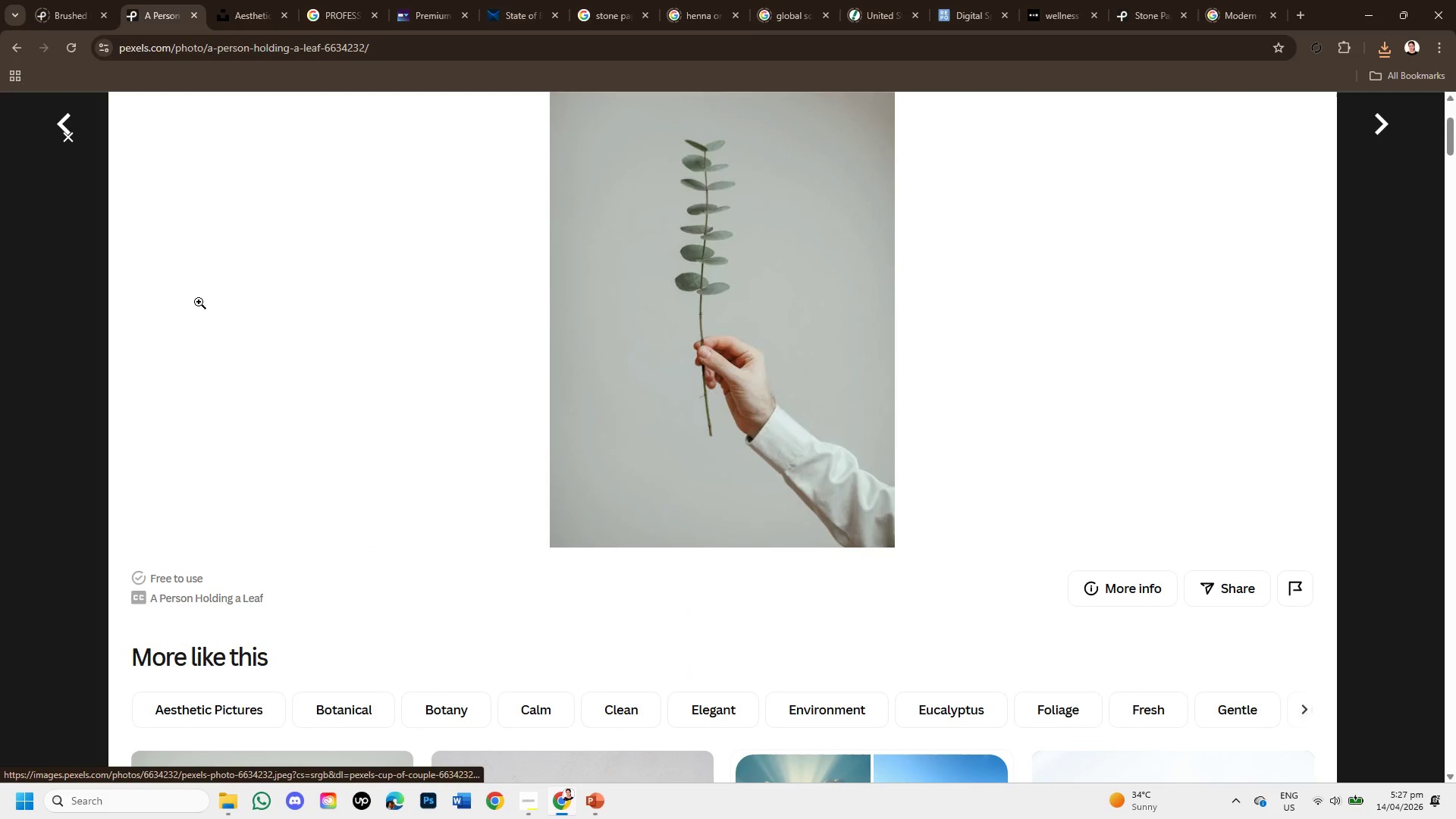 
scroll: coordinate [214, 352], scroll_direction: down, amount: 1.0
 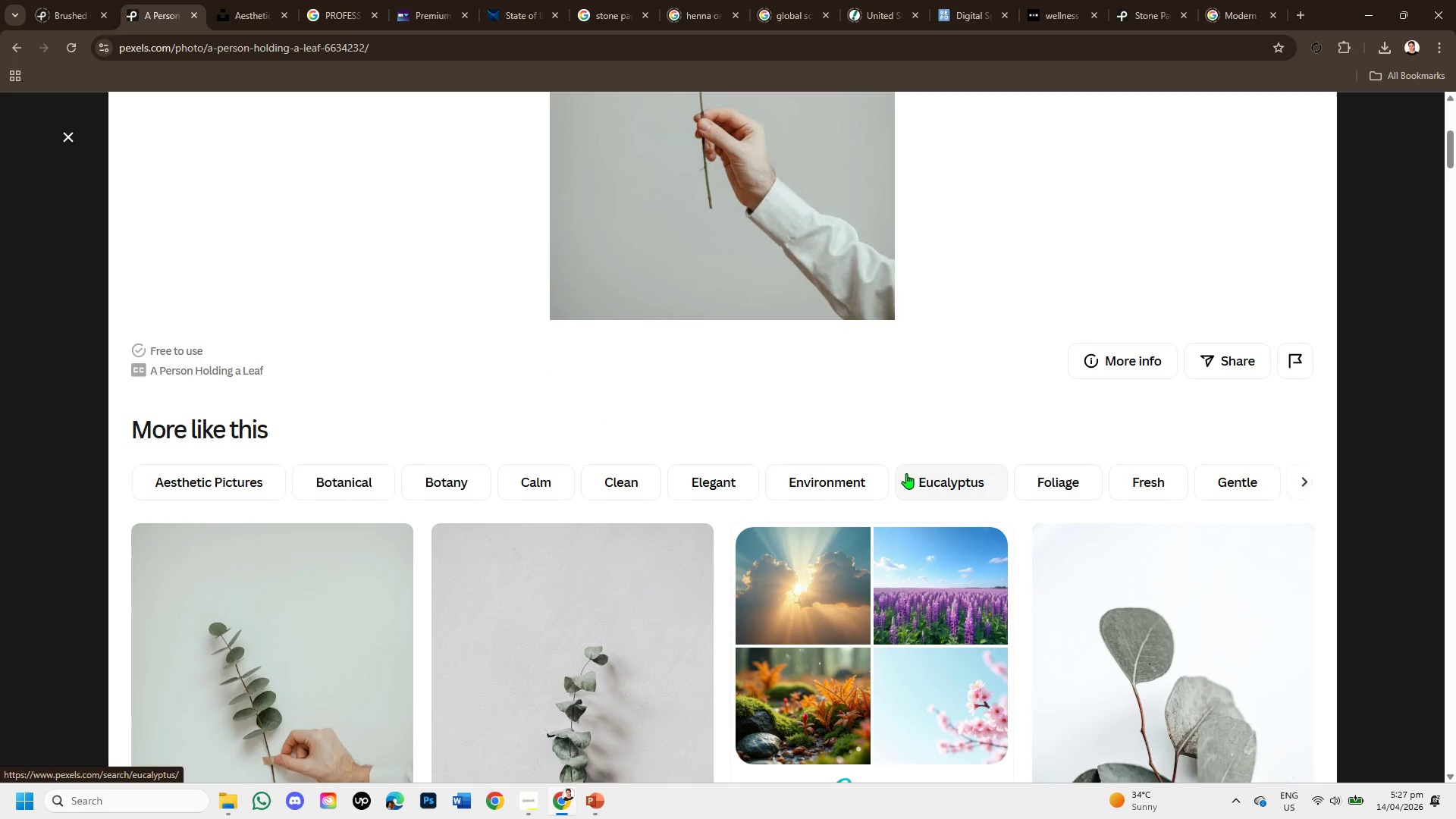 
left_click_drag(start_coordinate=[900, 463], to_coordinate=[984, 494])
 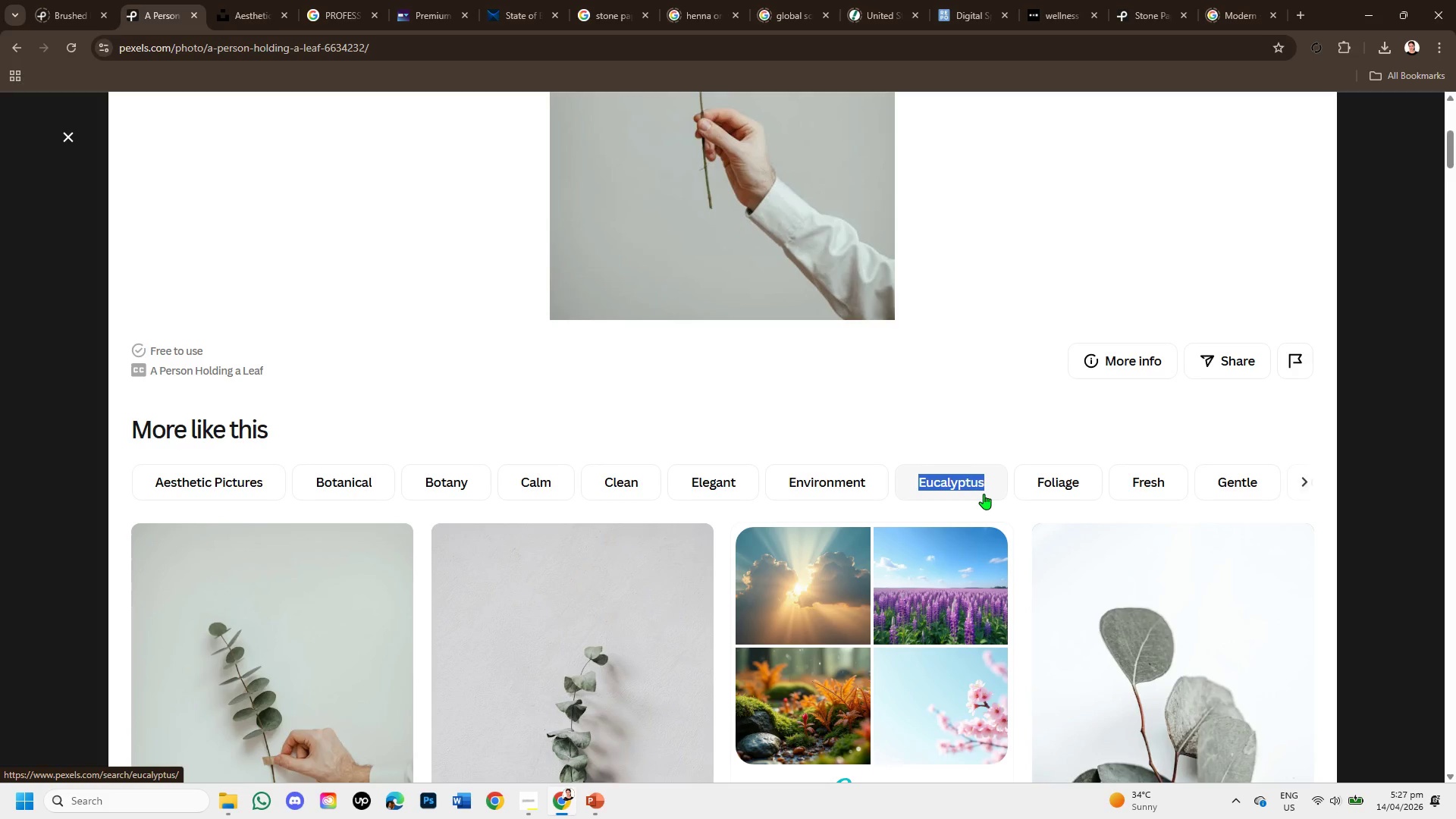 
hold_key(key=ControlLeft, duration=1.88)
 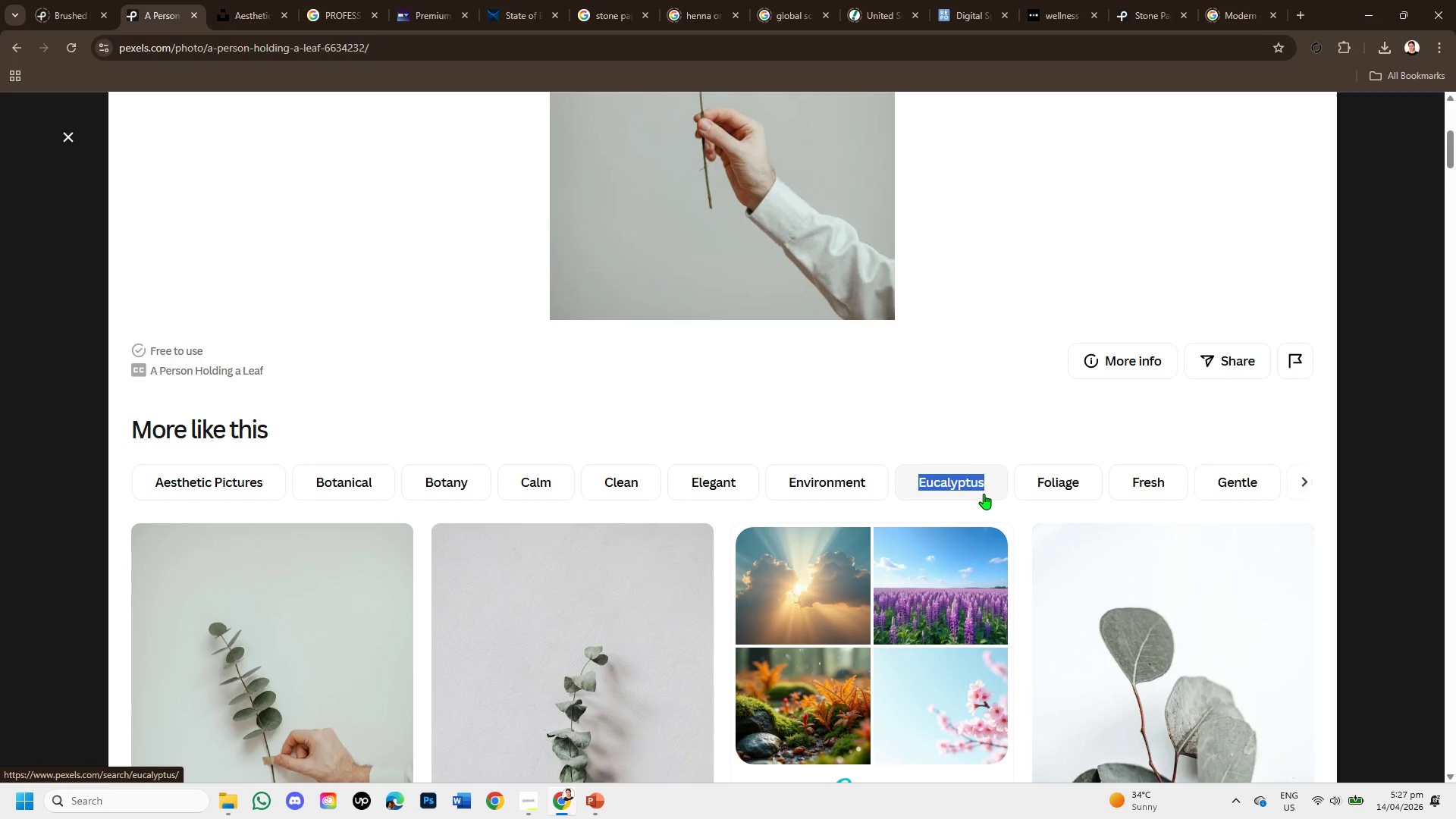 
hold_key(key=C, duration=0.31)
 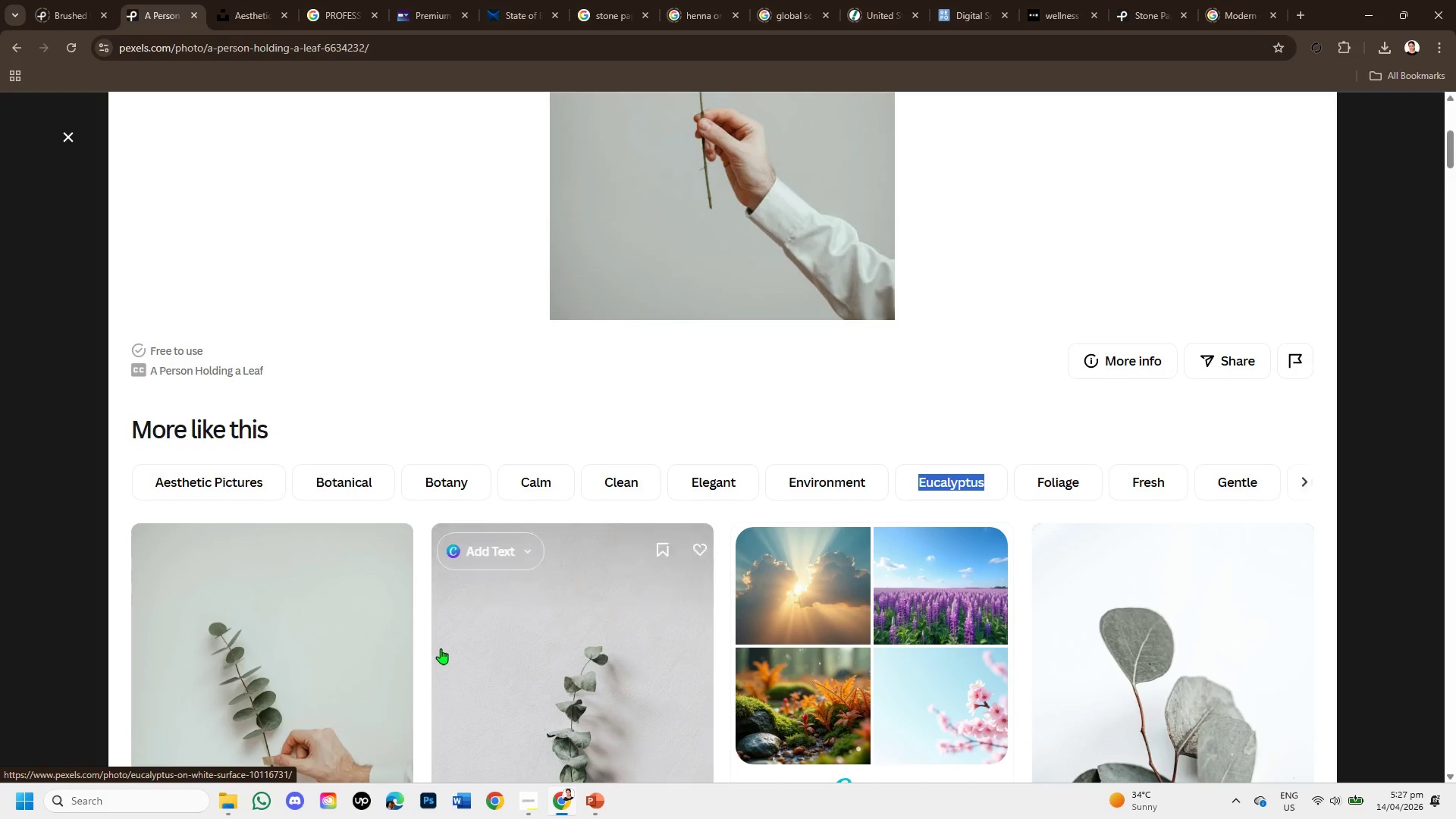 
left_click([55, 455])
 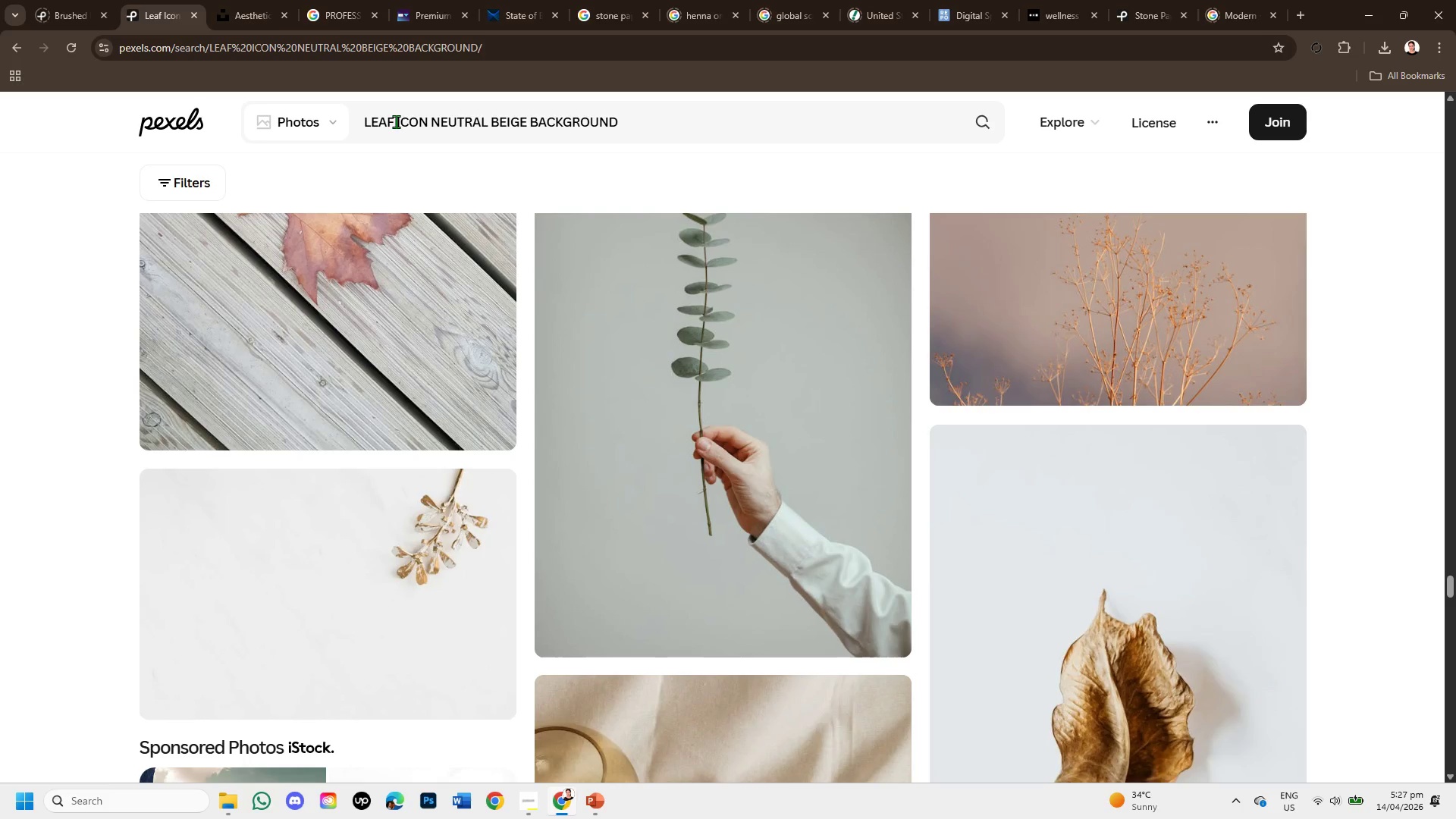 
wait(6.78)
 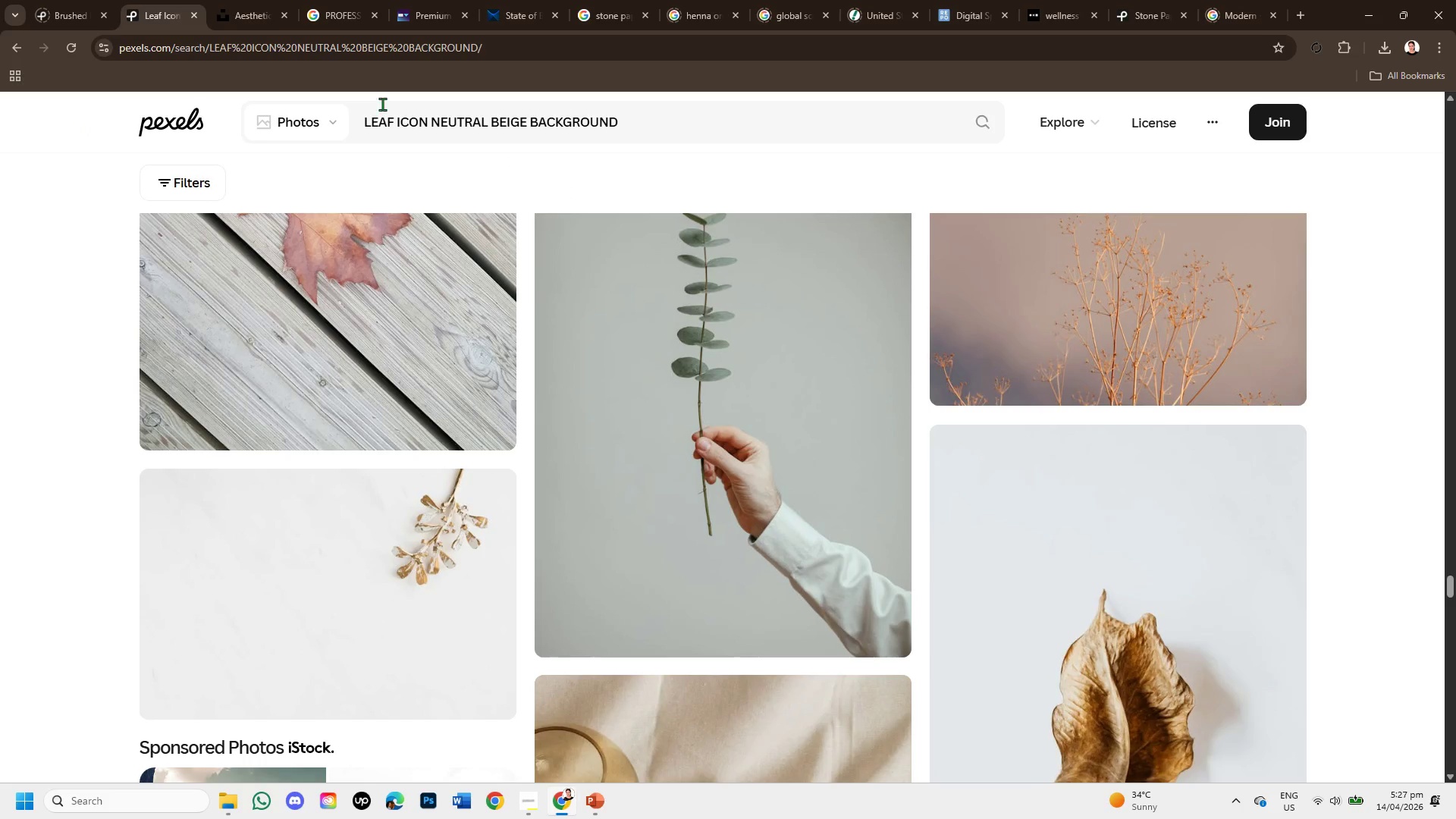 
left_click_drag(start_coordinate=[394, 121], to_coordinate=[428, 124])
 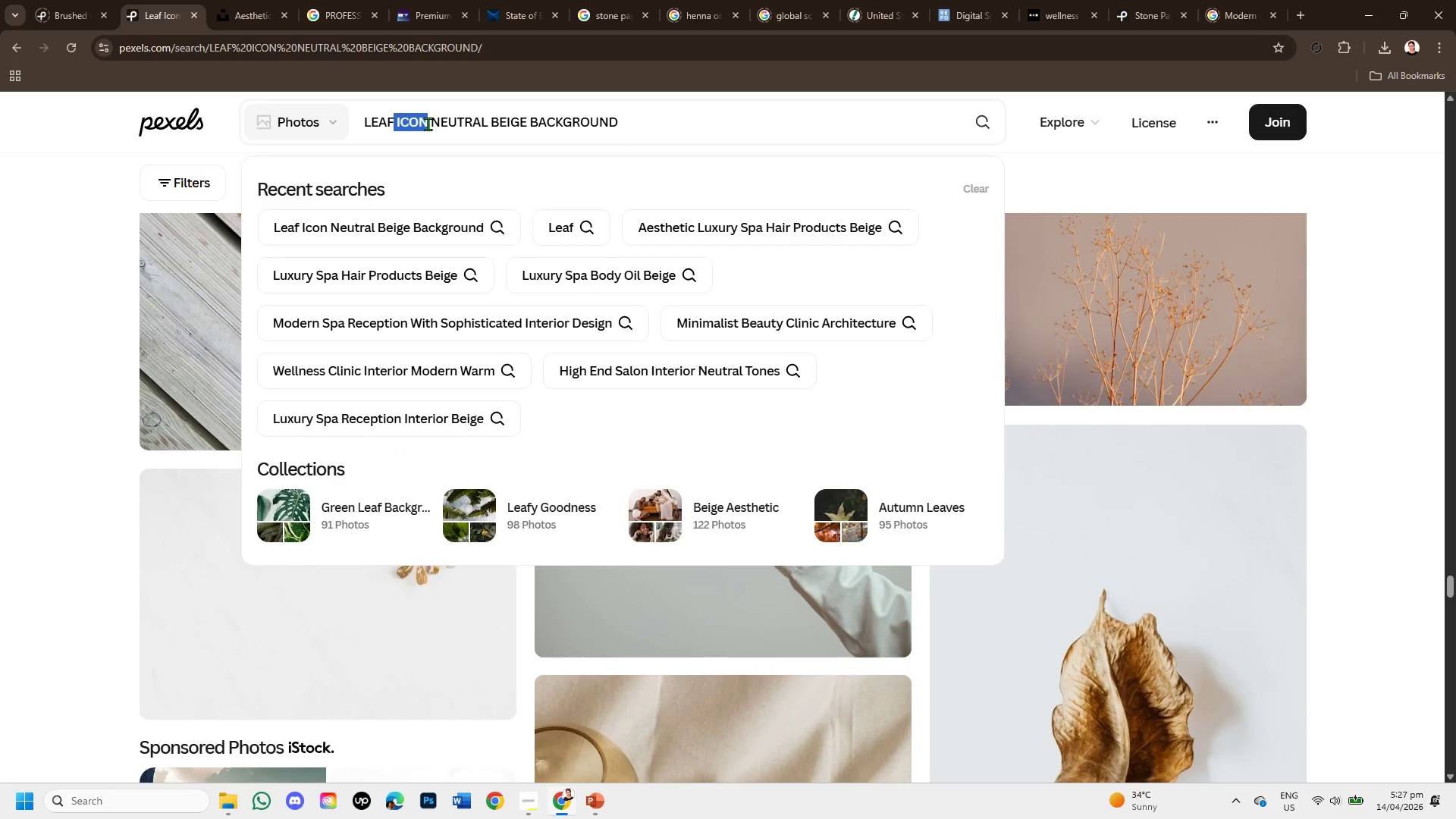 
key(Backspace)
 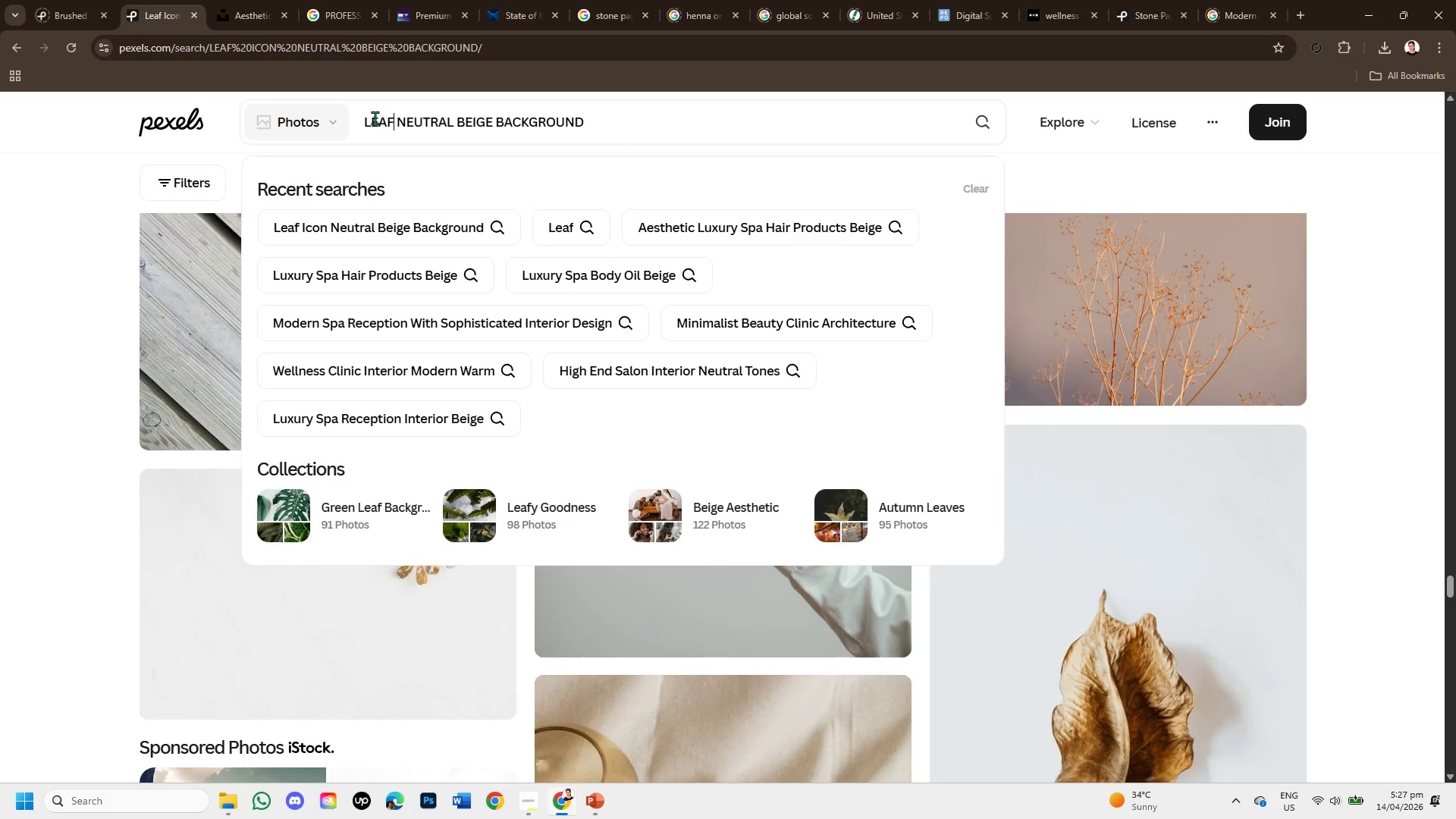 
left_click([366, 118])
 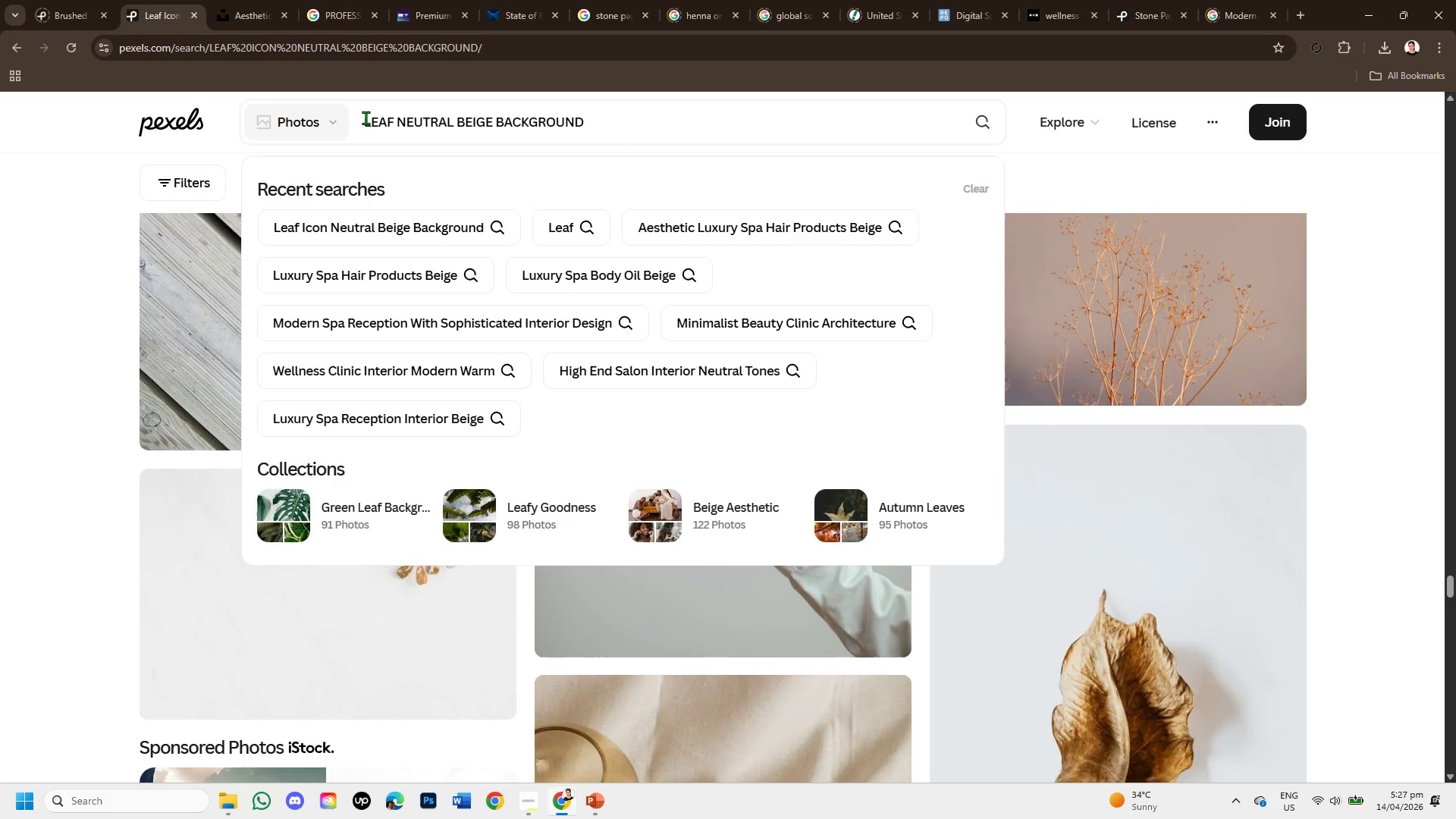 
type(GREEN )
 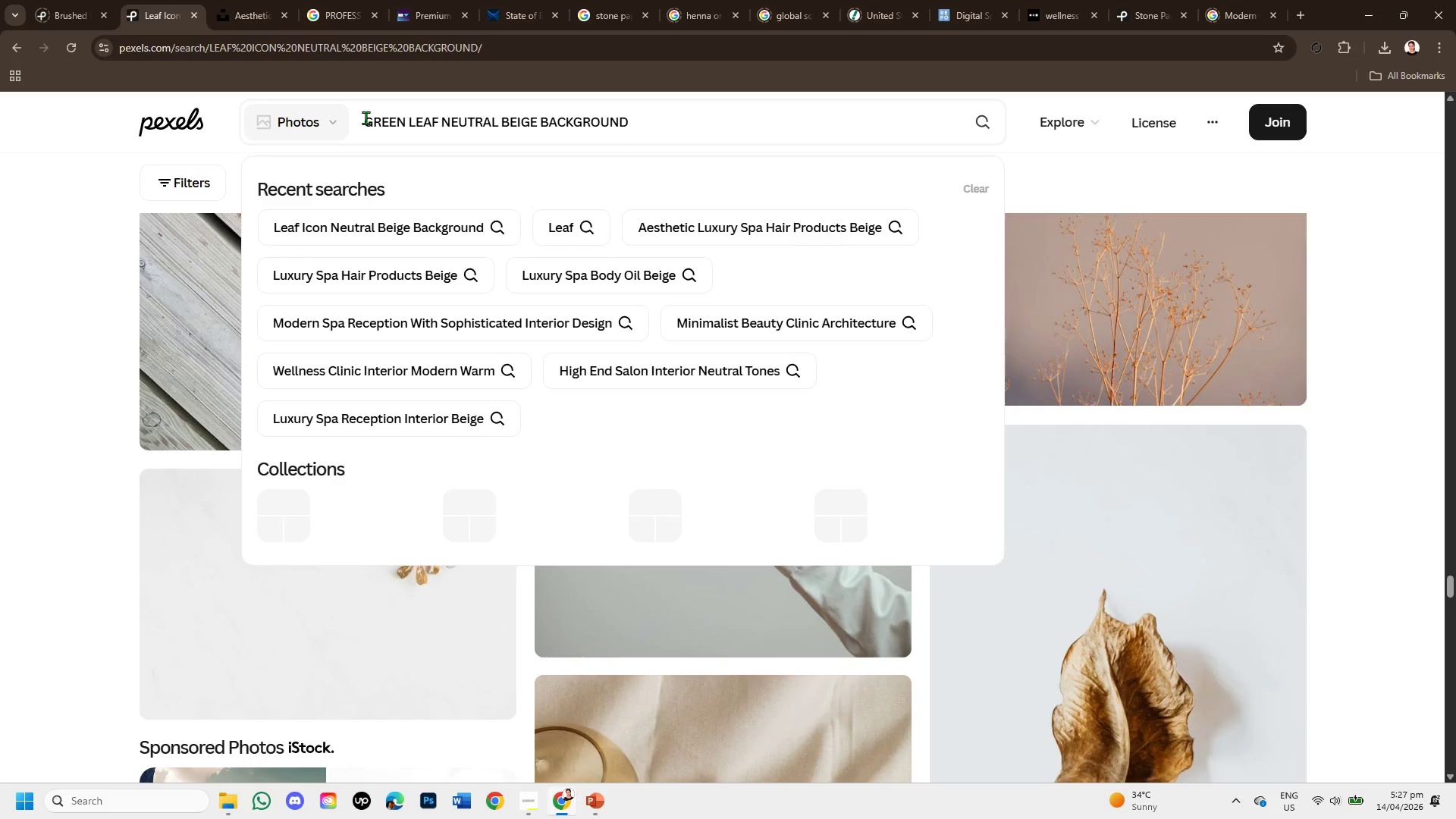 
key(Enter)
 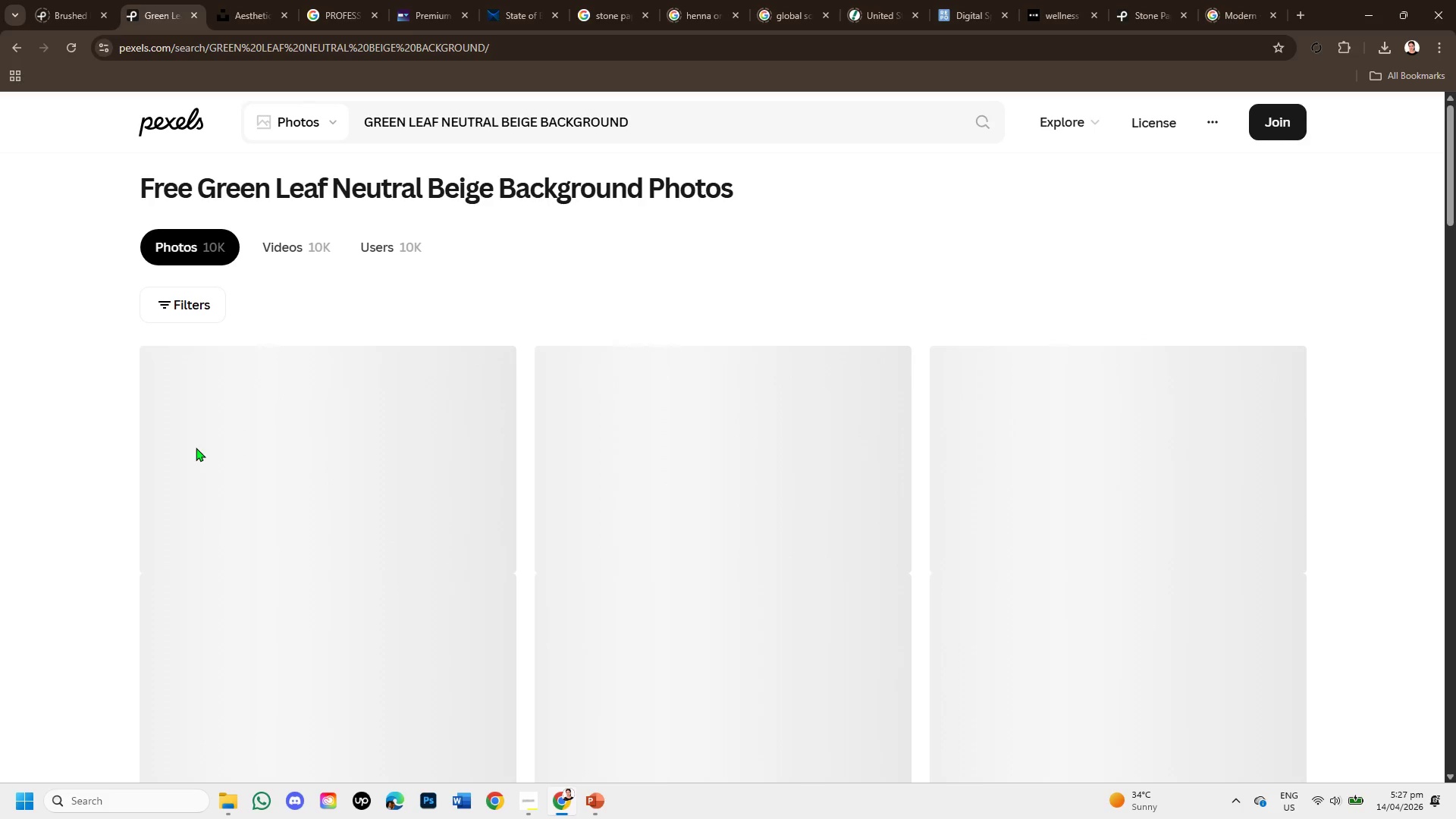 
wait(5.47)
 